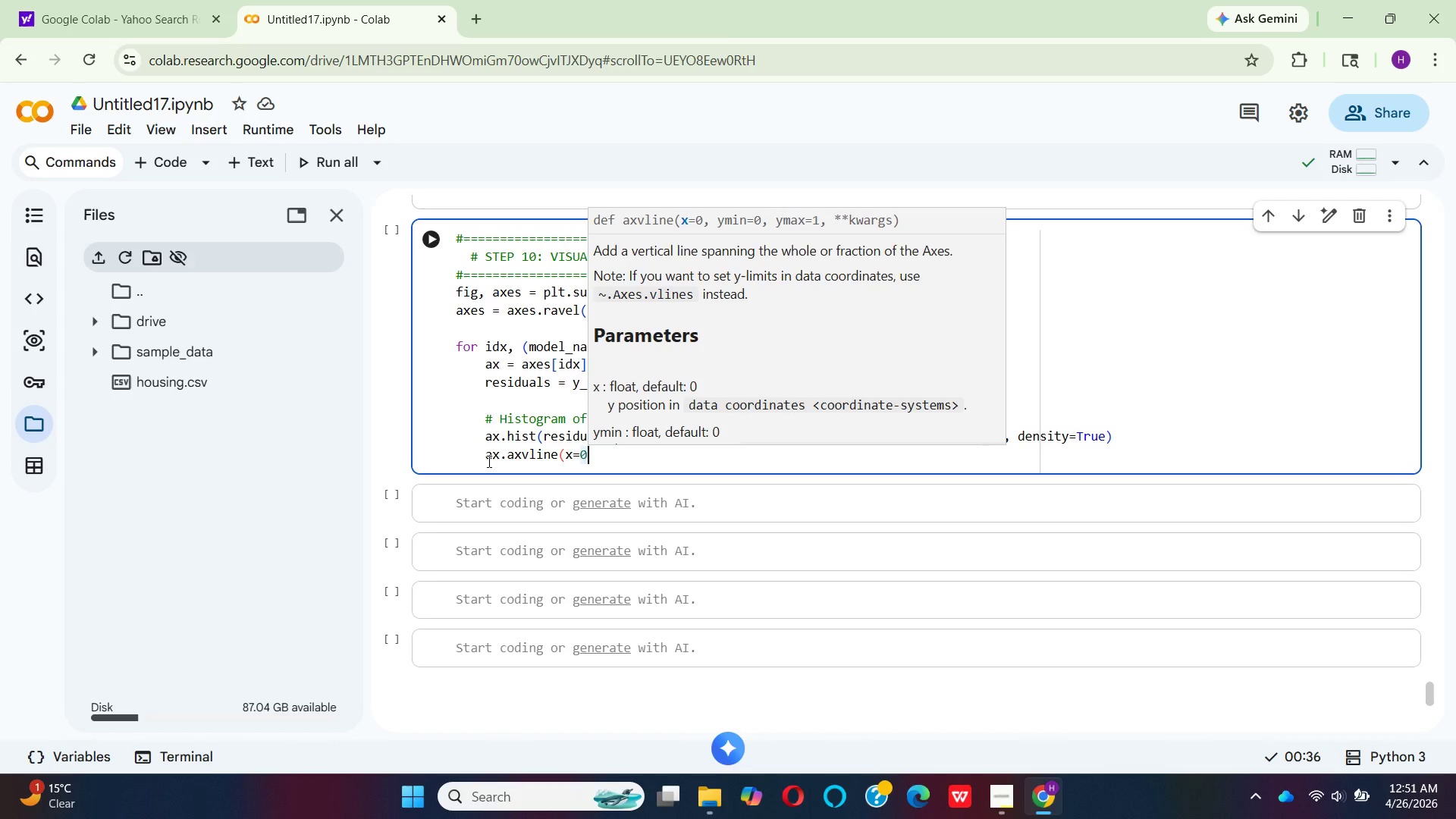 
key(Comma)
 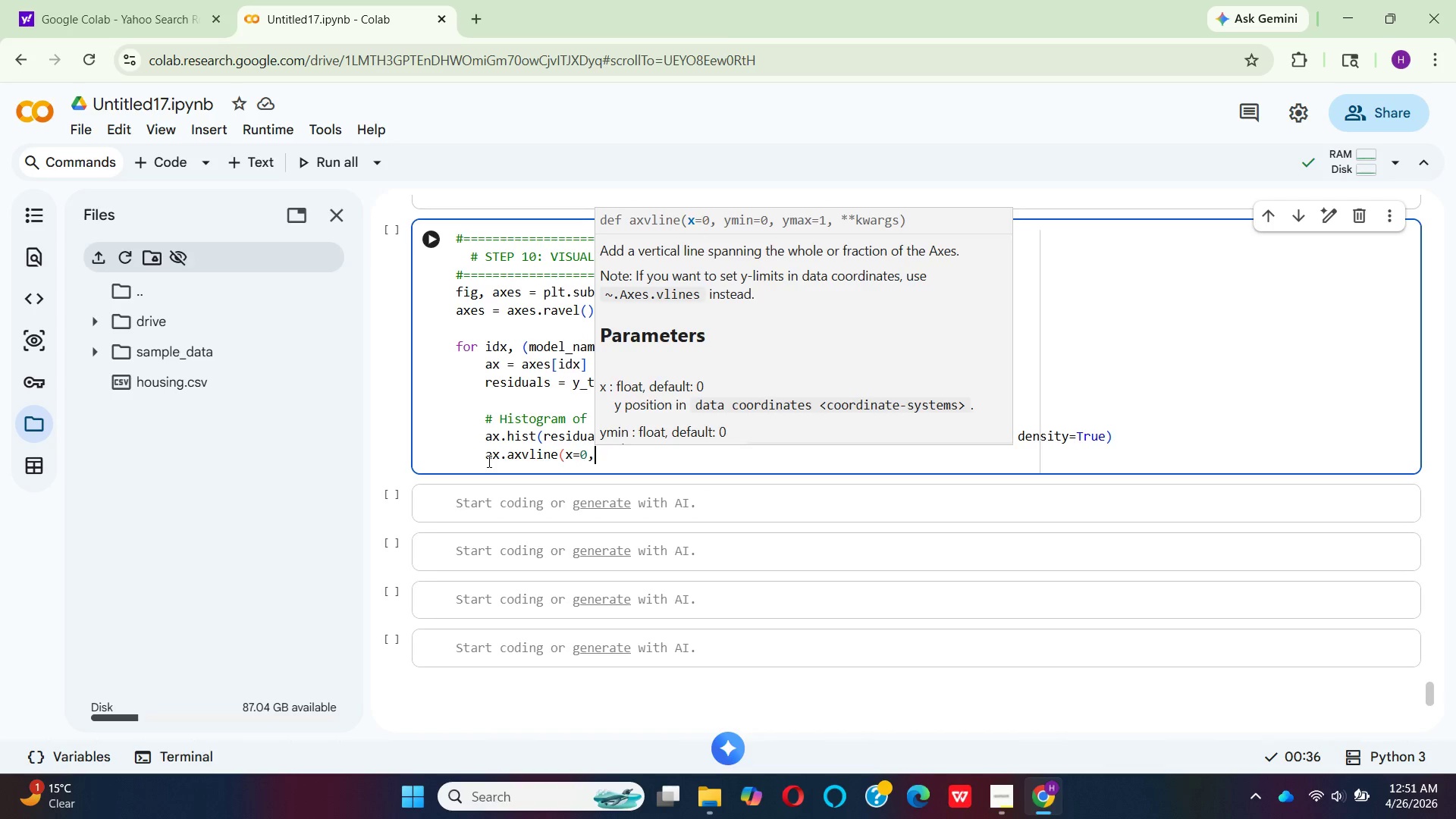 
key(Space)
 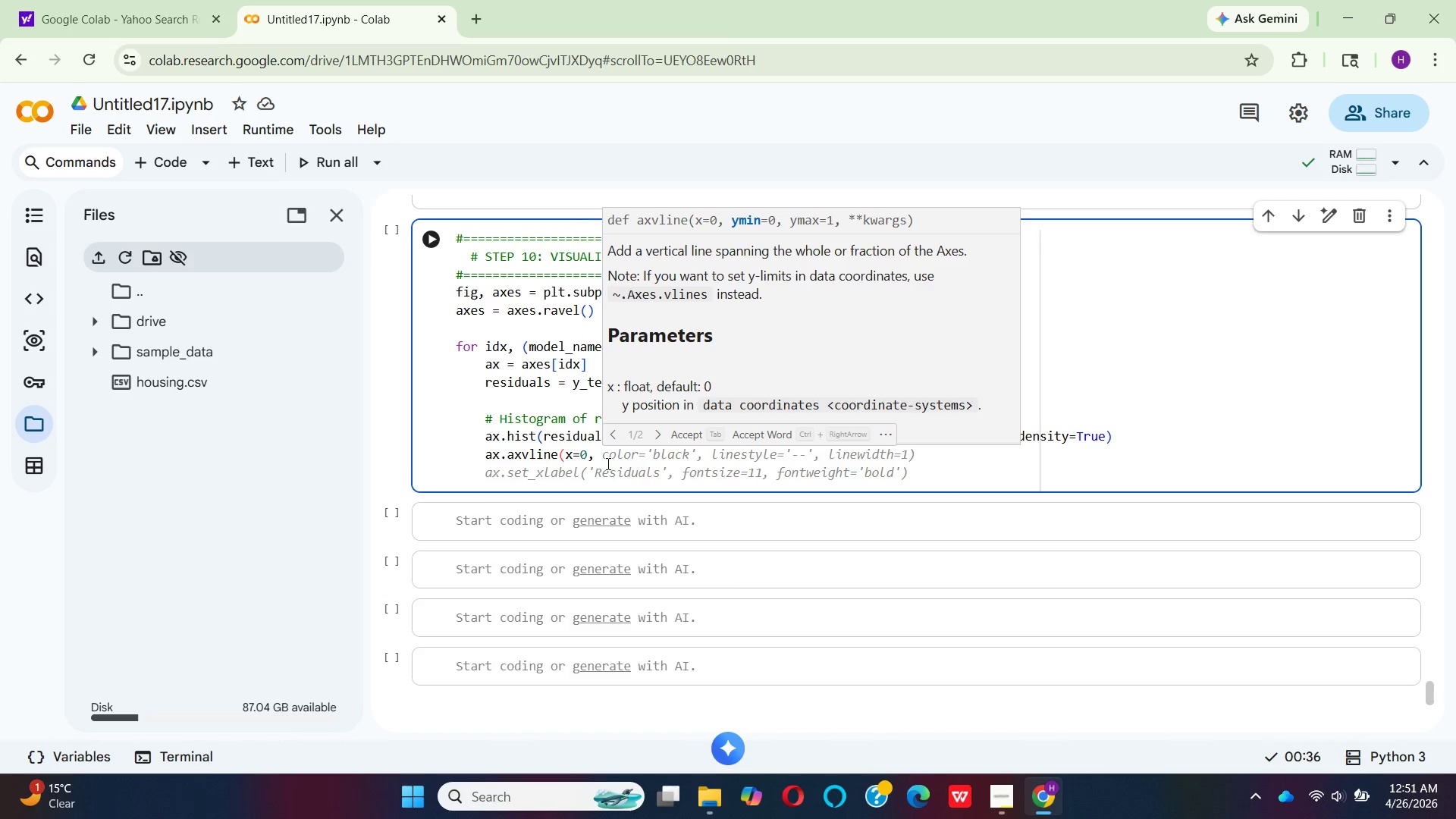 
wait(9.88)
 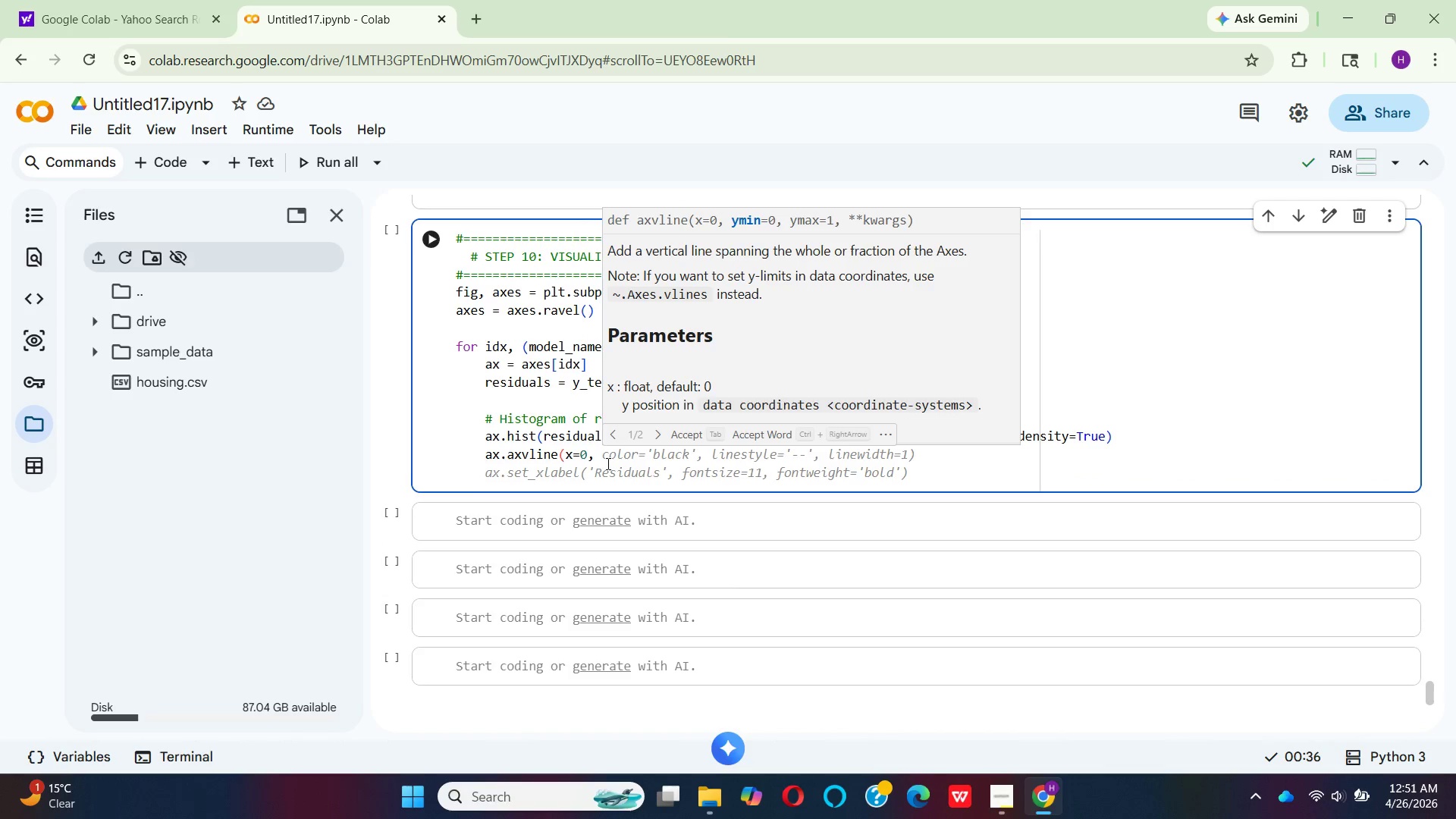 
left_click([679, 432])
 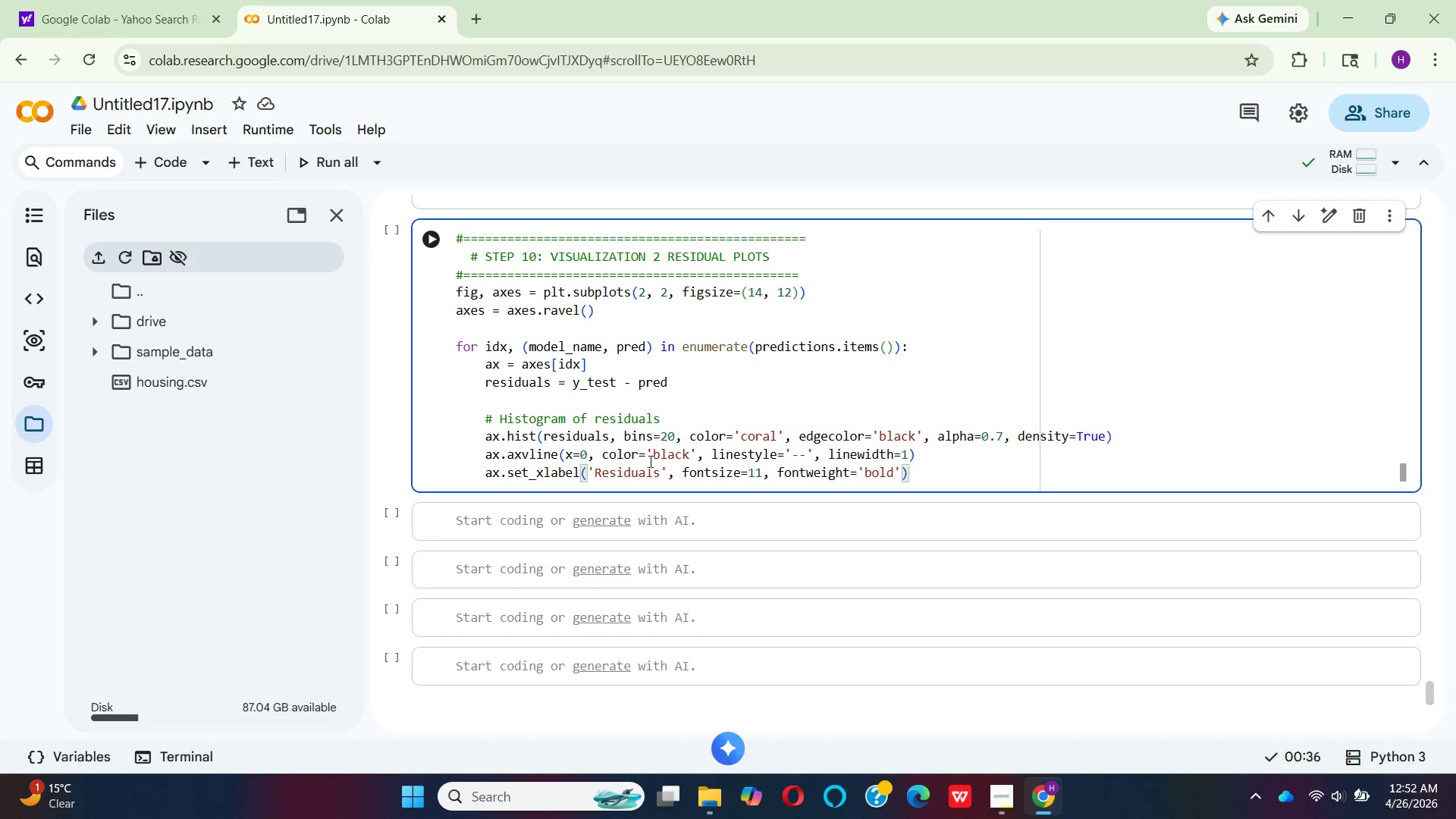 
wait(39.12)
 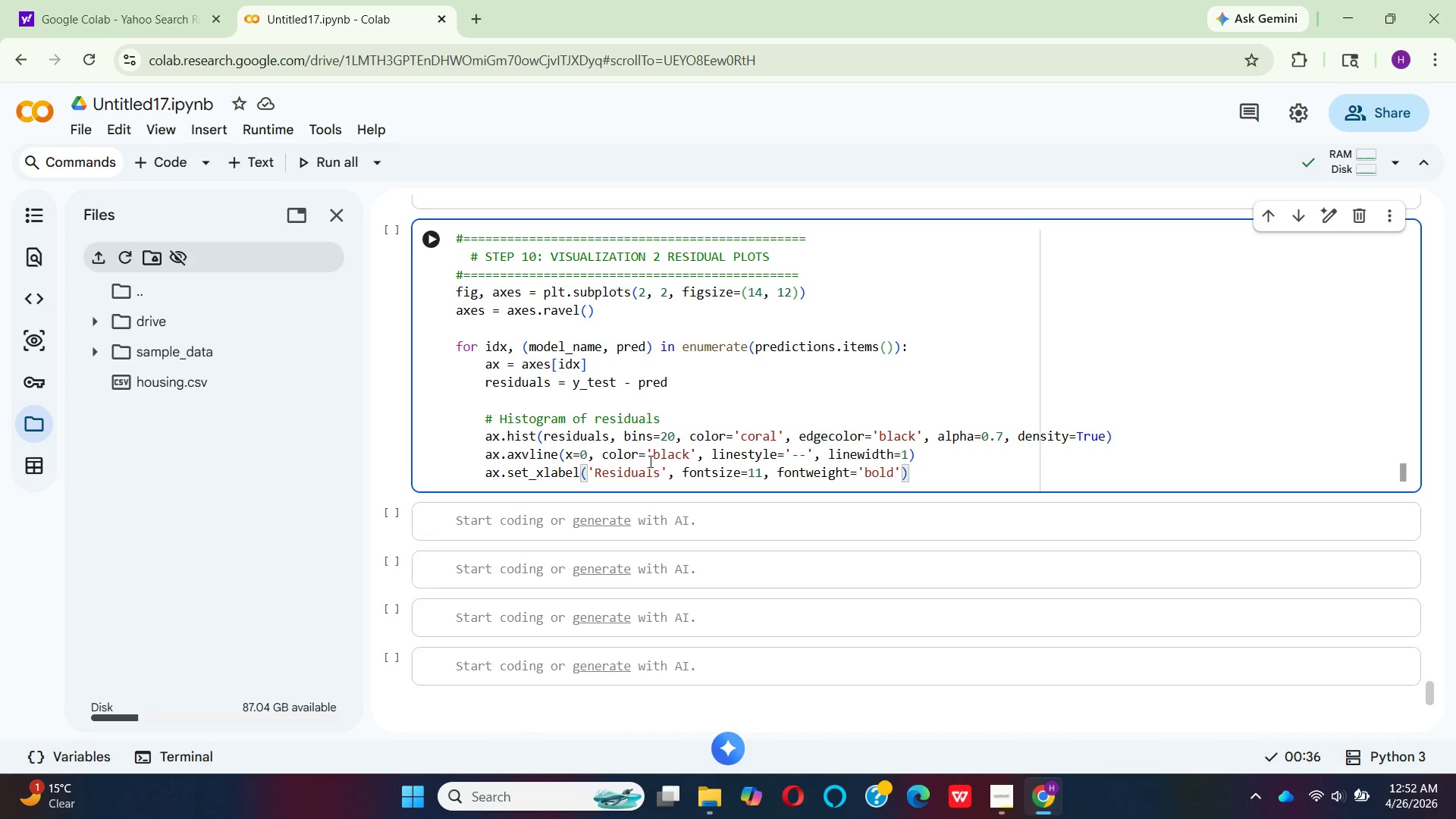 
left_click([690, 457])
 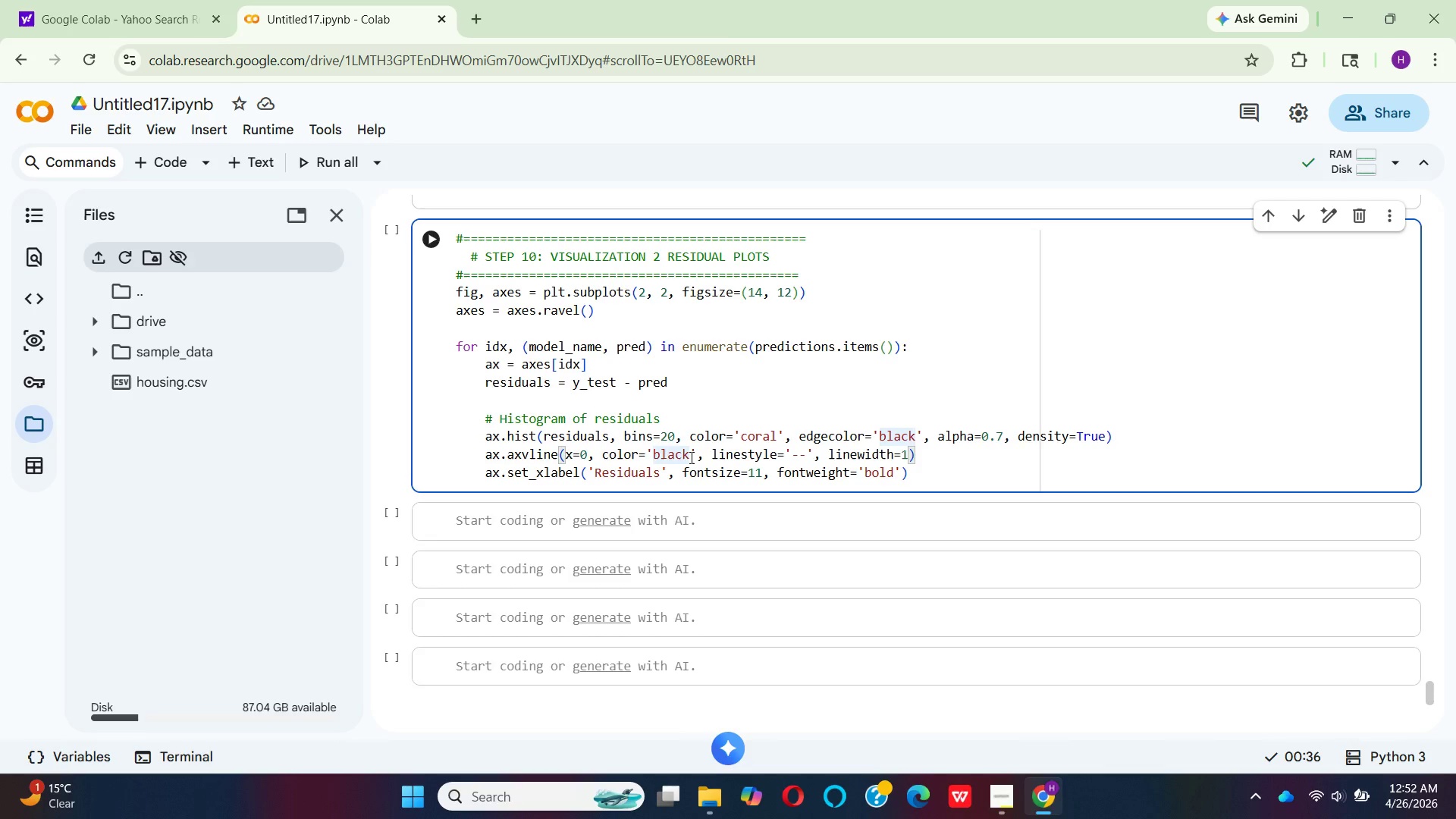 
key(Backspace)
key(Backspace)
key(Backspace)
key(Backspace)
key(Backspace)
type(darkred)
 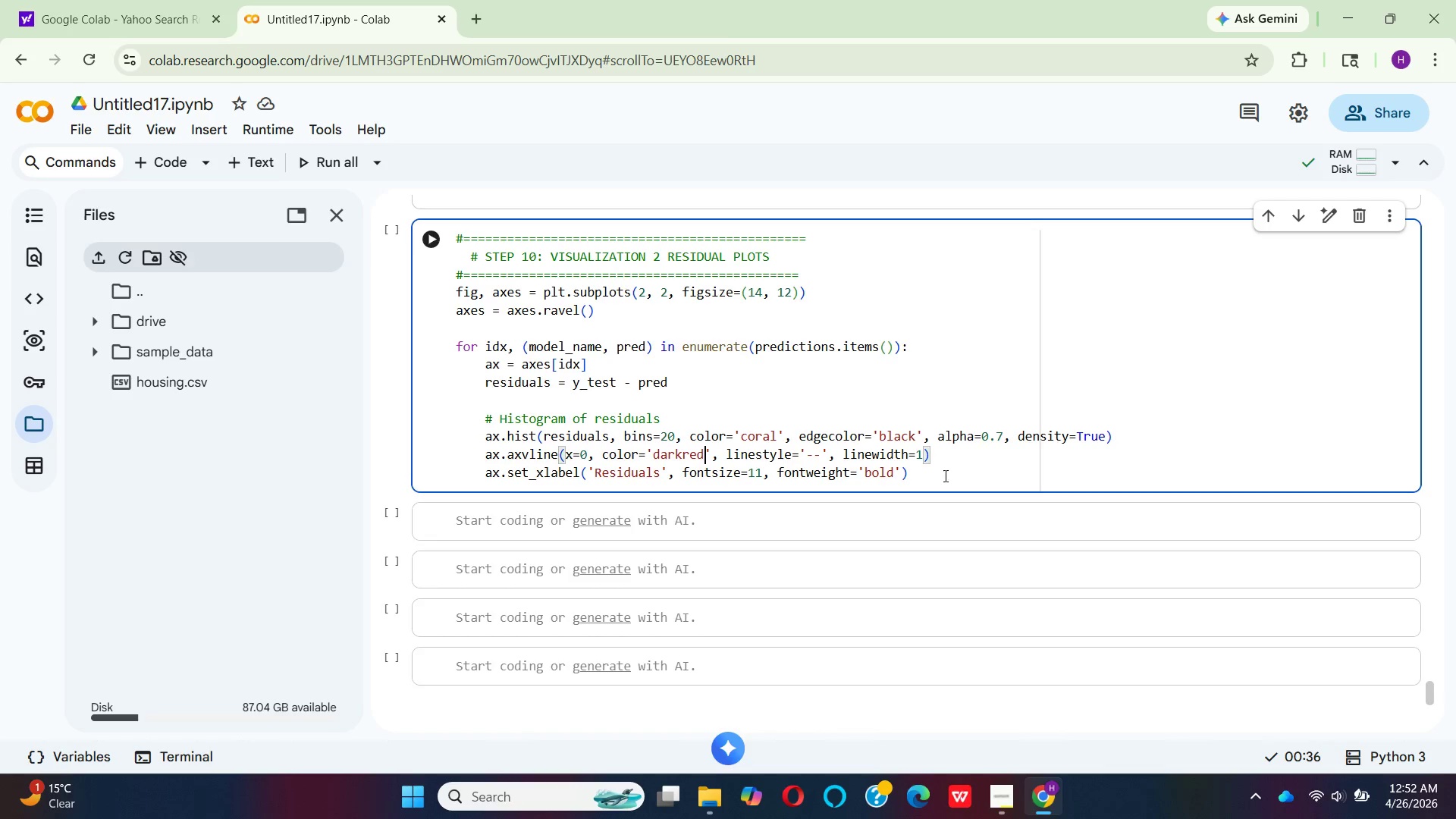 
wait(22.08)
 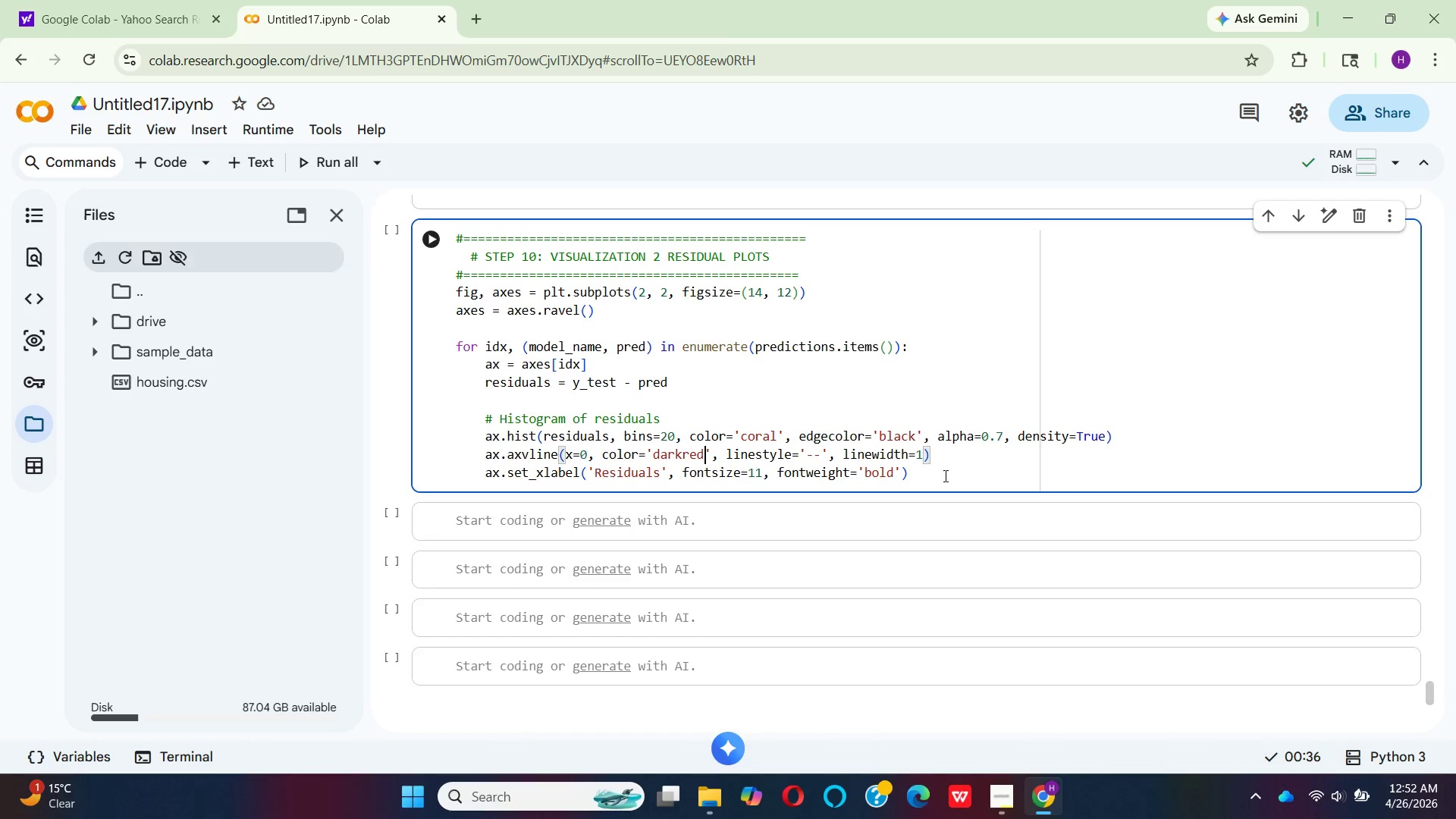 
mouse_move([942, 474])
 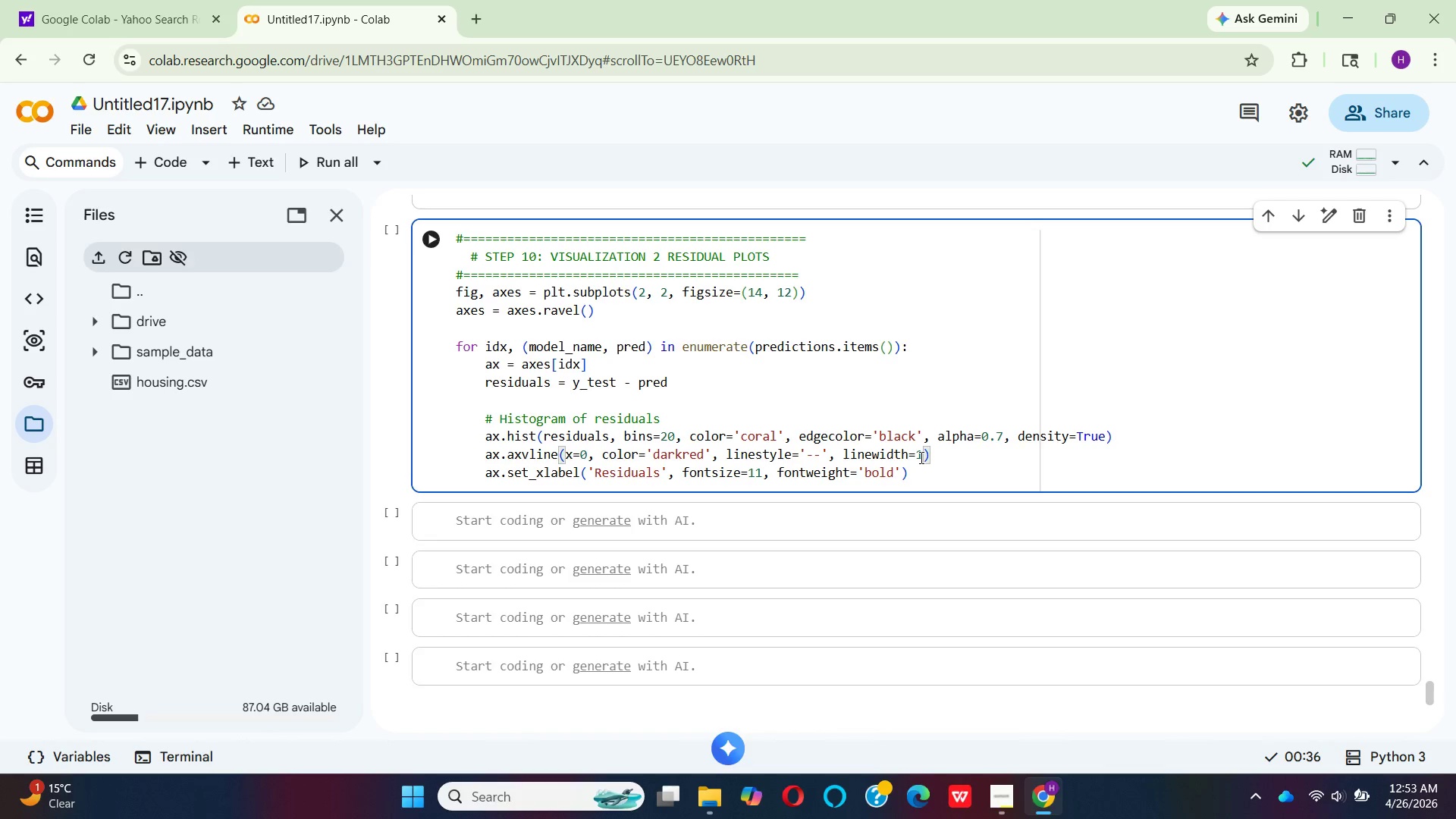 
wait(20.28)
 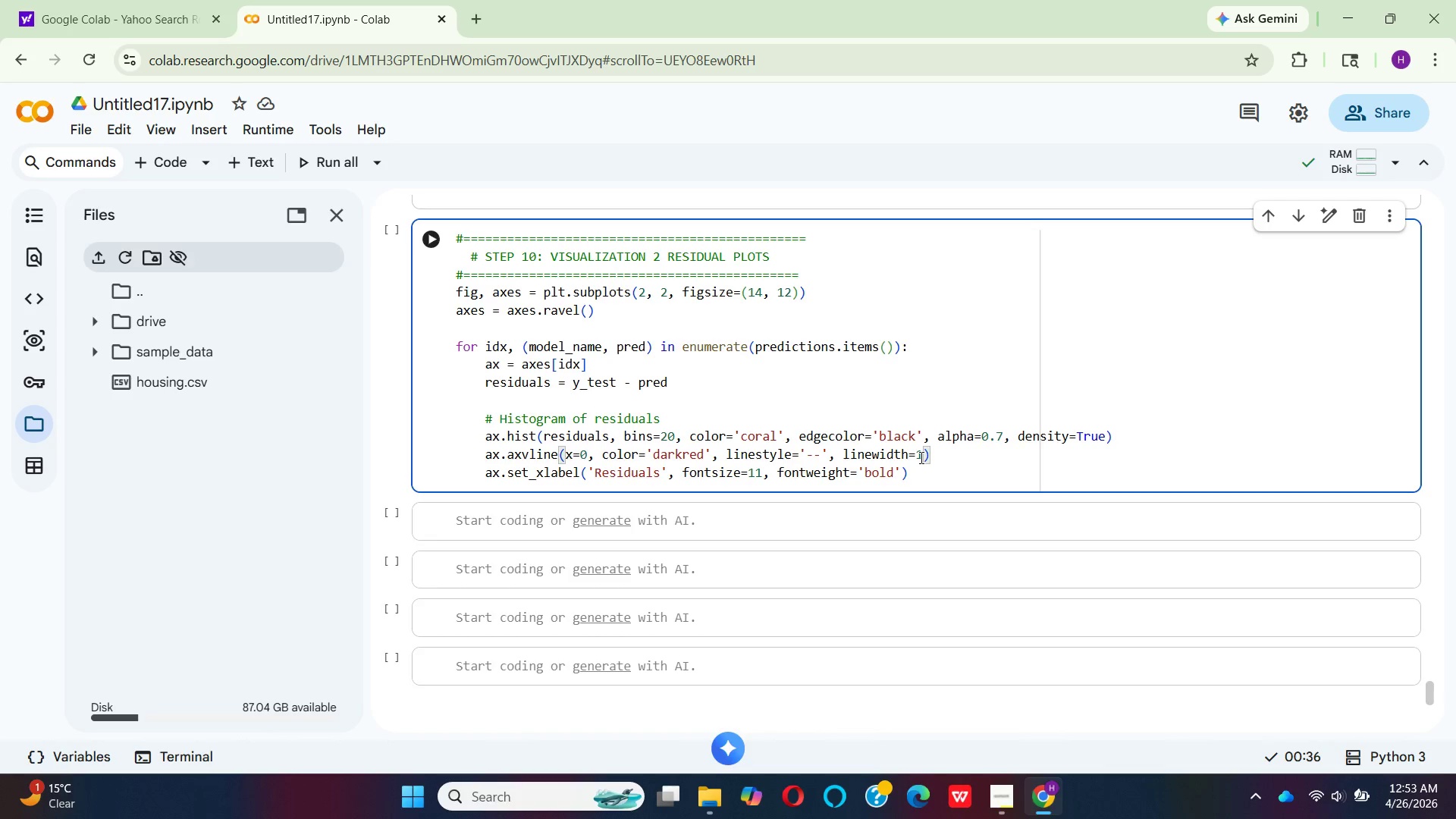 
left_click([926, 453])
 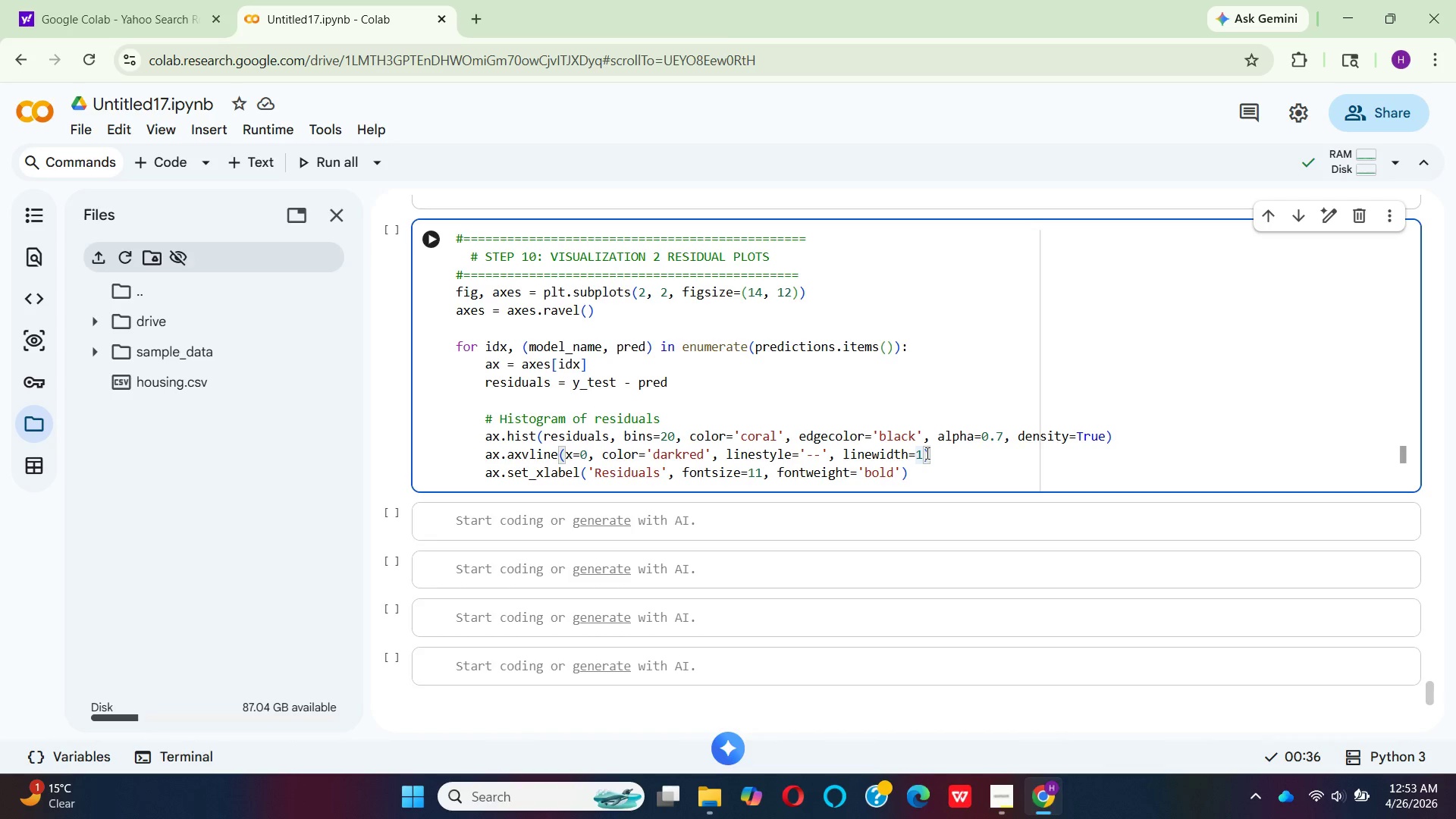 
key(Backspace)
 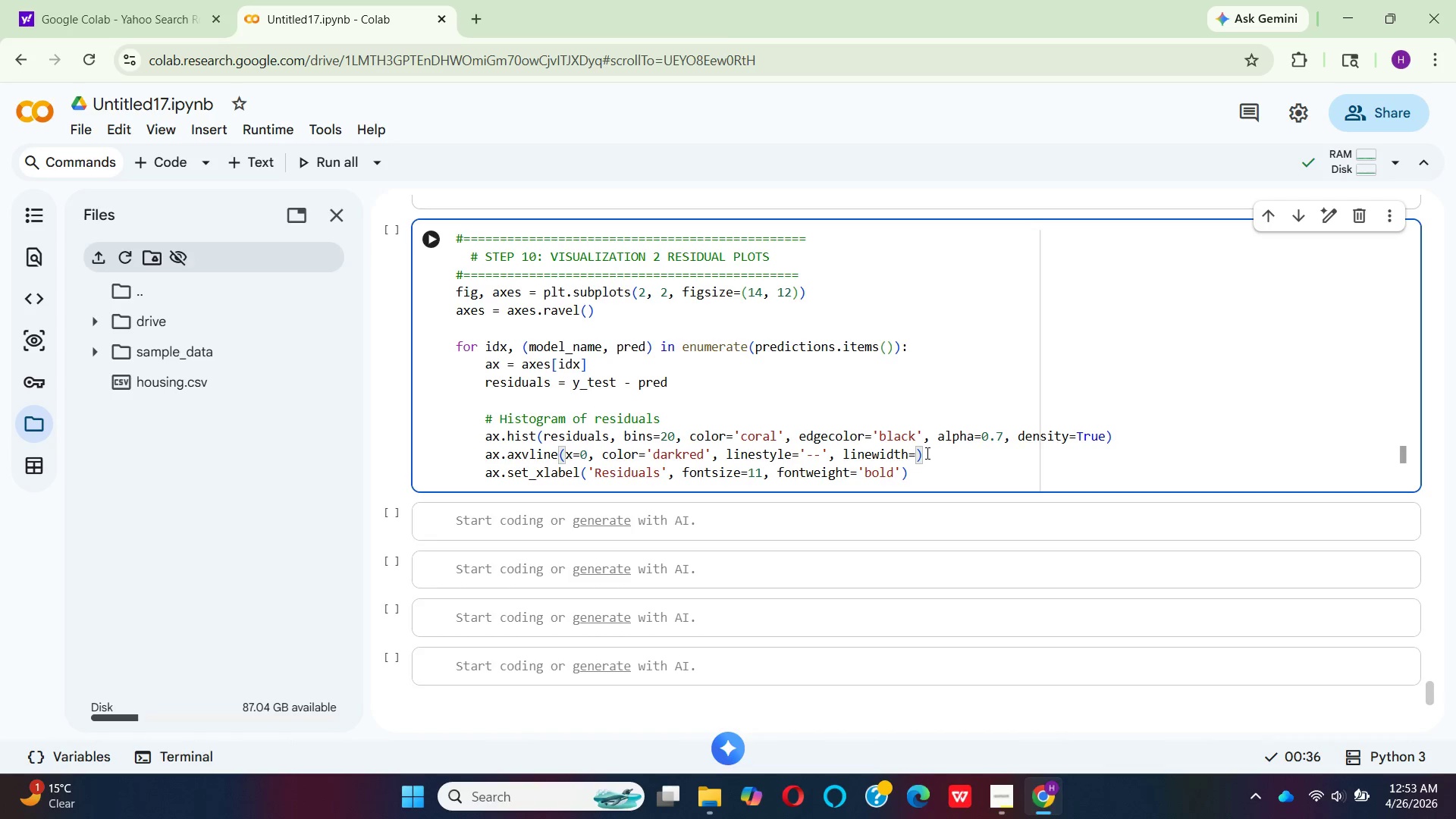 
key(2)
 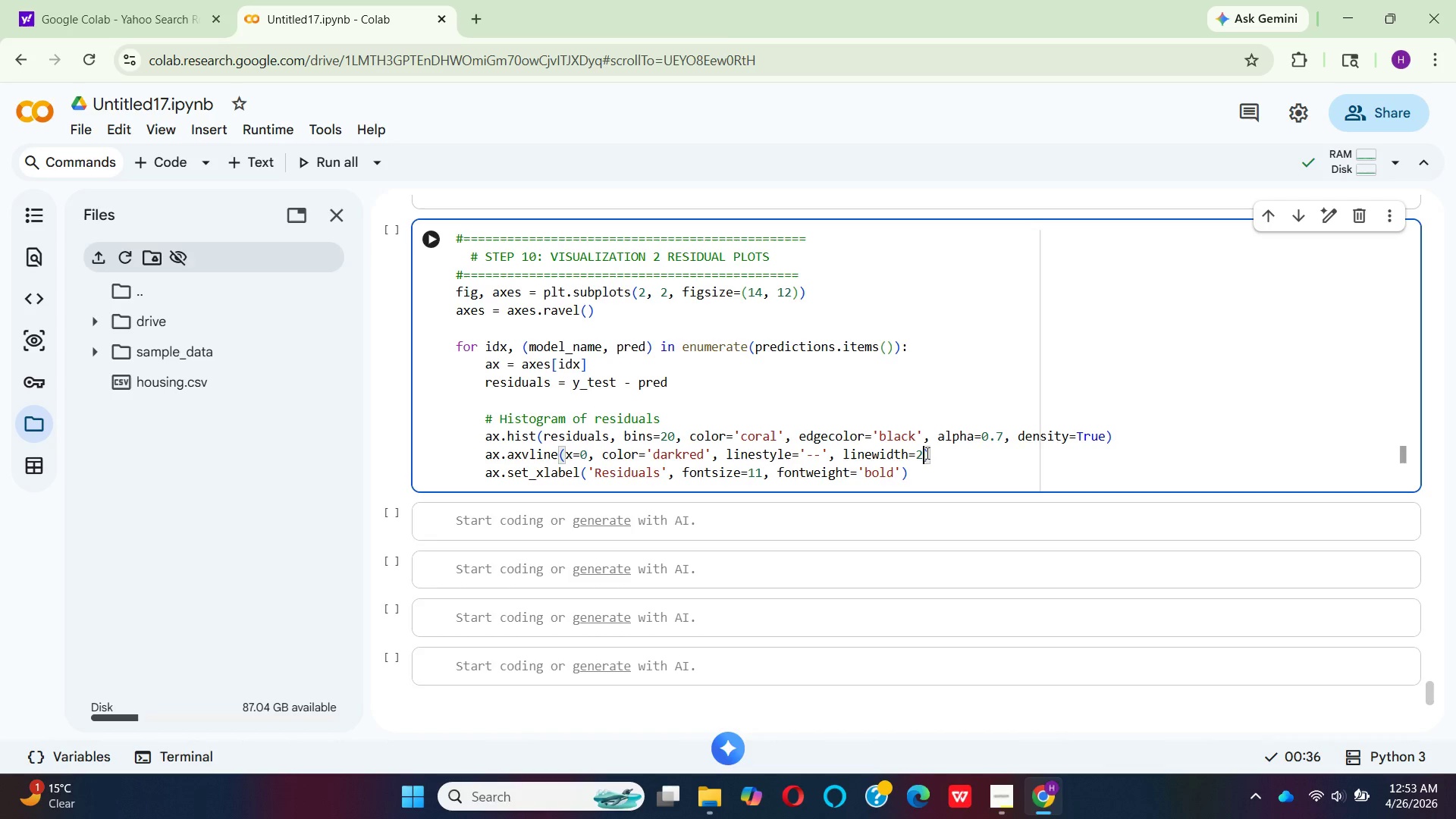 
key(Comma)
 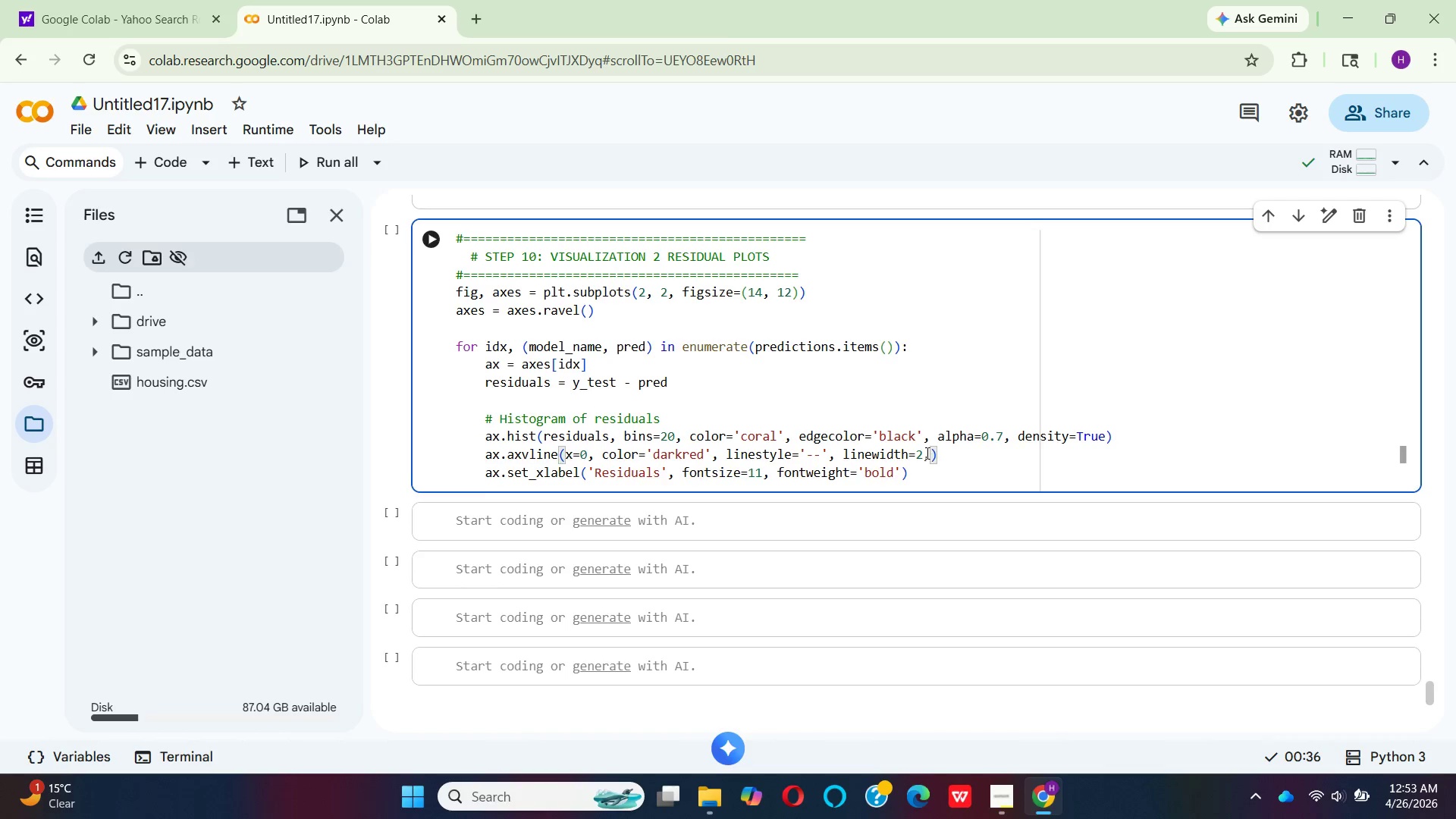 
key(Enter)
 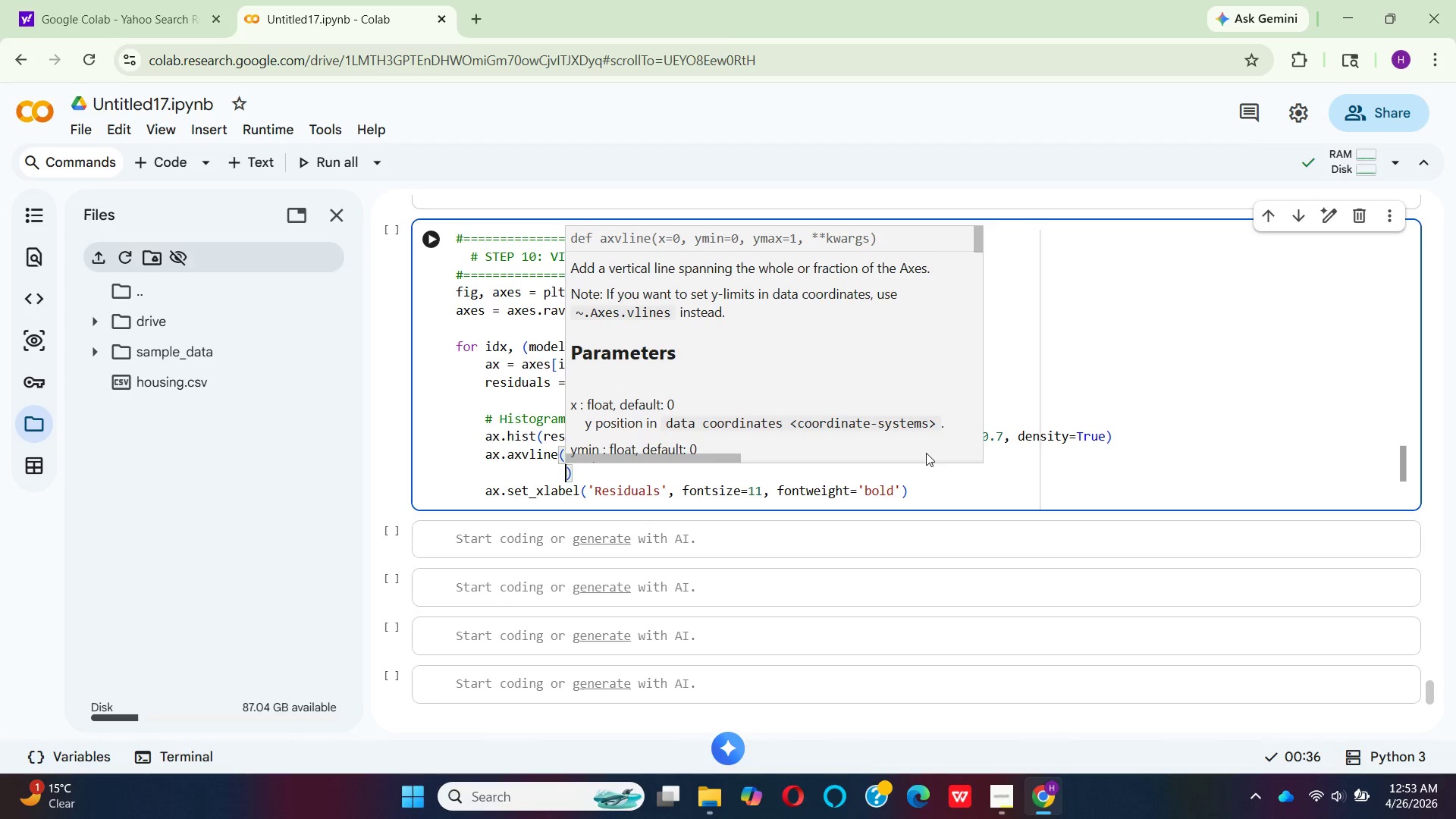 
wait(8.77)
 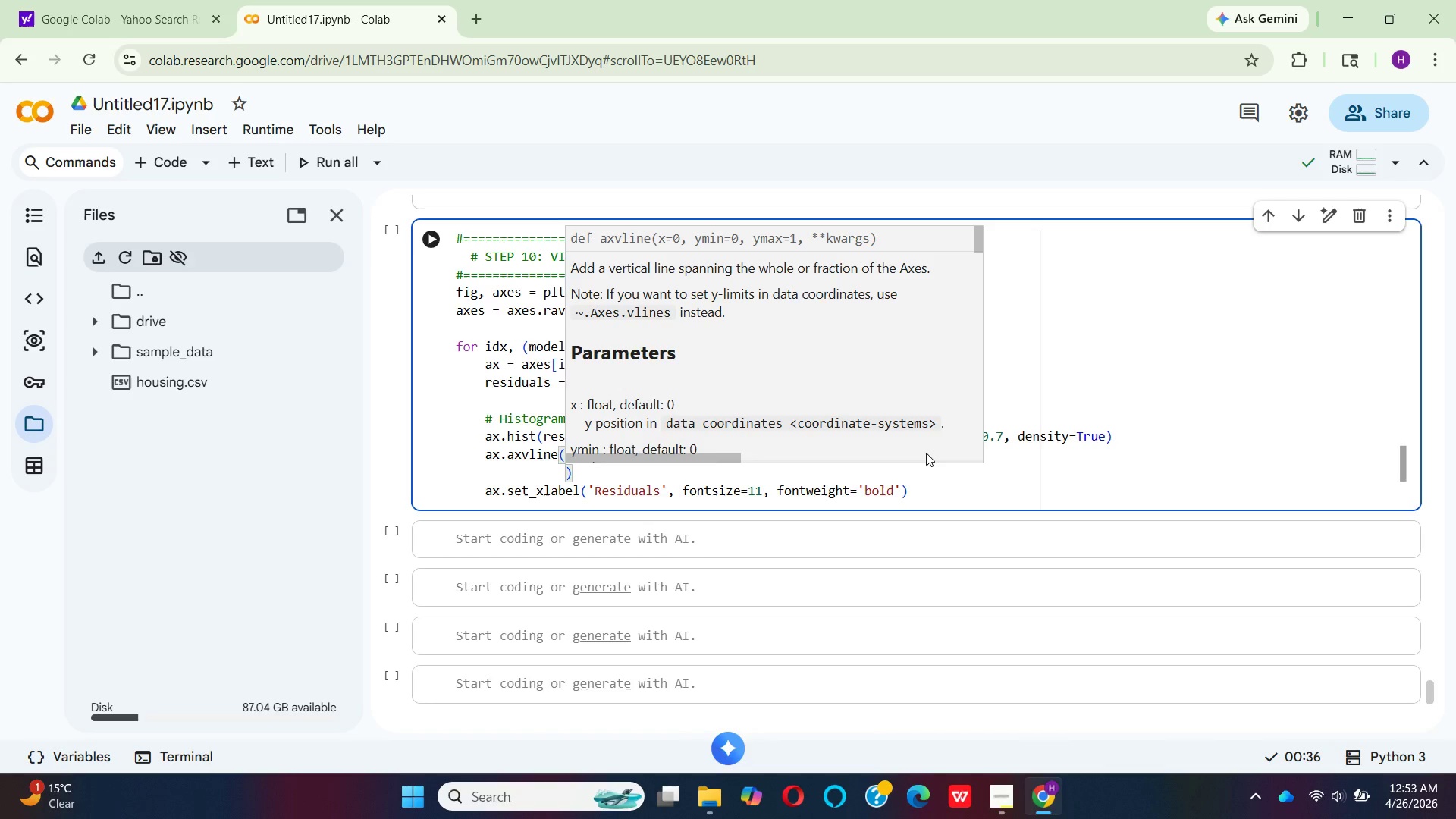 
key(Control+Z)
 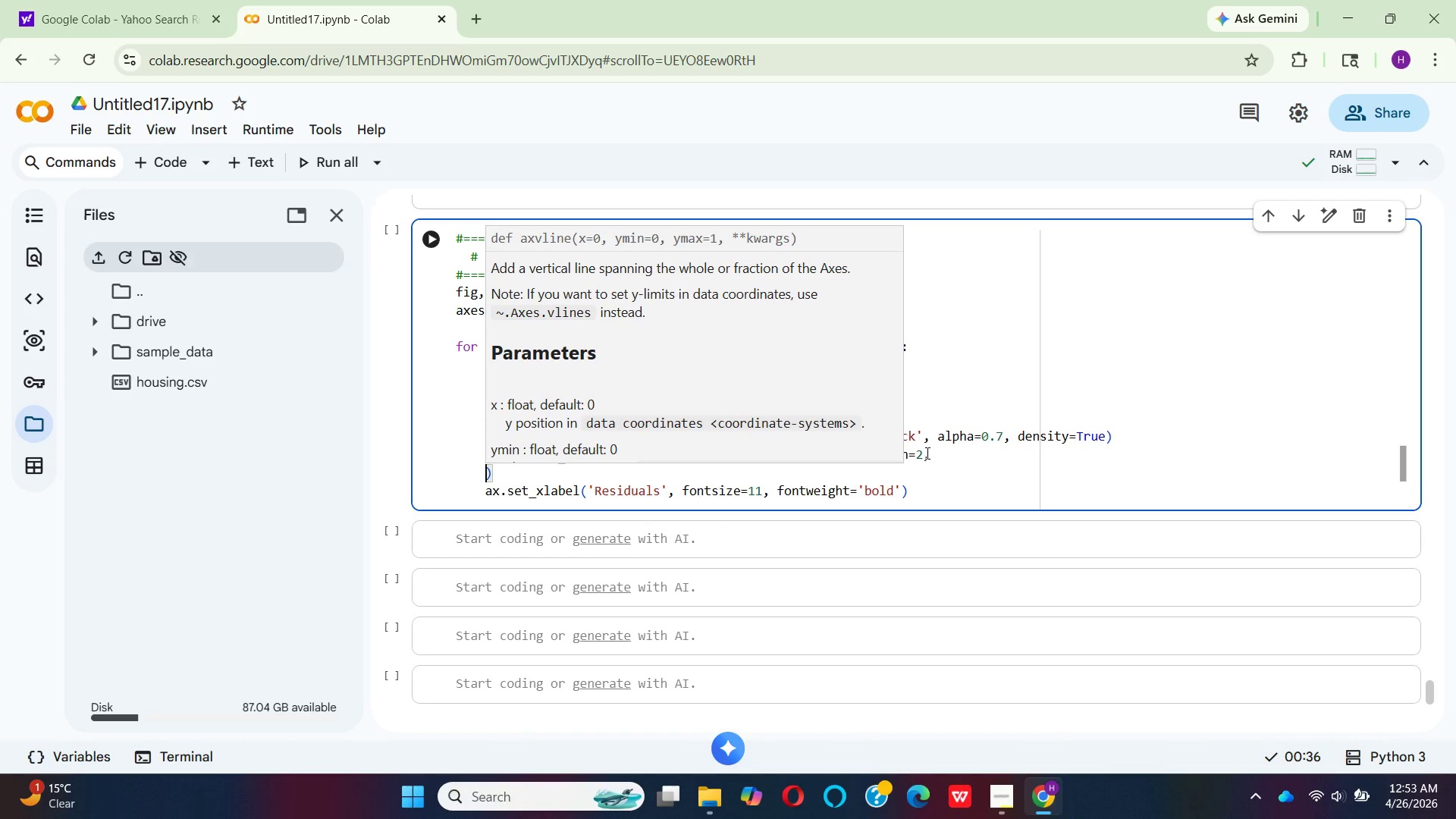 
key(Control+Z)
 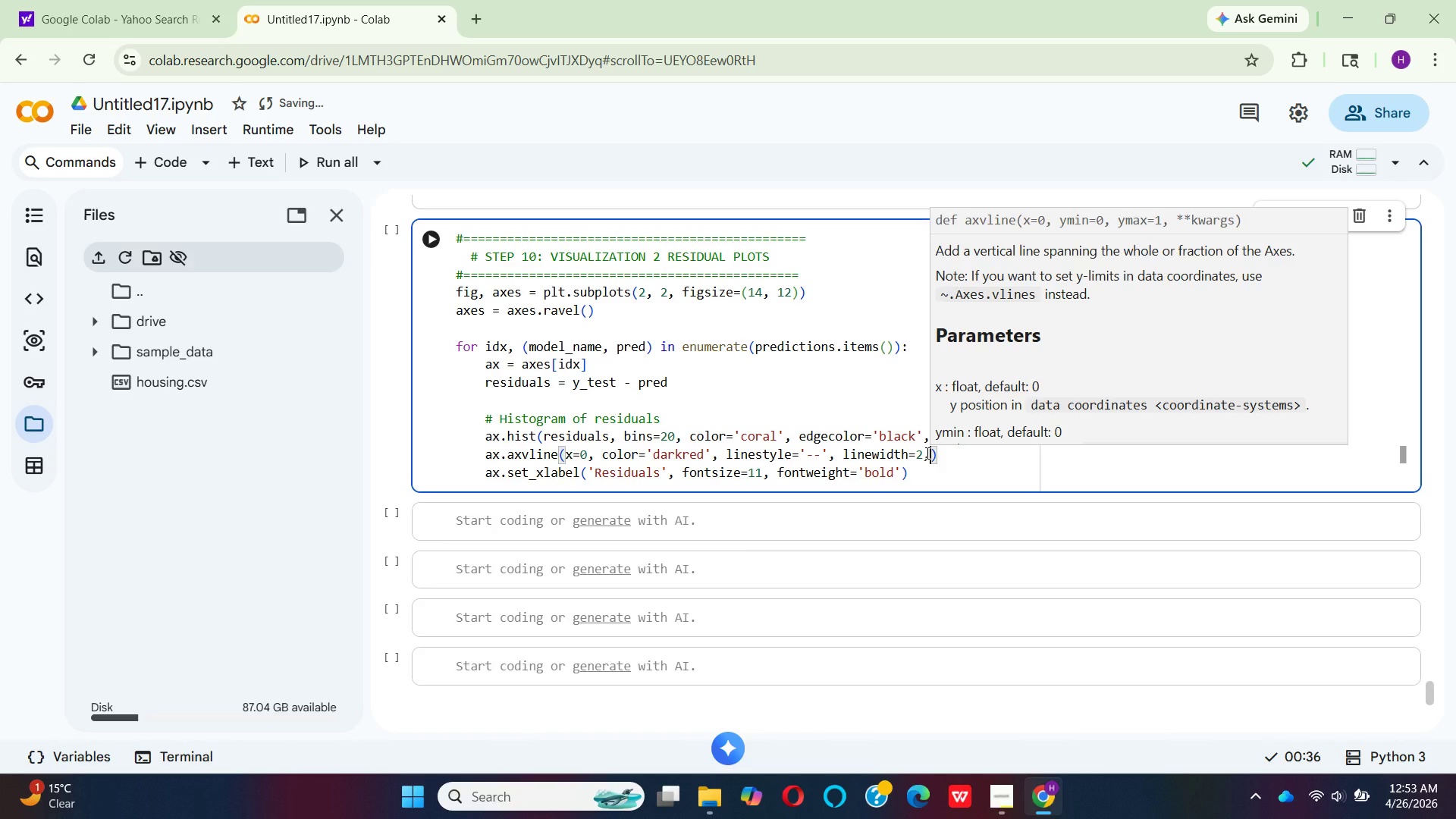 
wait(9.14)
 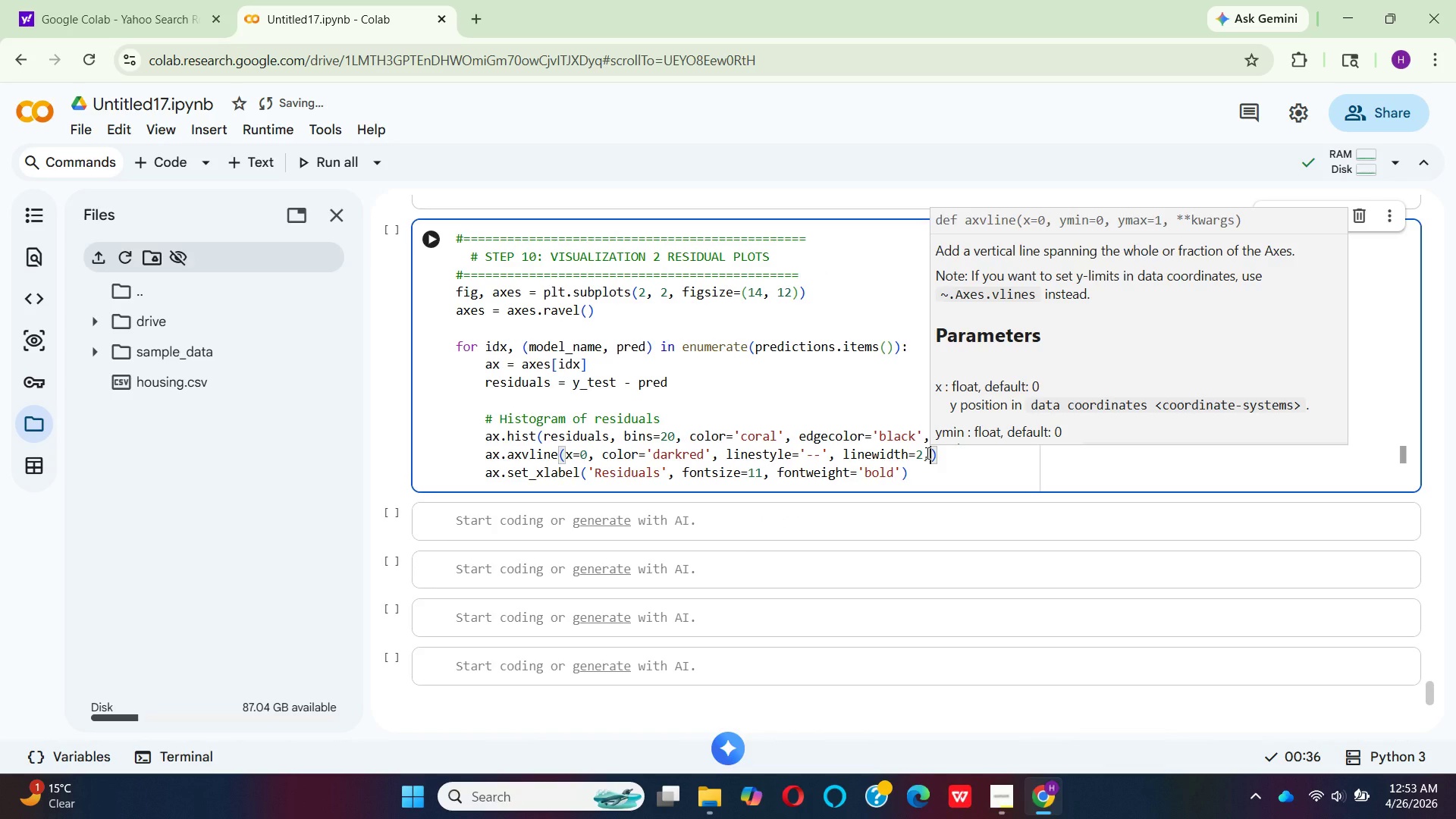 
type( la)
 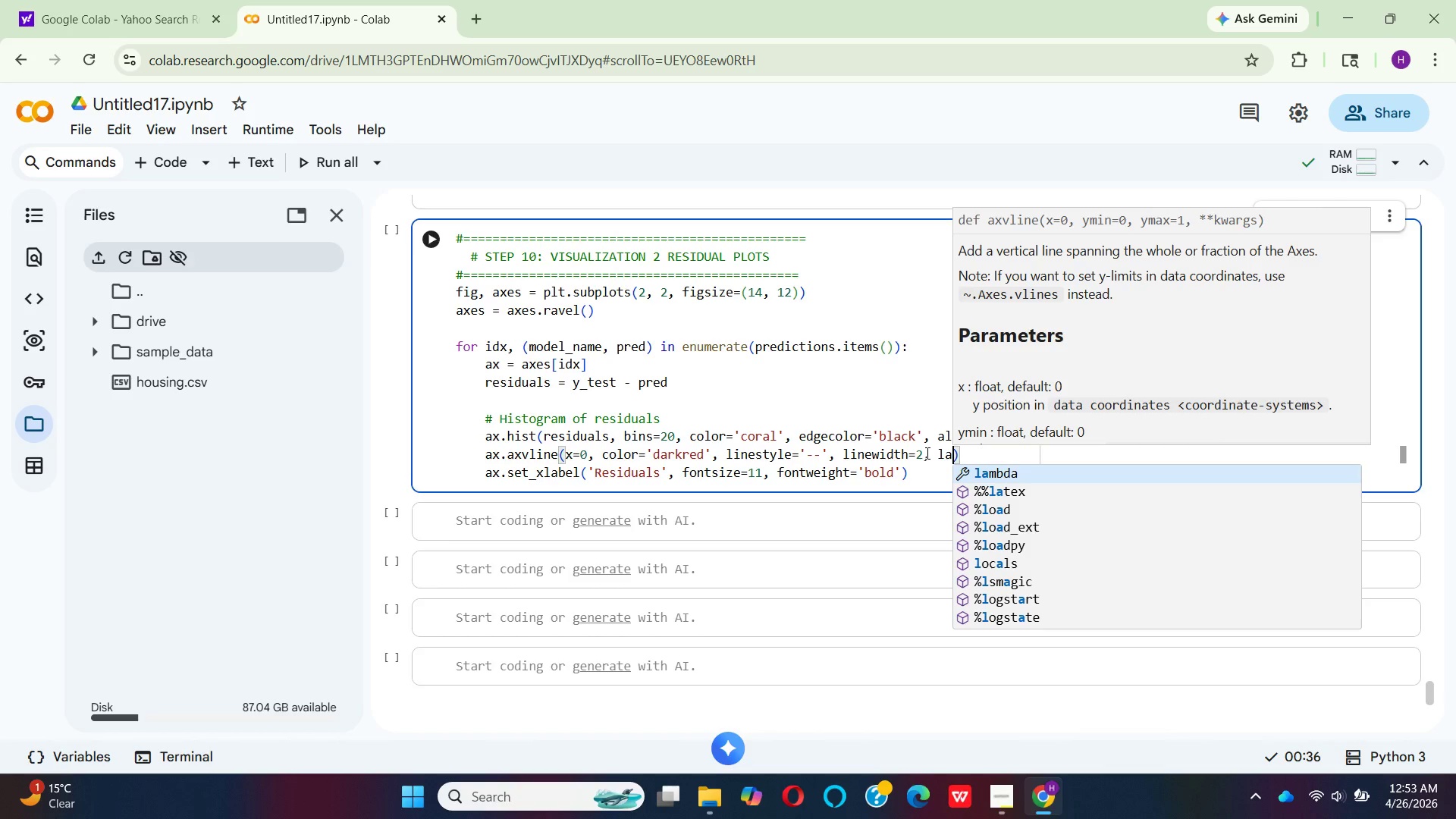 
left_click([926, 453])
 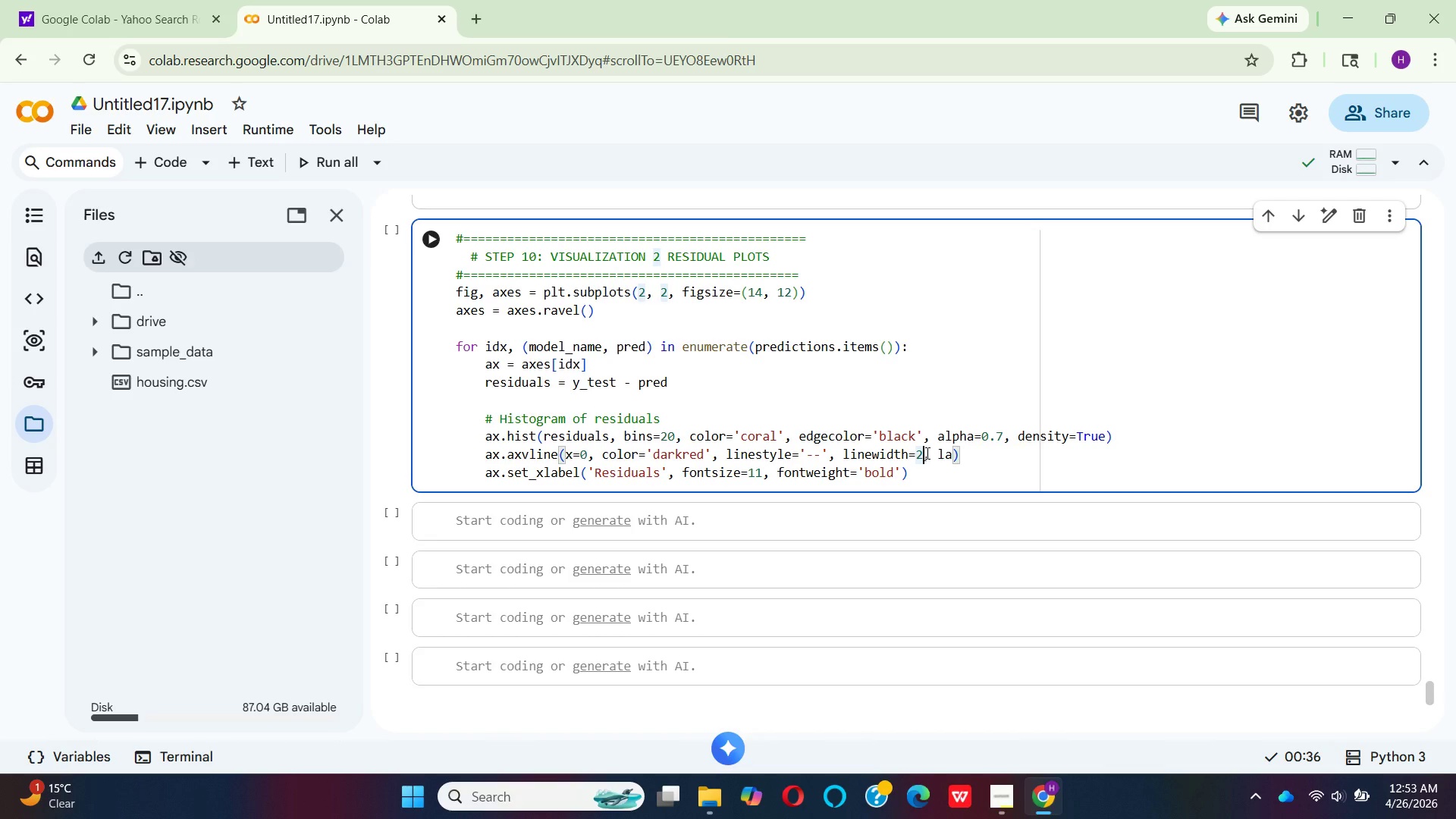 
wait(17.39)
 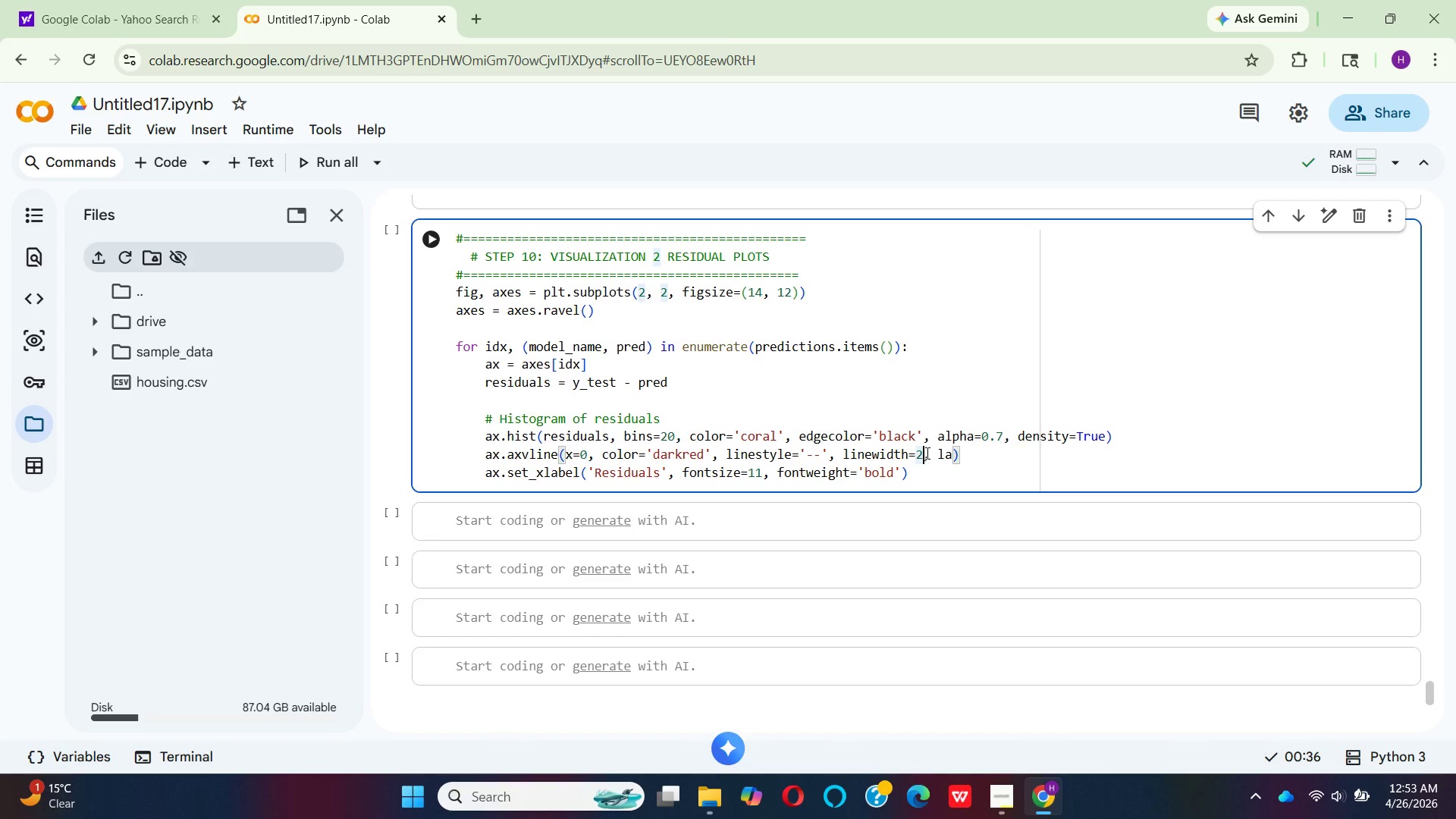 
key(ArrowRight)
 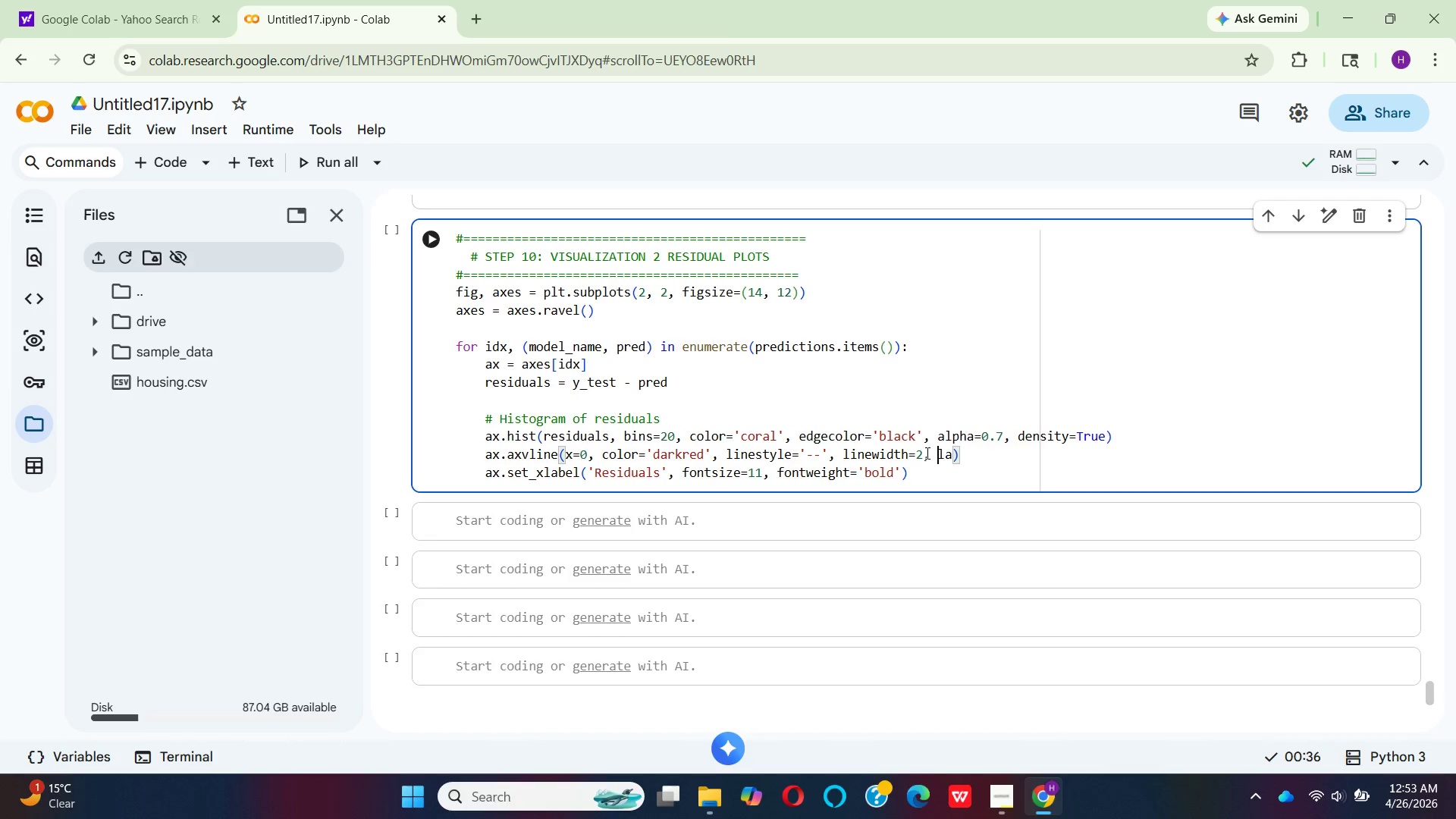 
key(ArrowRight)
 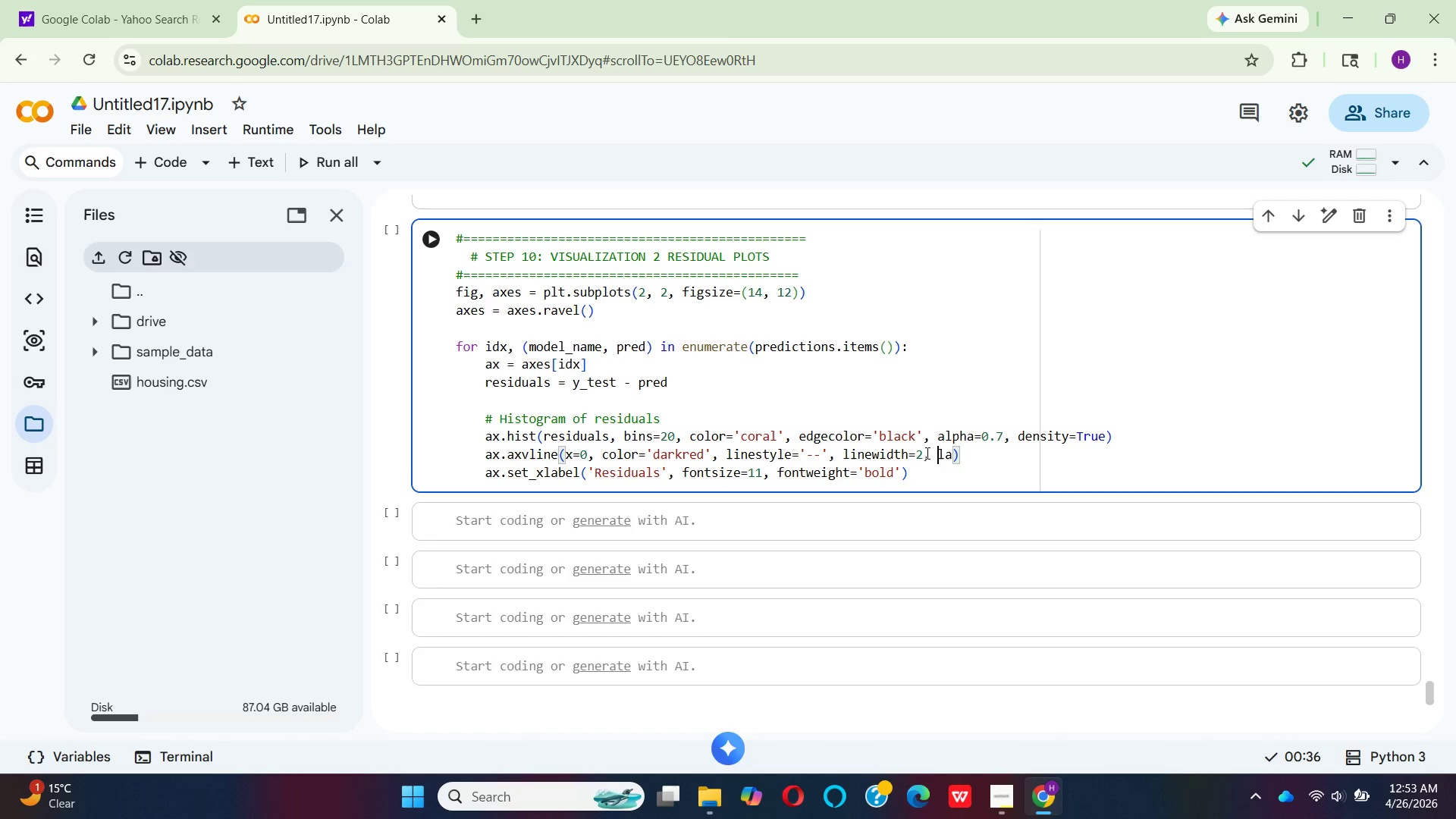 
key(ArrowRight)
 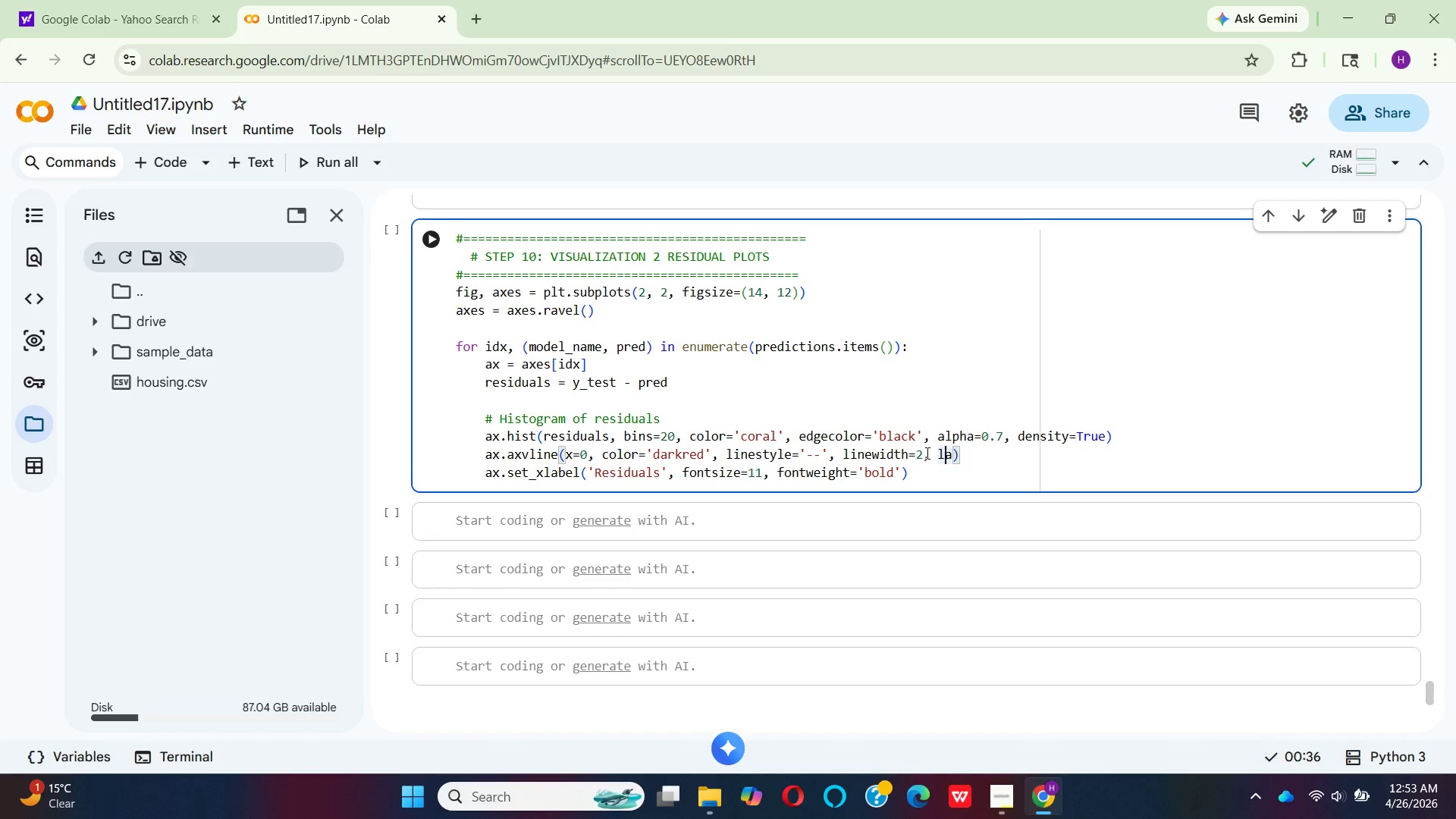 
key(ArrowRight)
 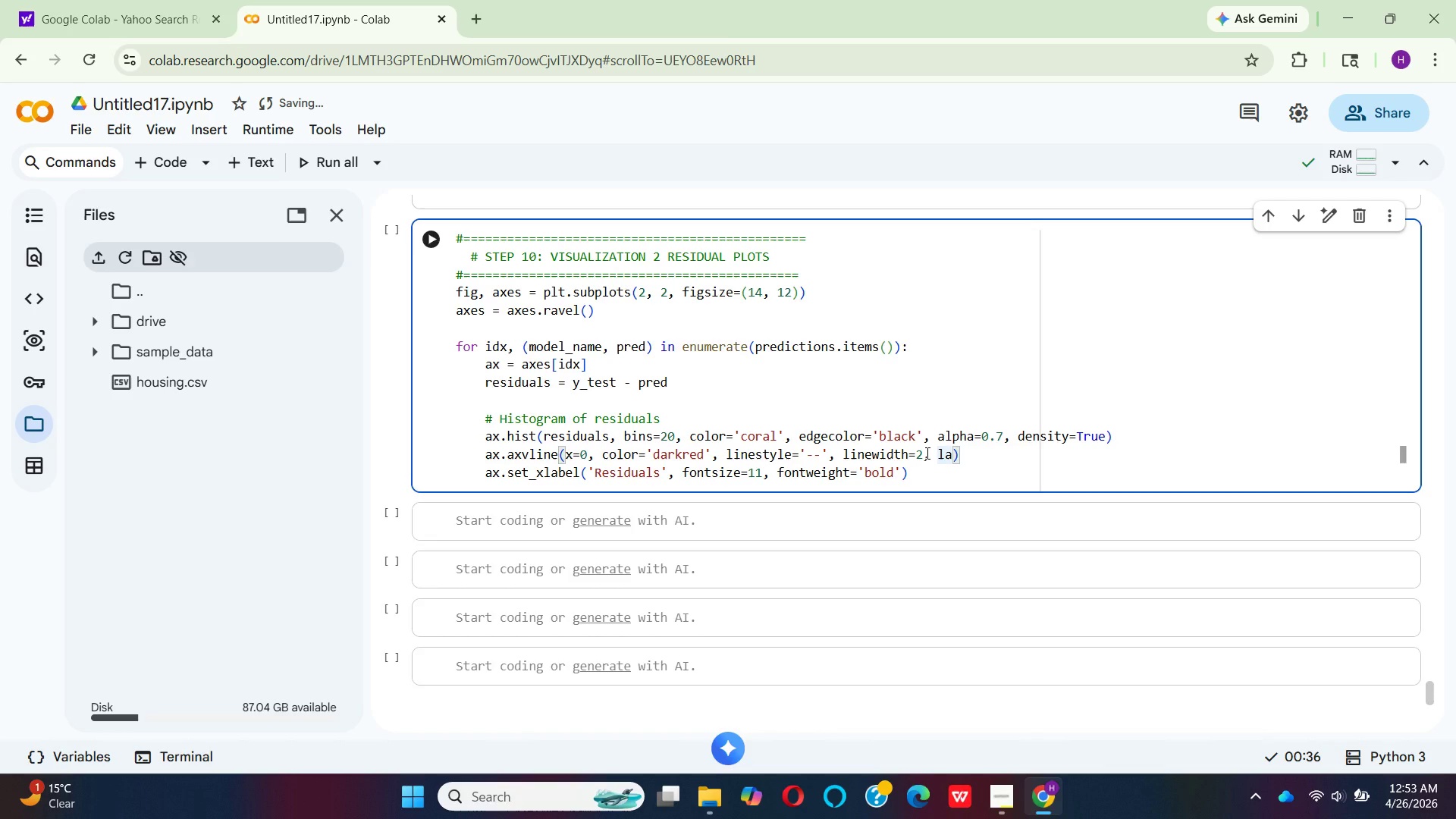 
type(bel)
 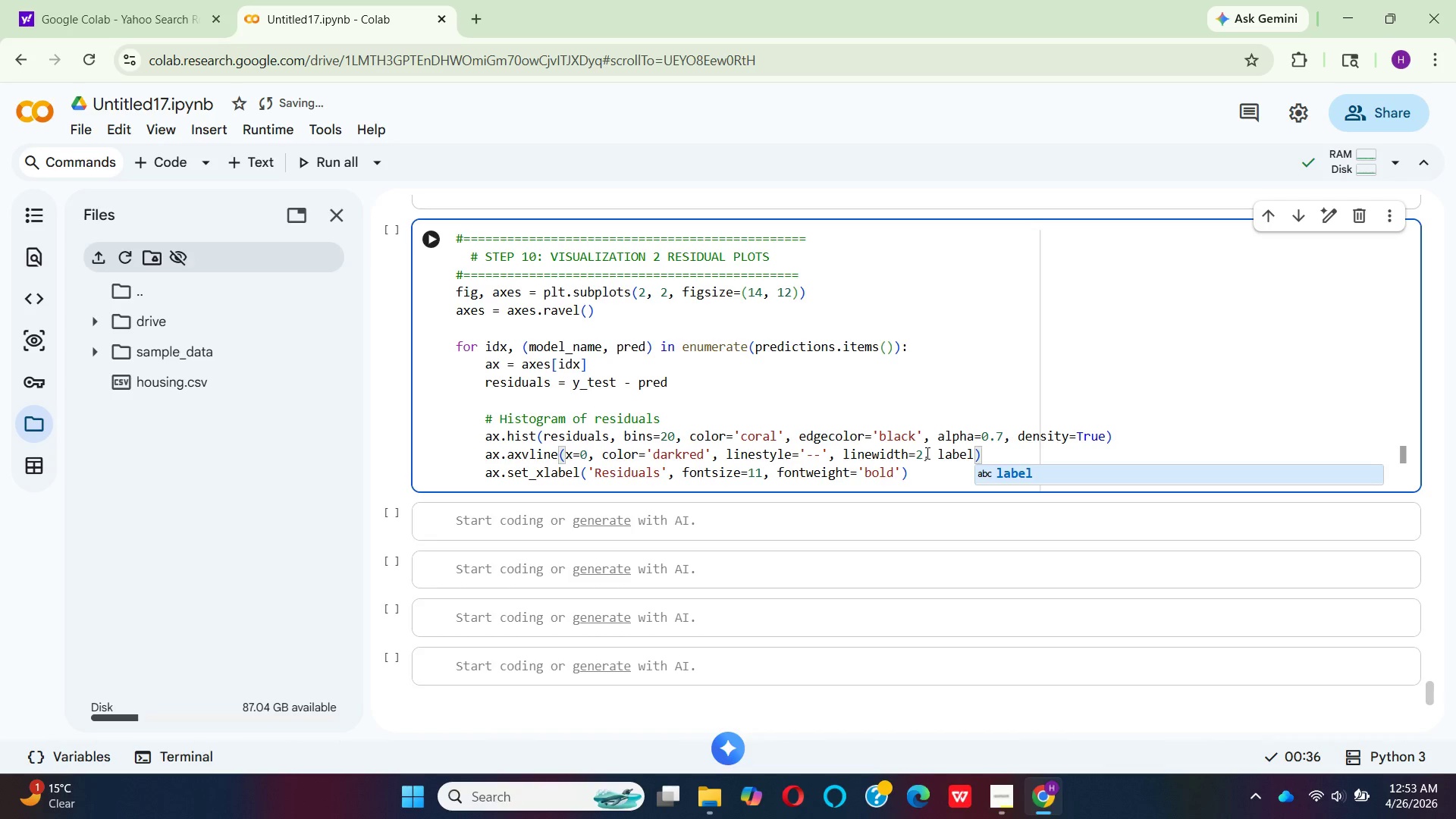 
key(Enter)
 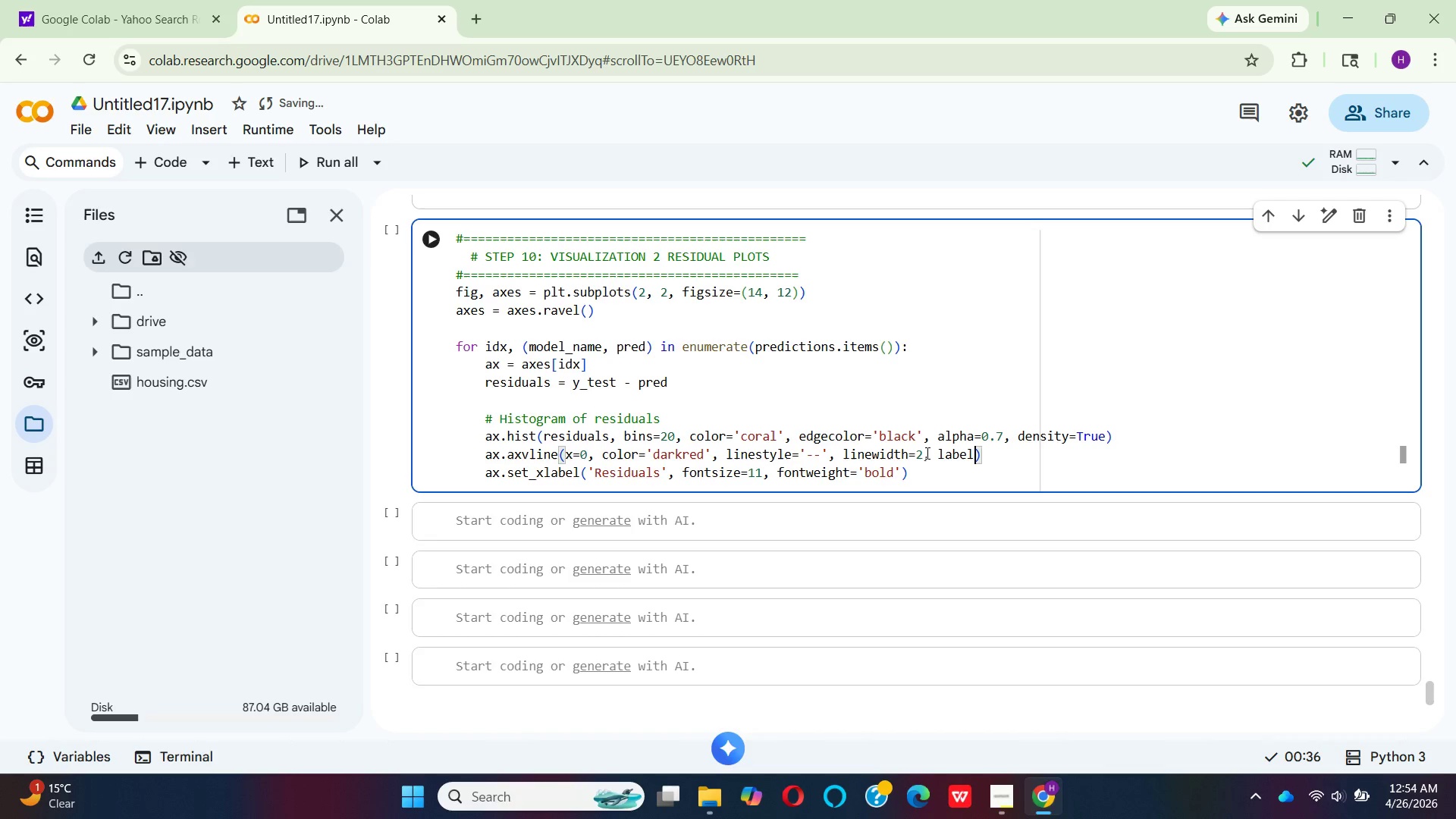 
wait(11.11)
 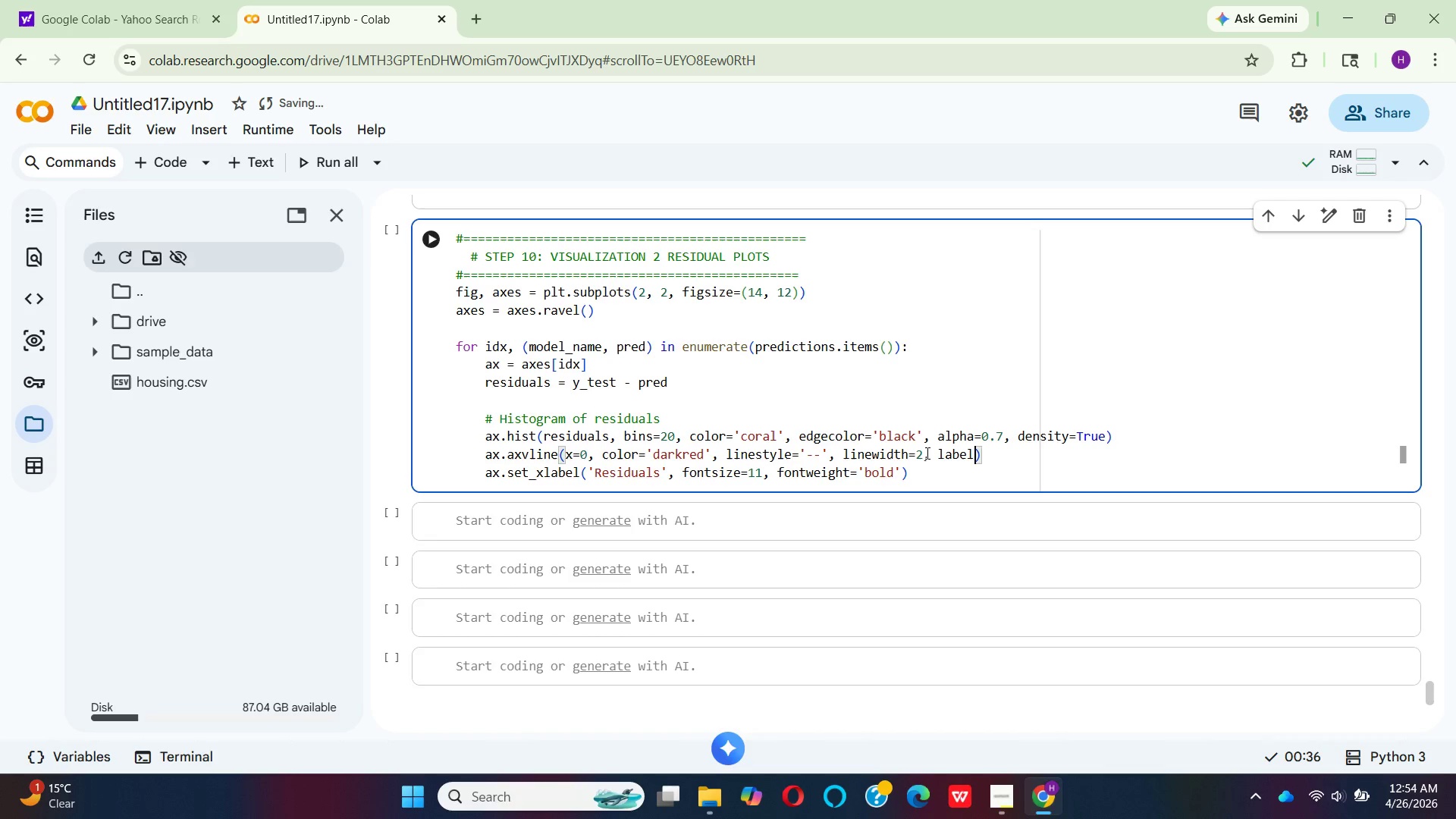 
type(='Zero Error)
 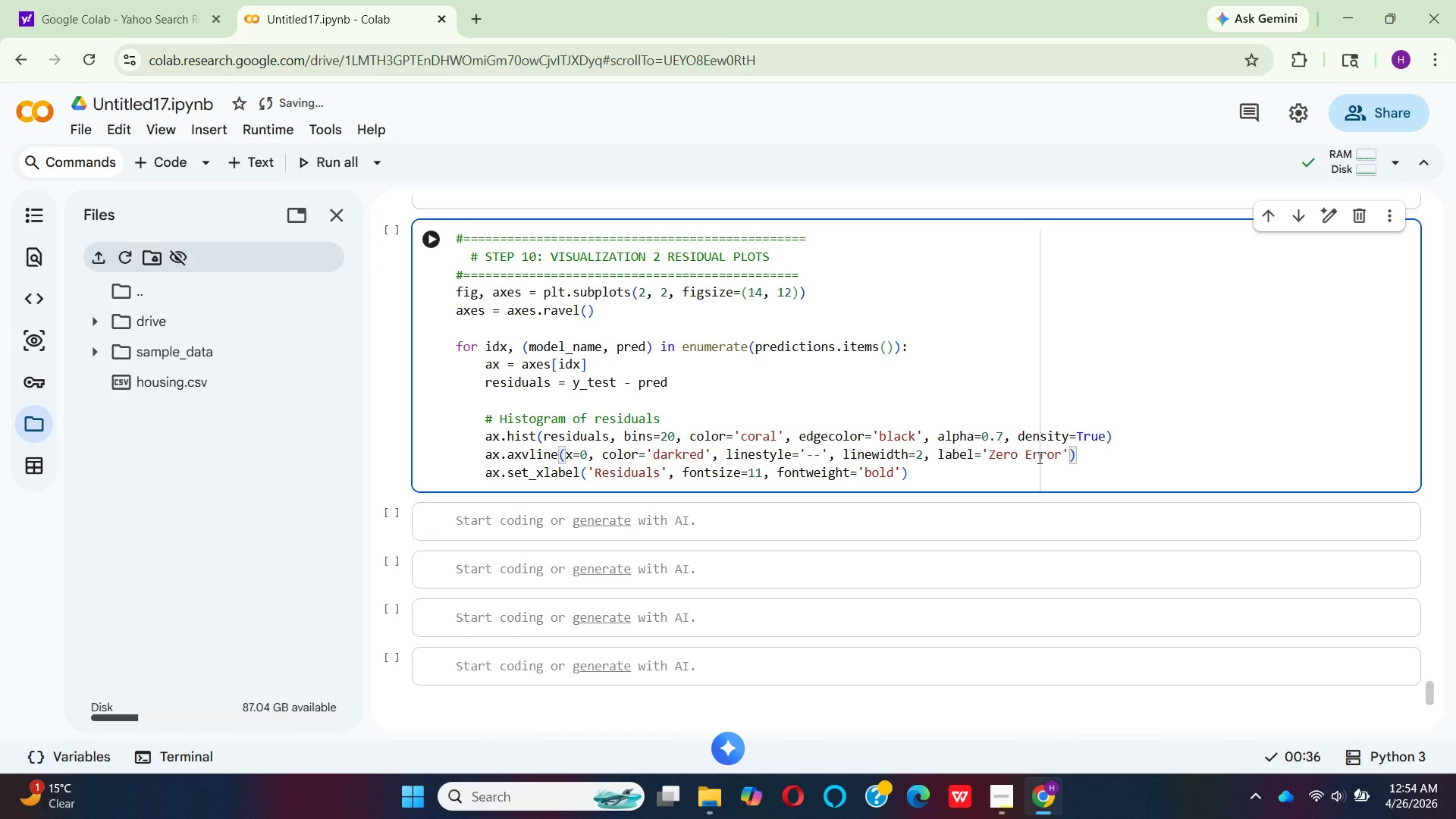 
wait(5.06)
 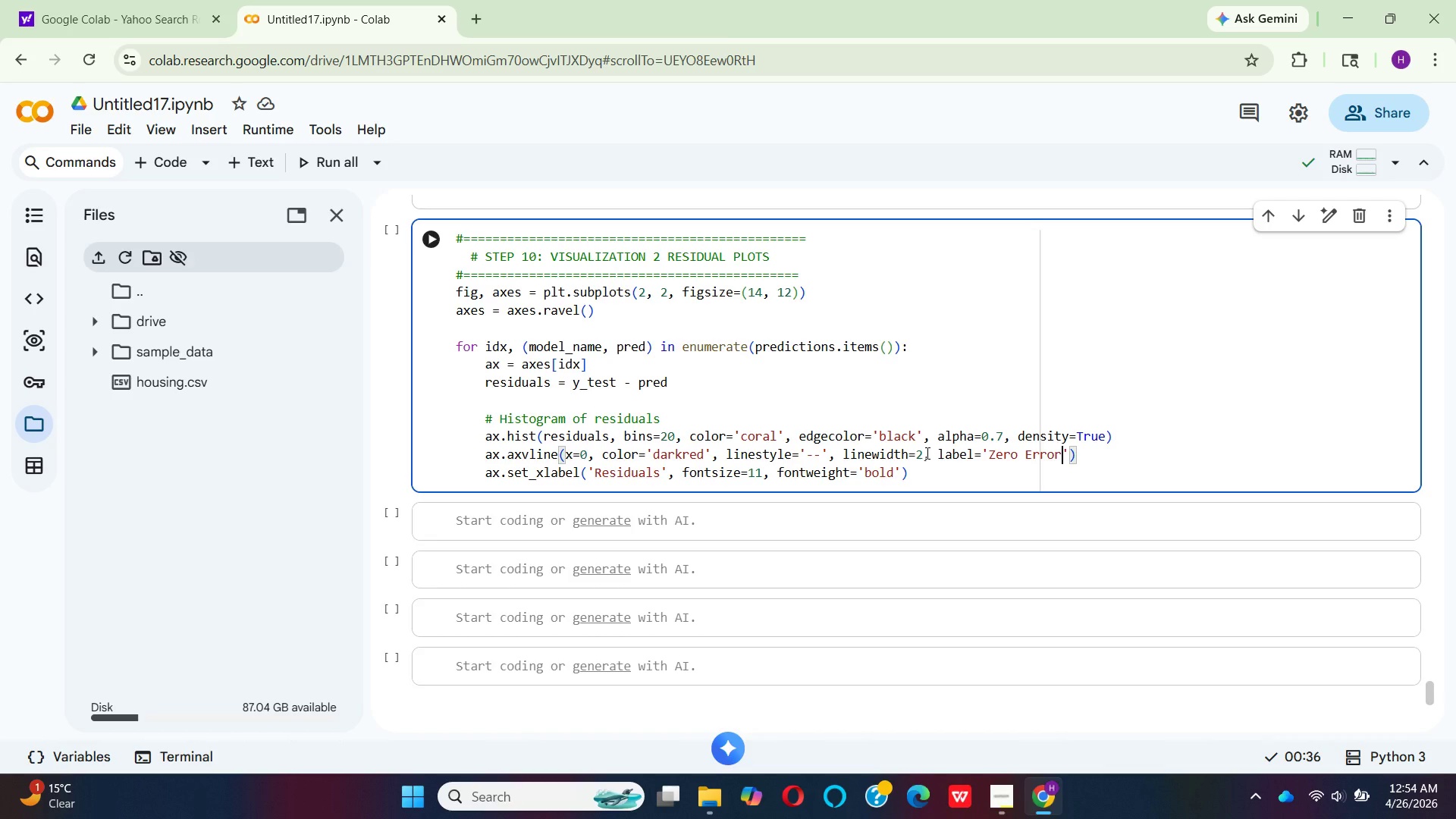 
left_click([1091, 457])
 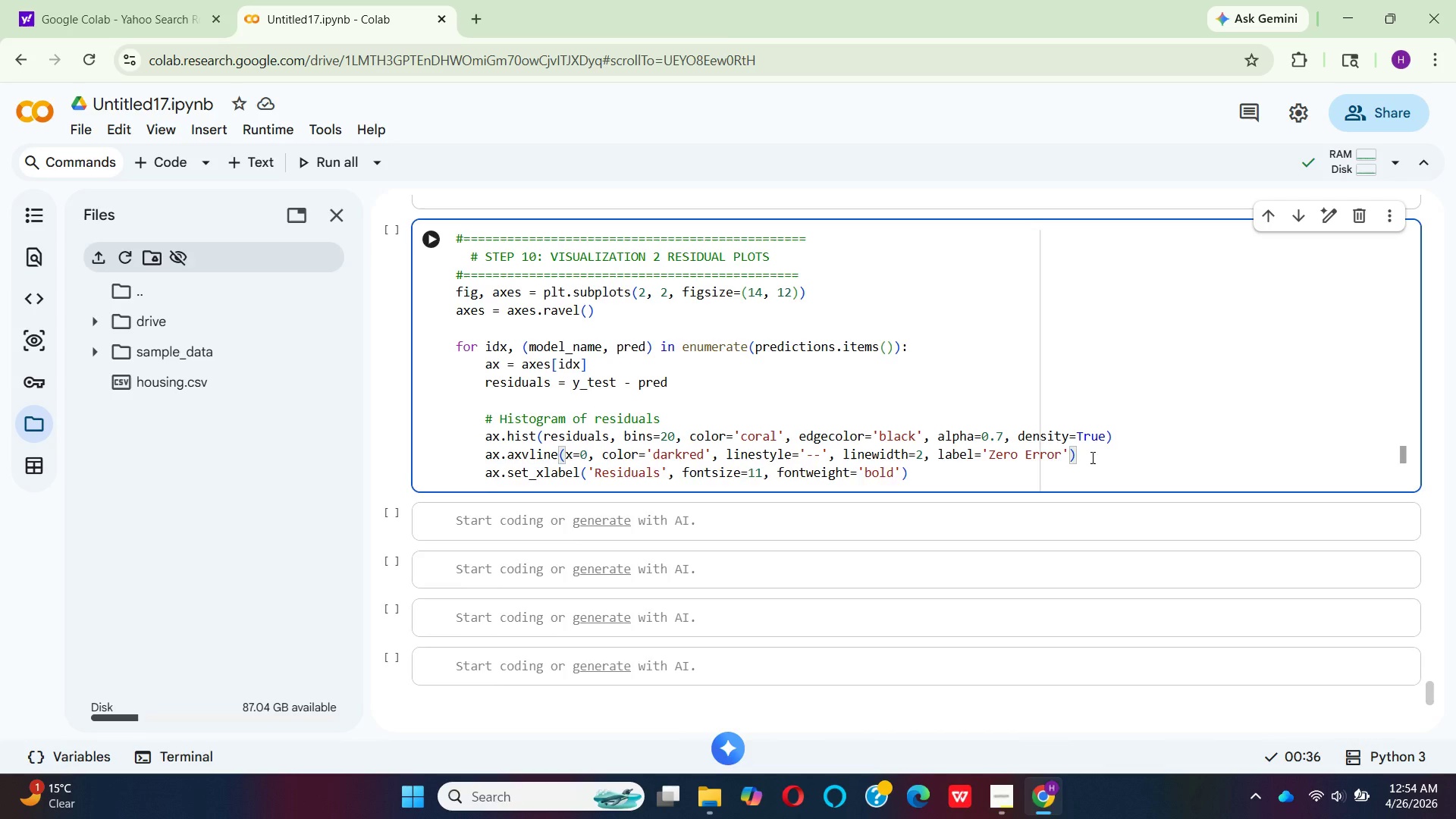 
key(Enter)
 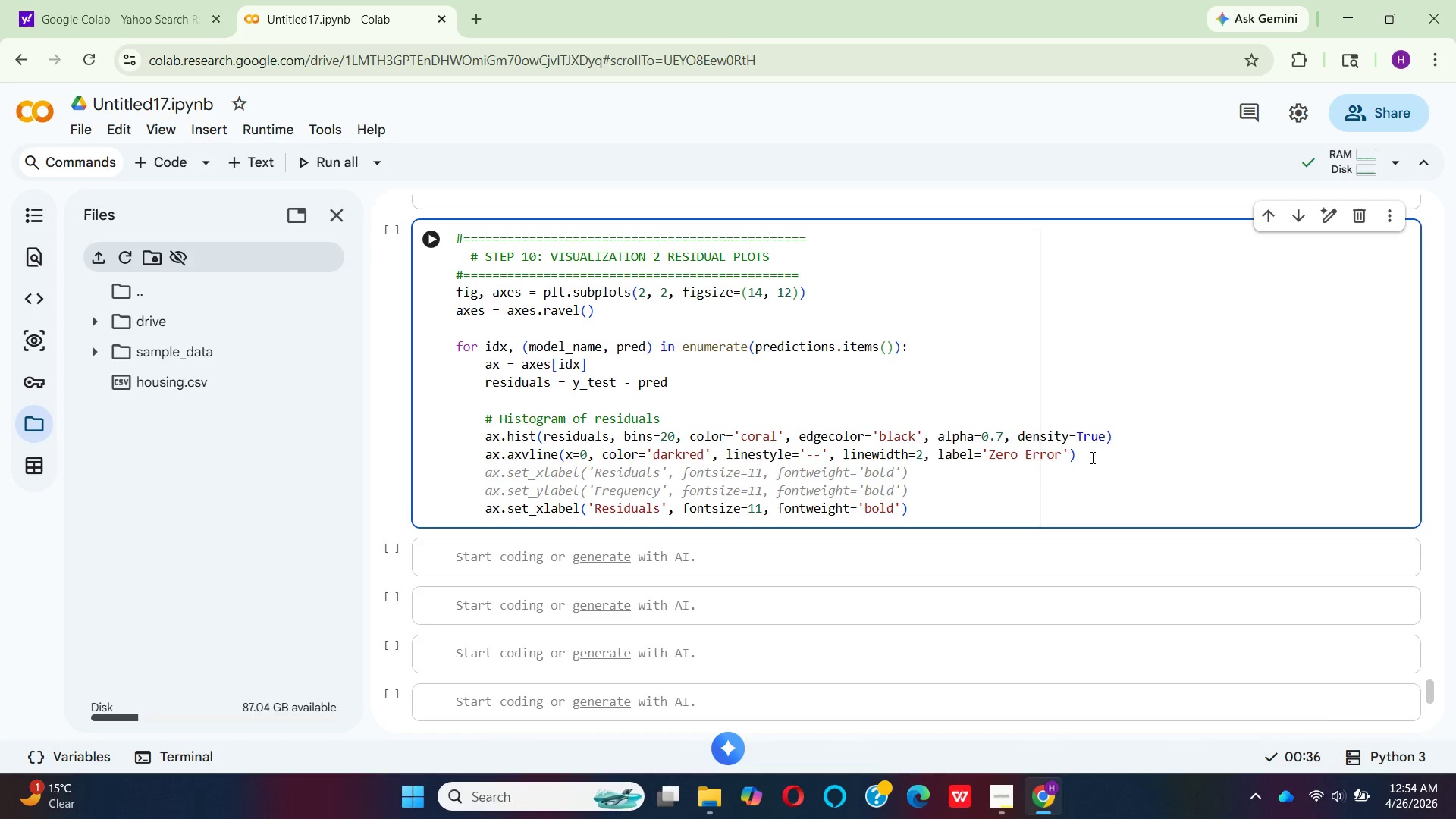 
type(ax)
 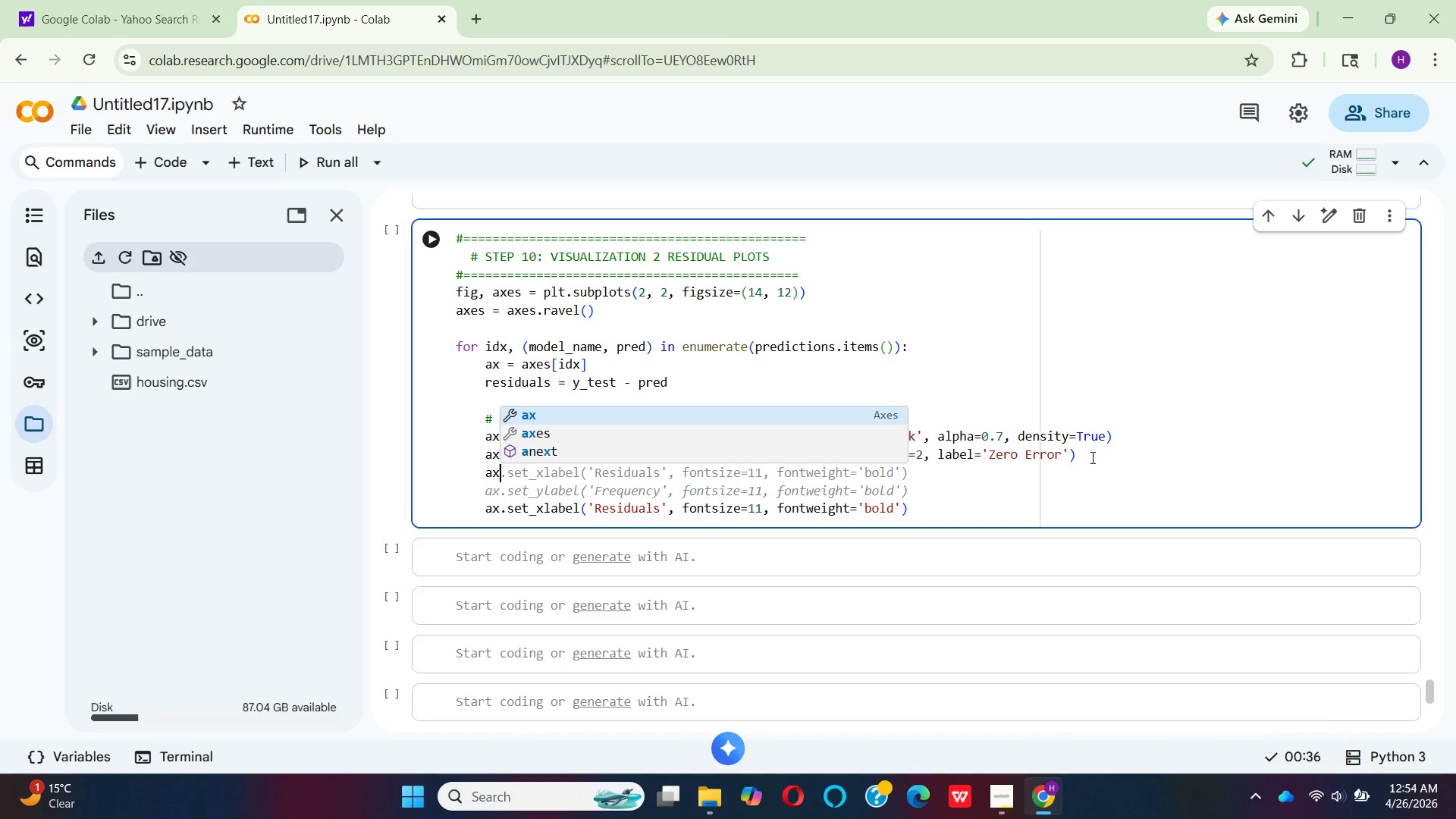 
key(Enter)
 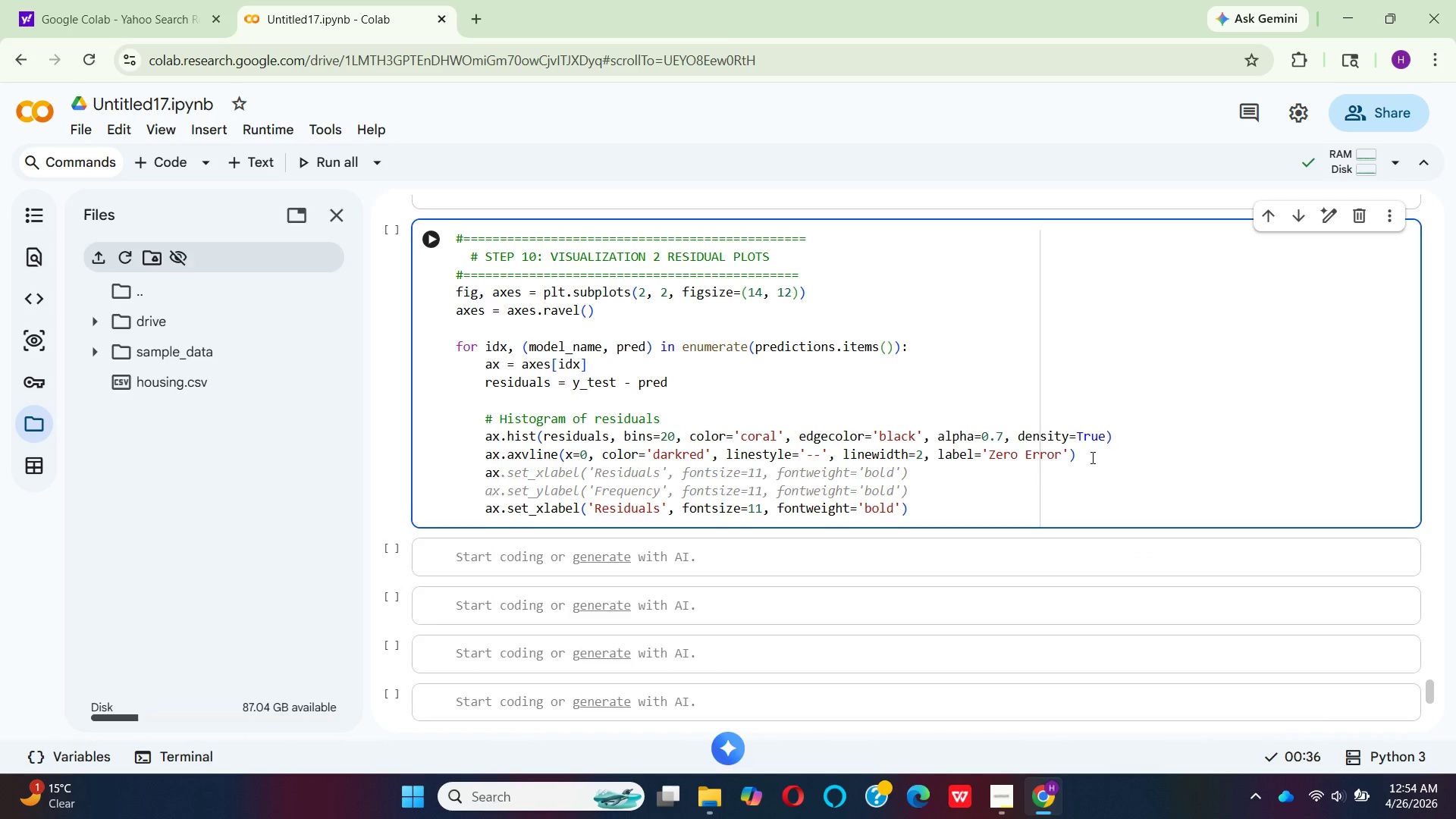 
key(Period)
 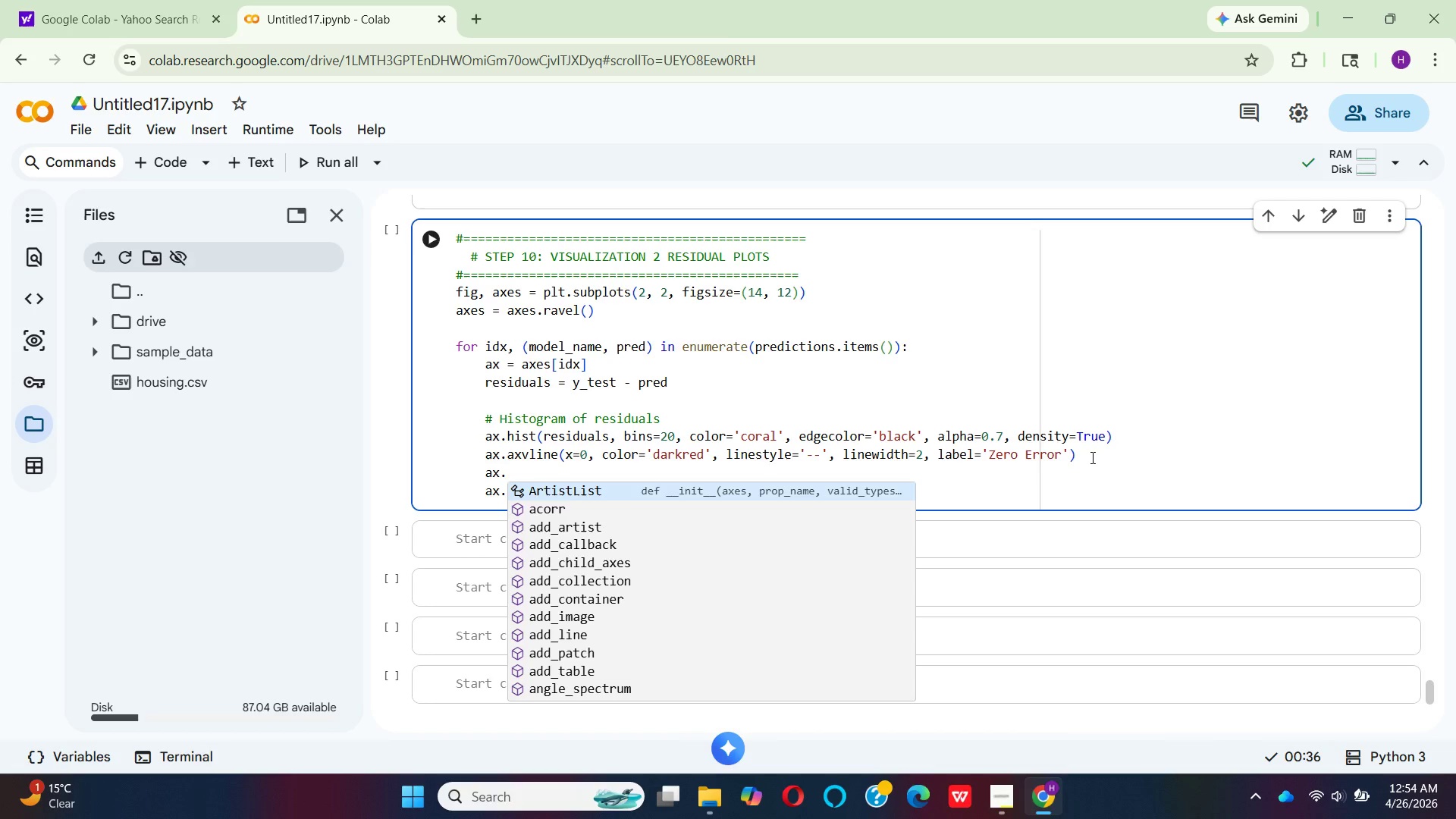 
wait(18.59)
 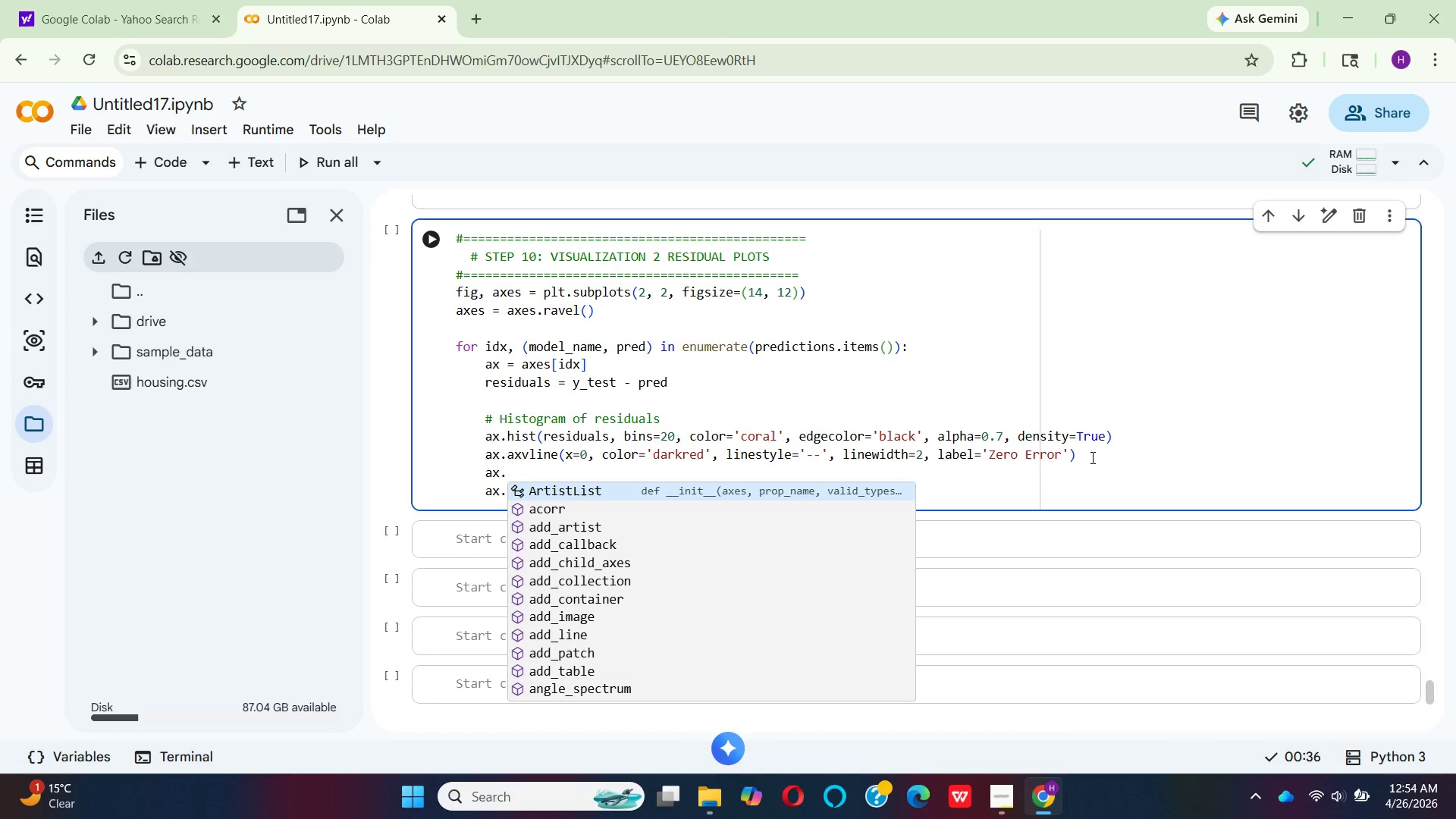 
type(ax)
 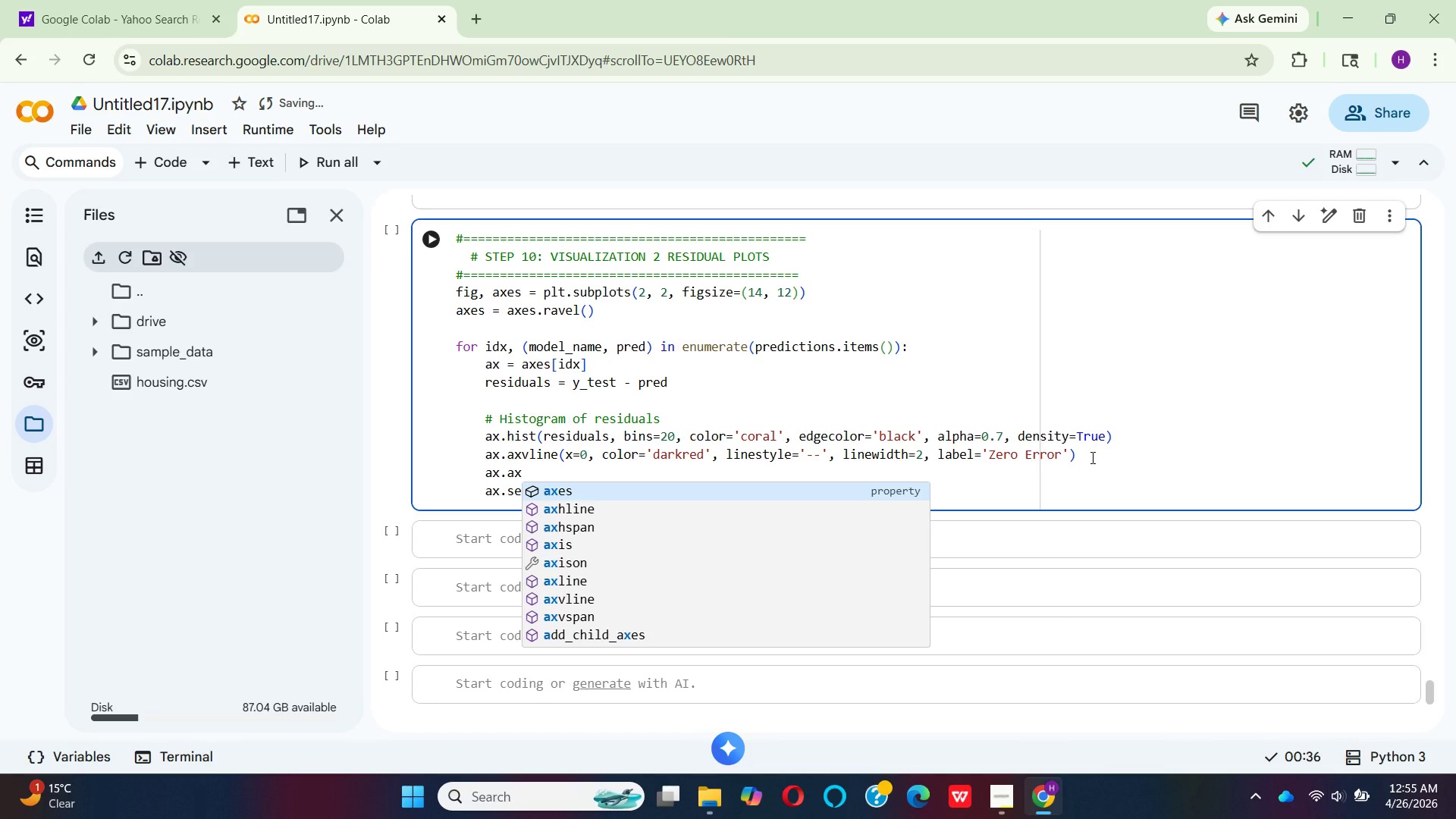 
wait(6.31)
 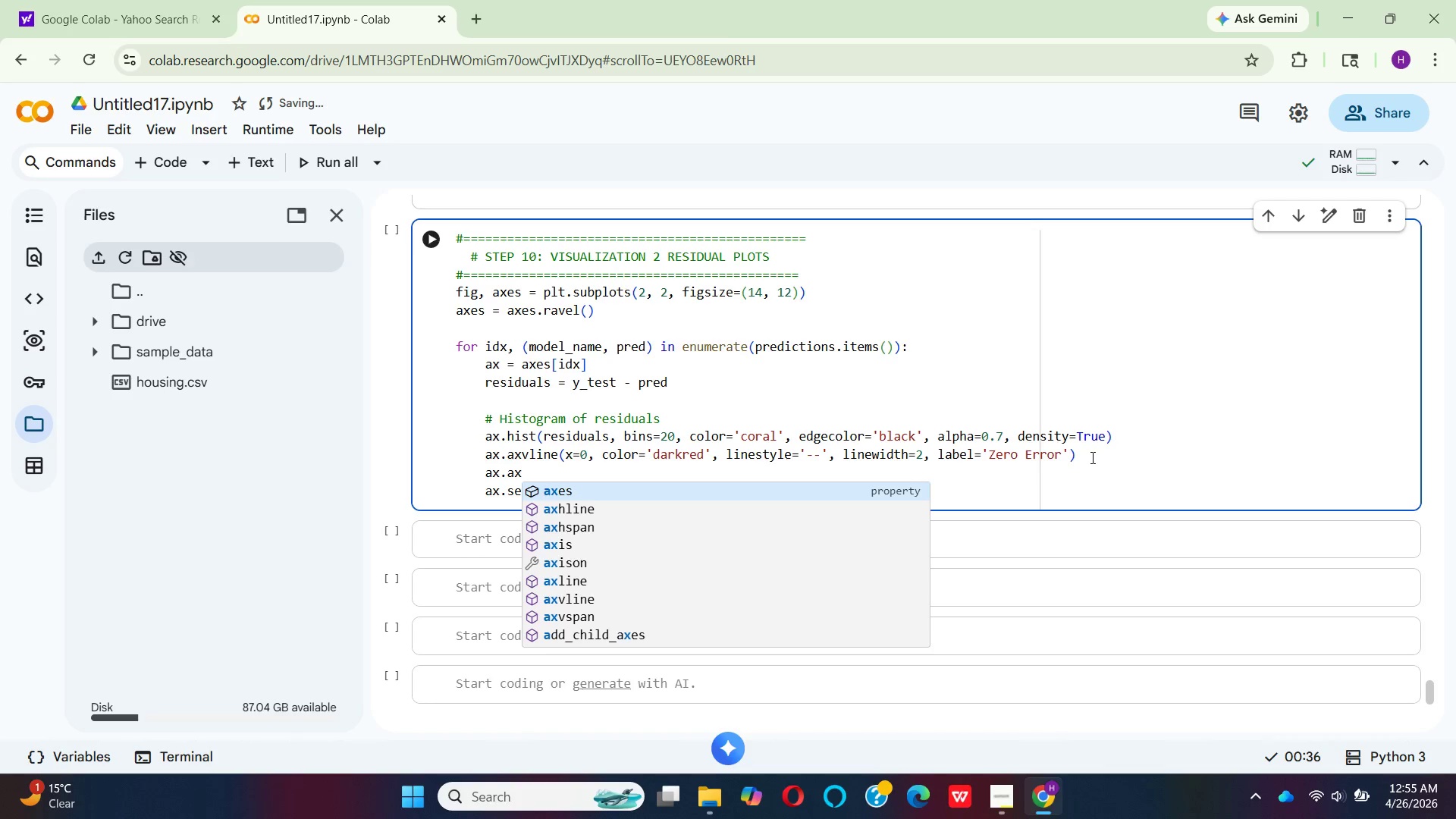 
key(V)
 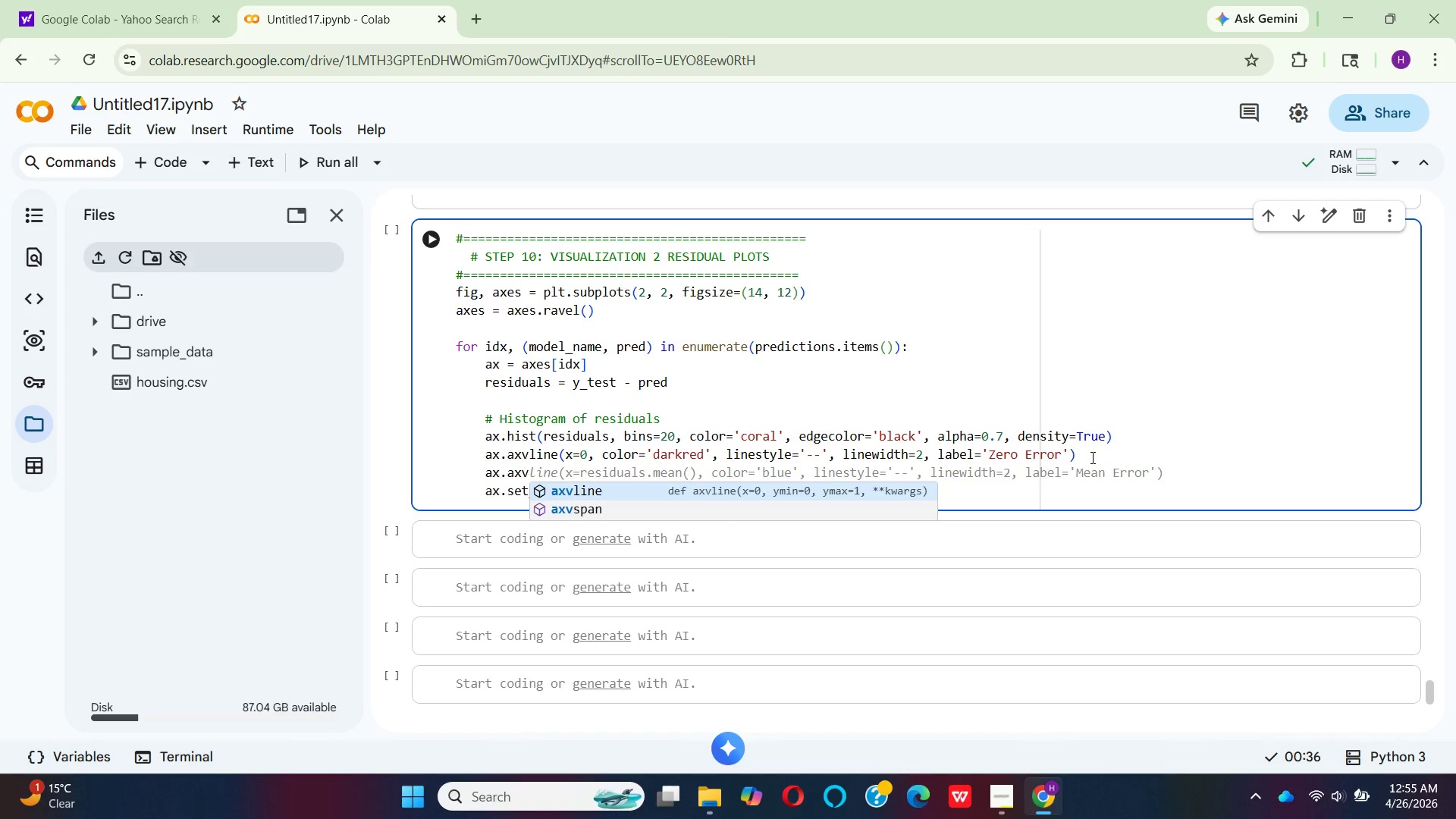 
key(Enter)
 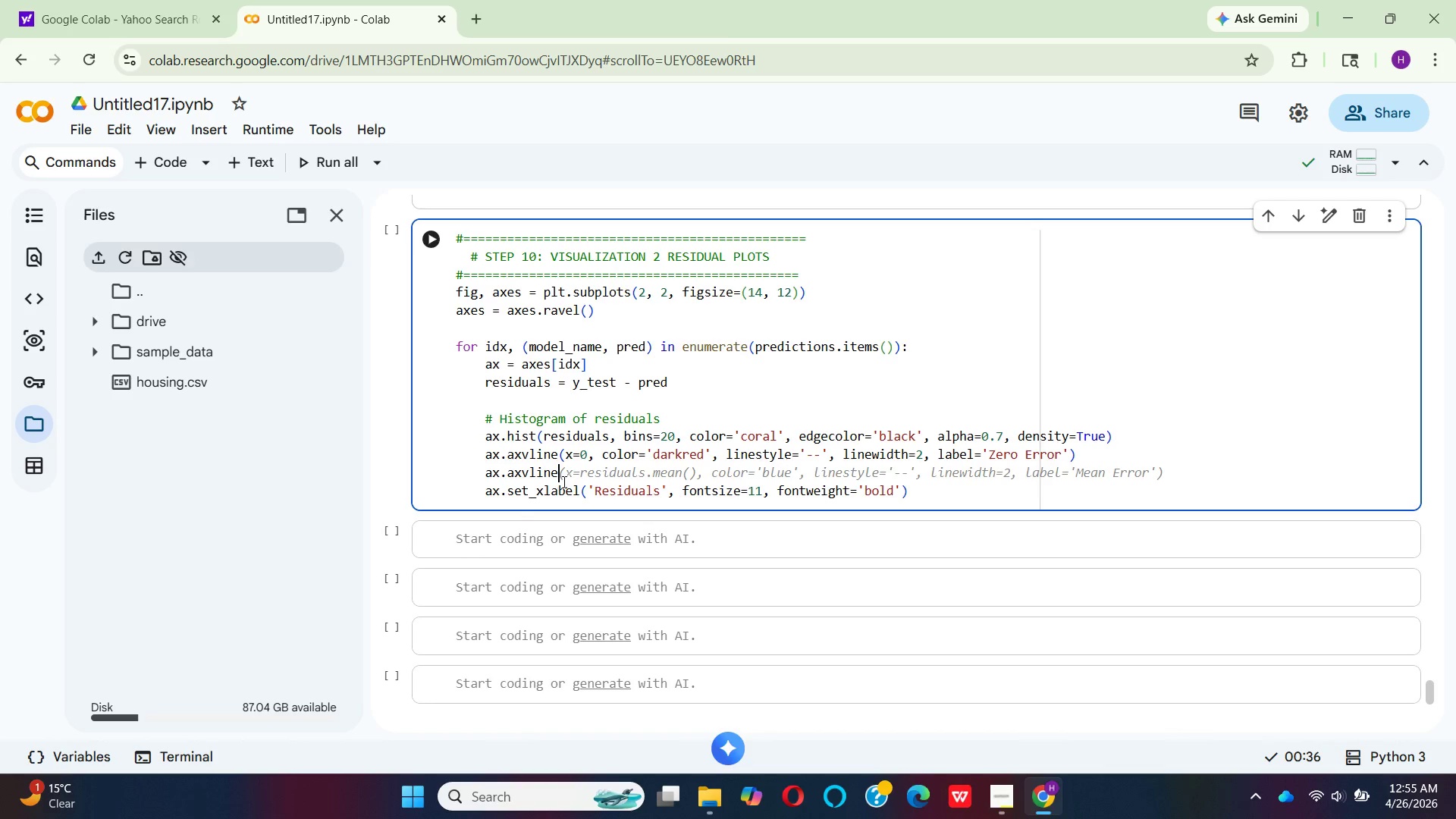 
wait(5.89)
 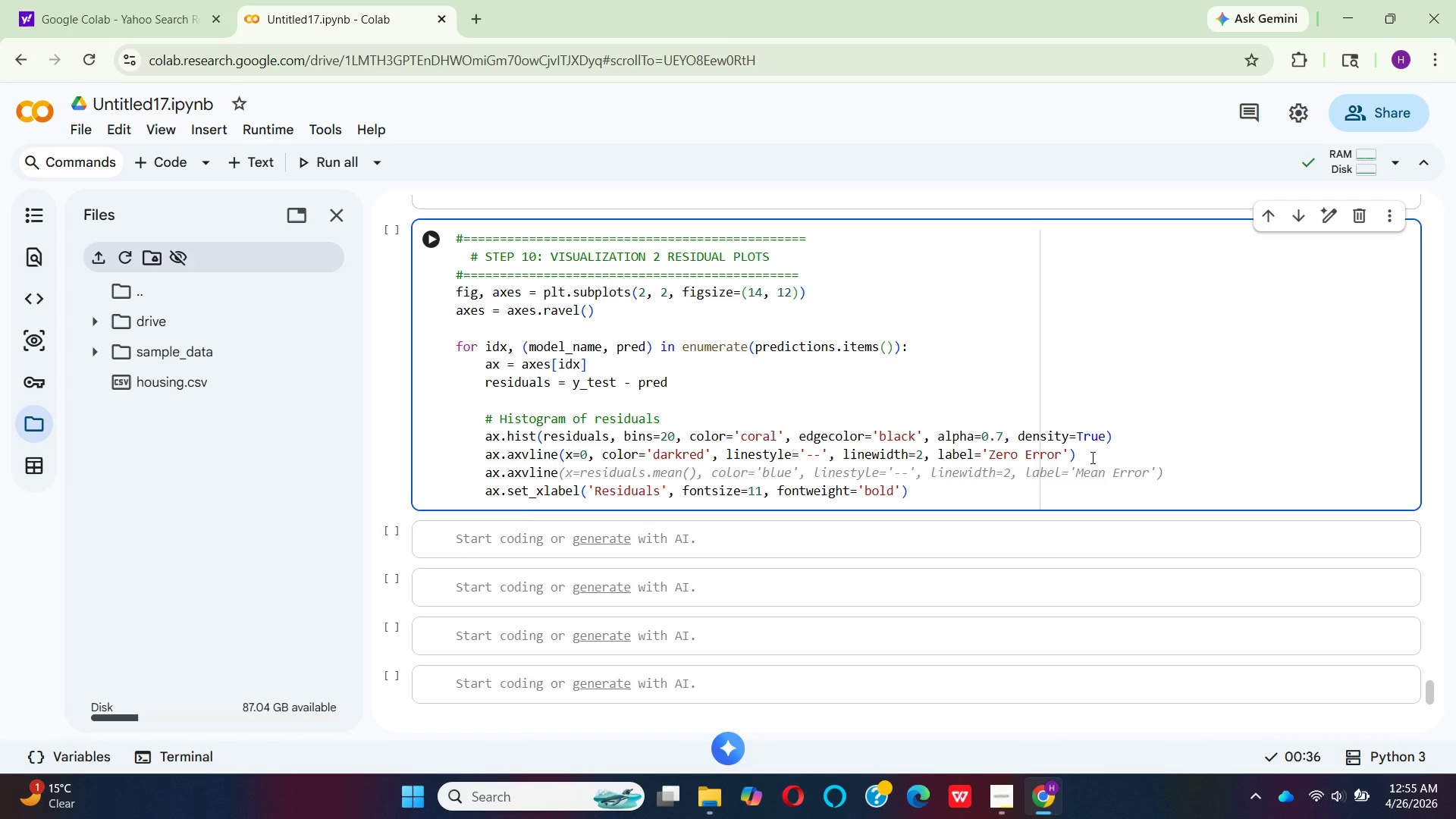 
left_click([635, 451])
 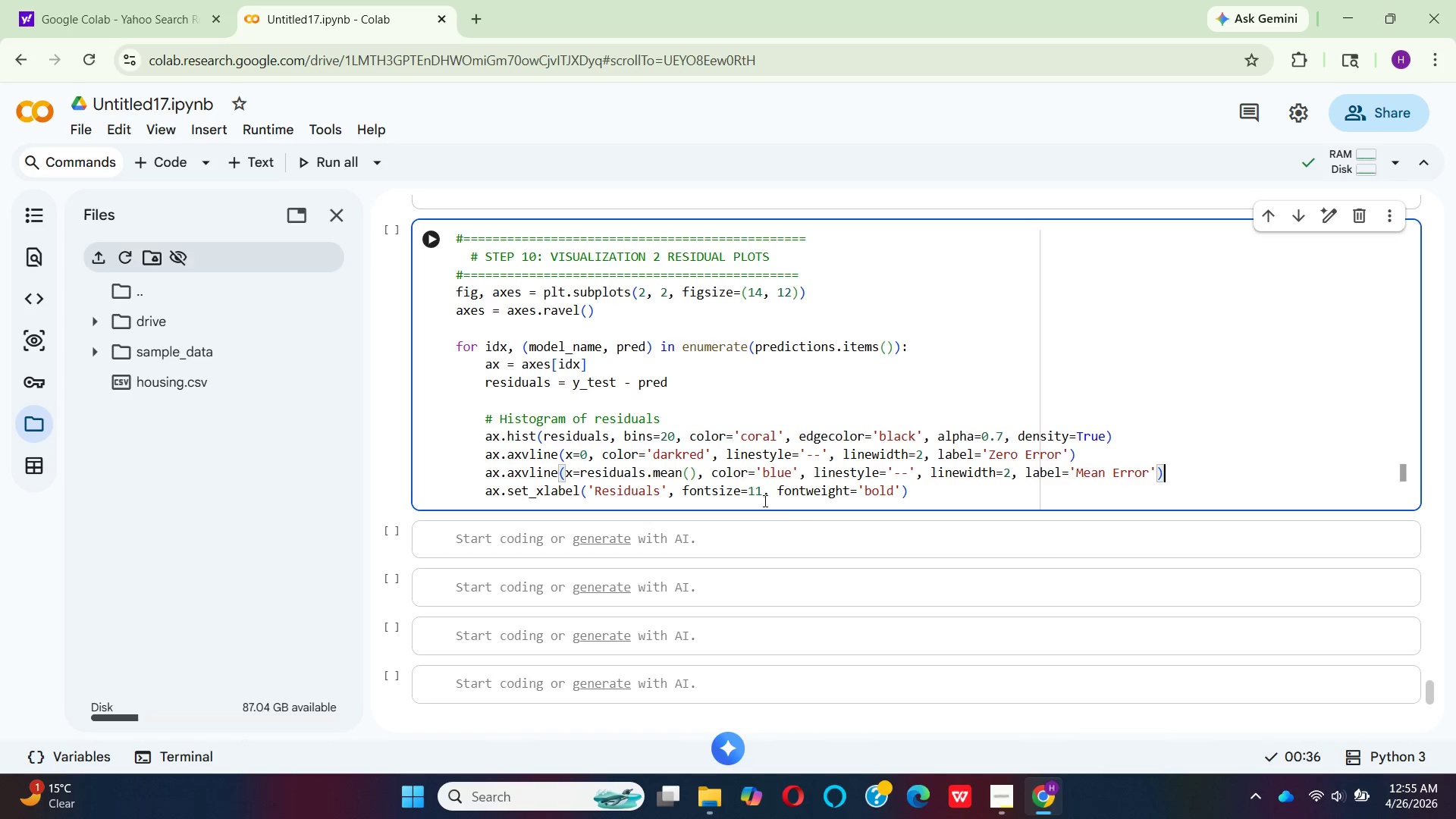 
wait(15.33)
 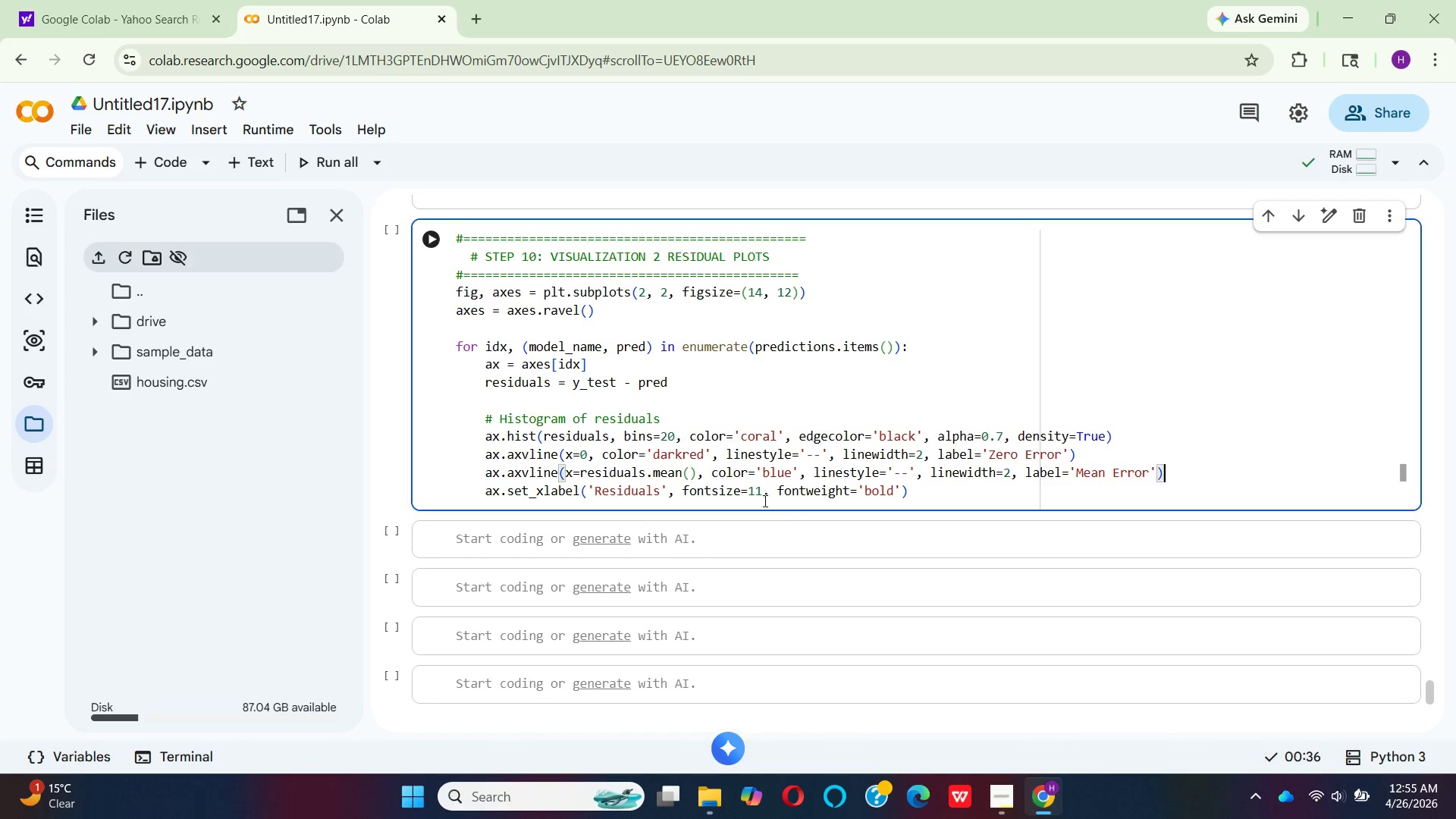 
left_click([792, 475])
 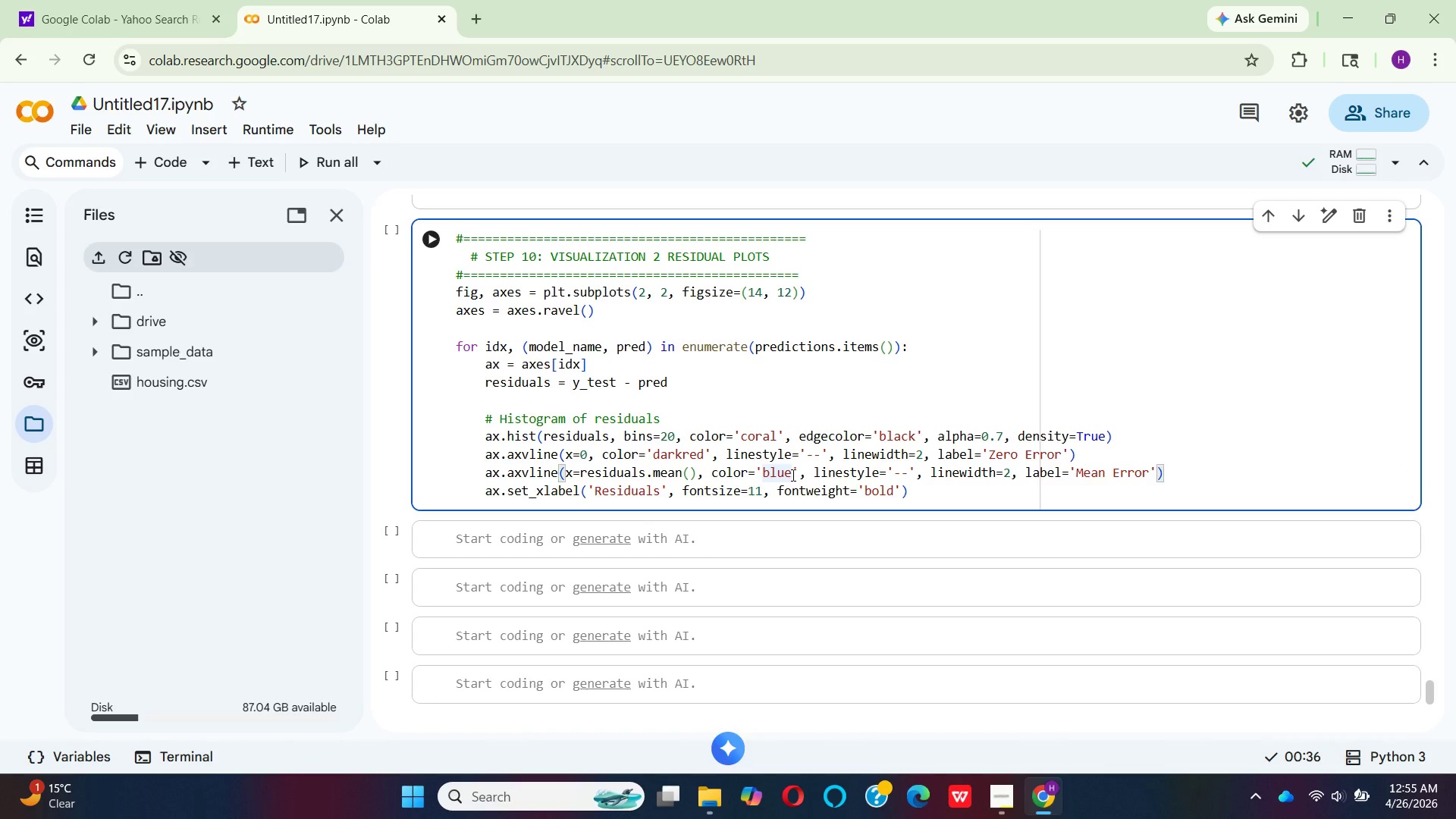 
key(Backspace)
 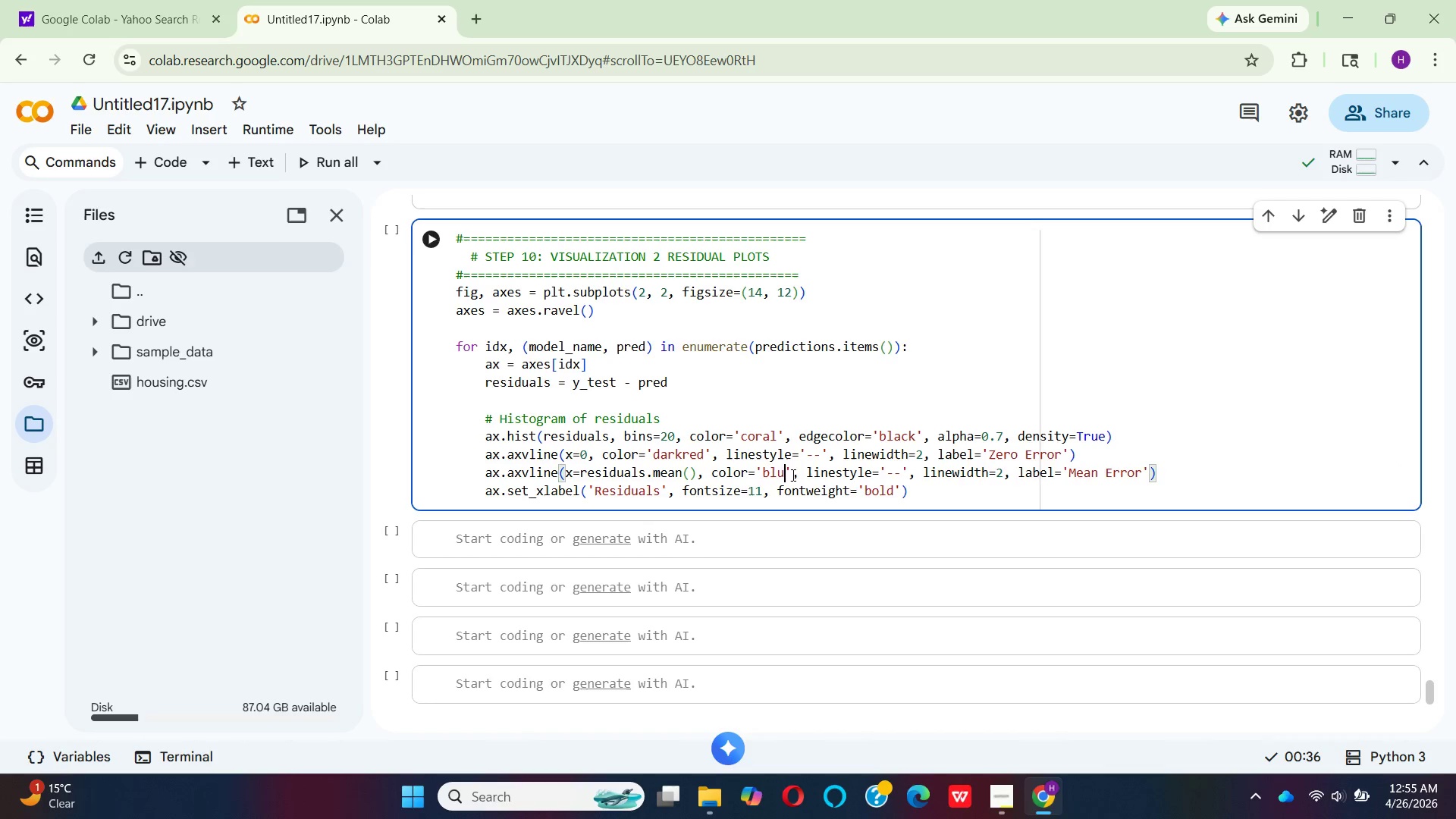 
key(Backspace)
 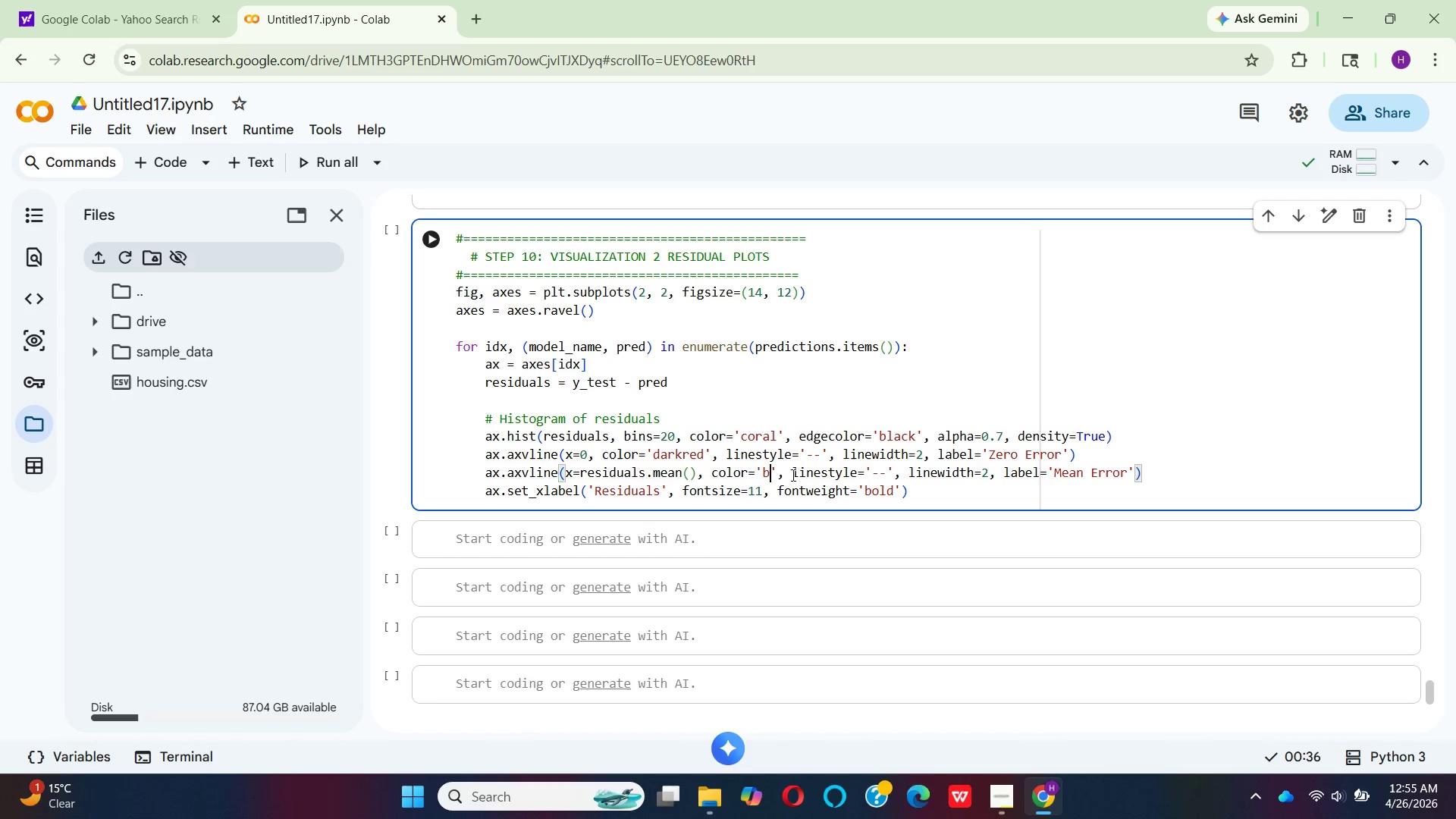 
key(Backspace)
 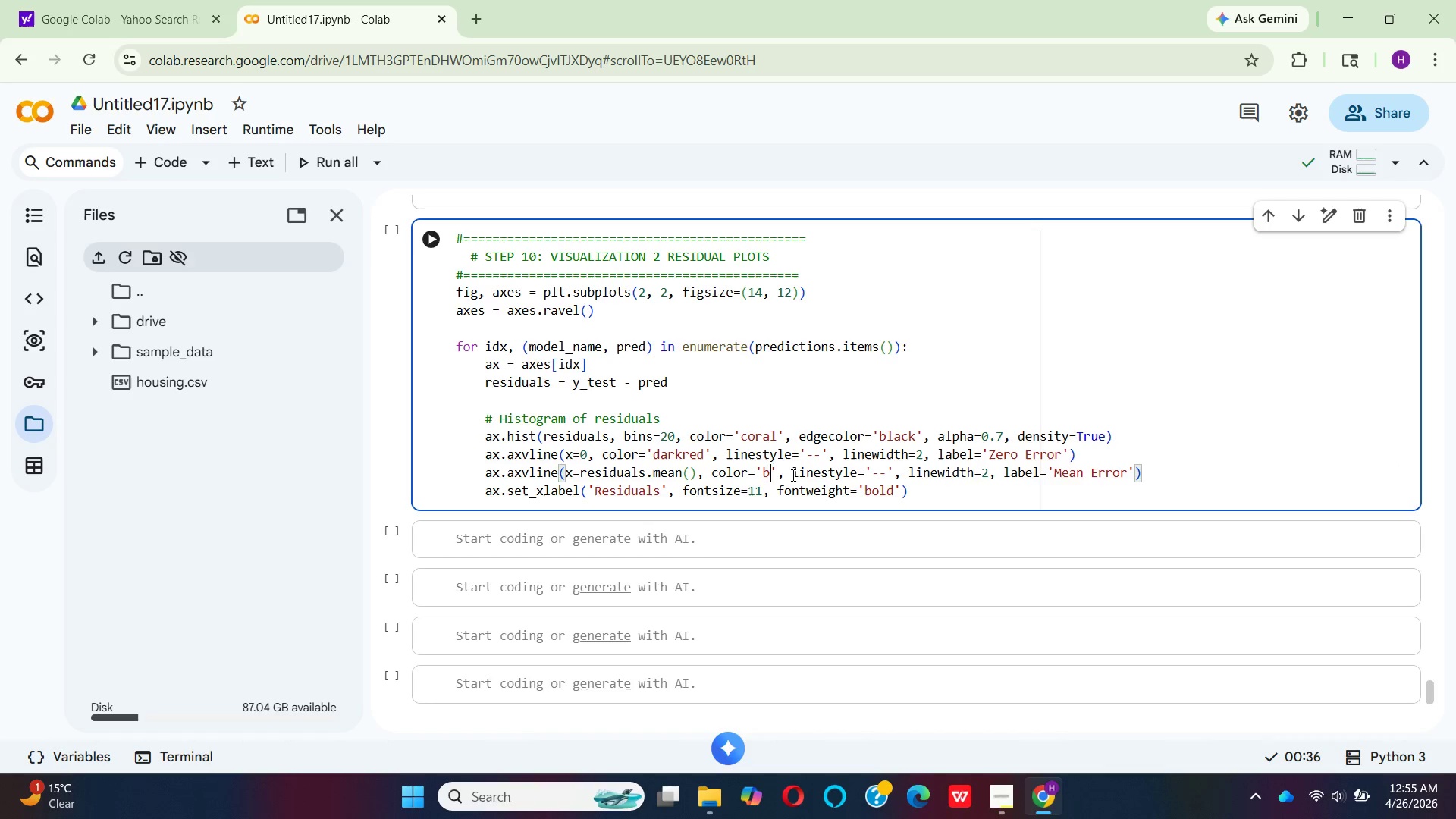 
key(Backspace)
 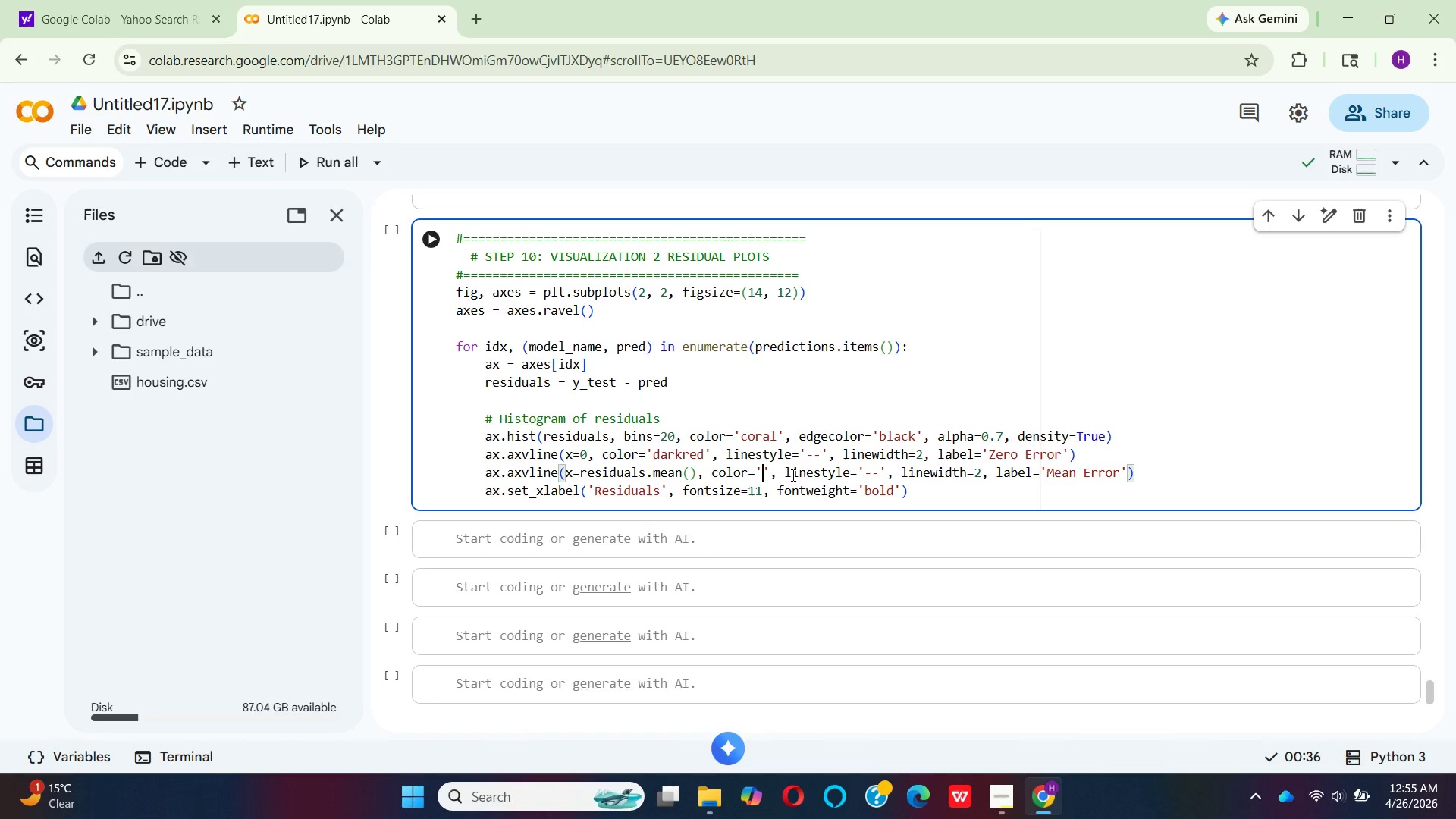 
type(green)
 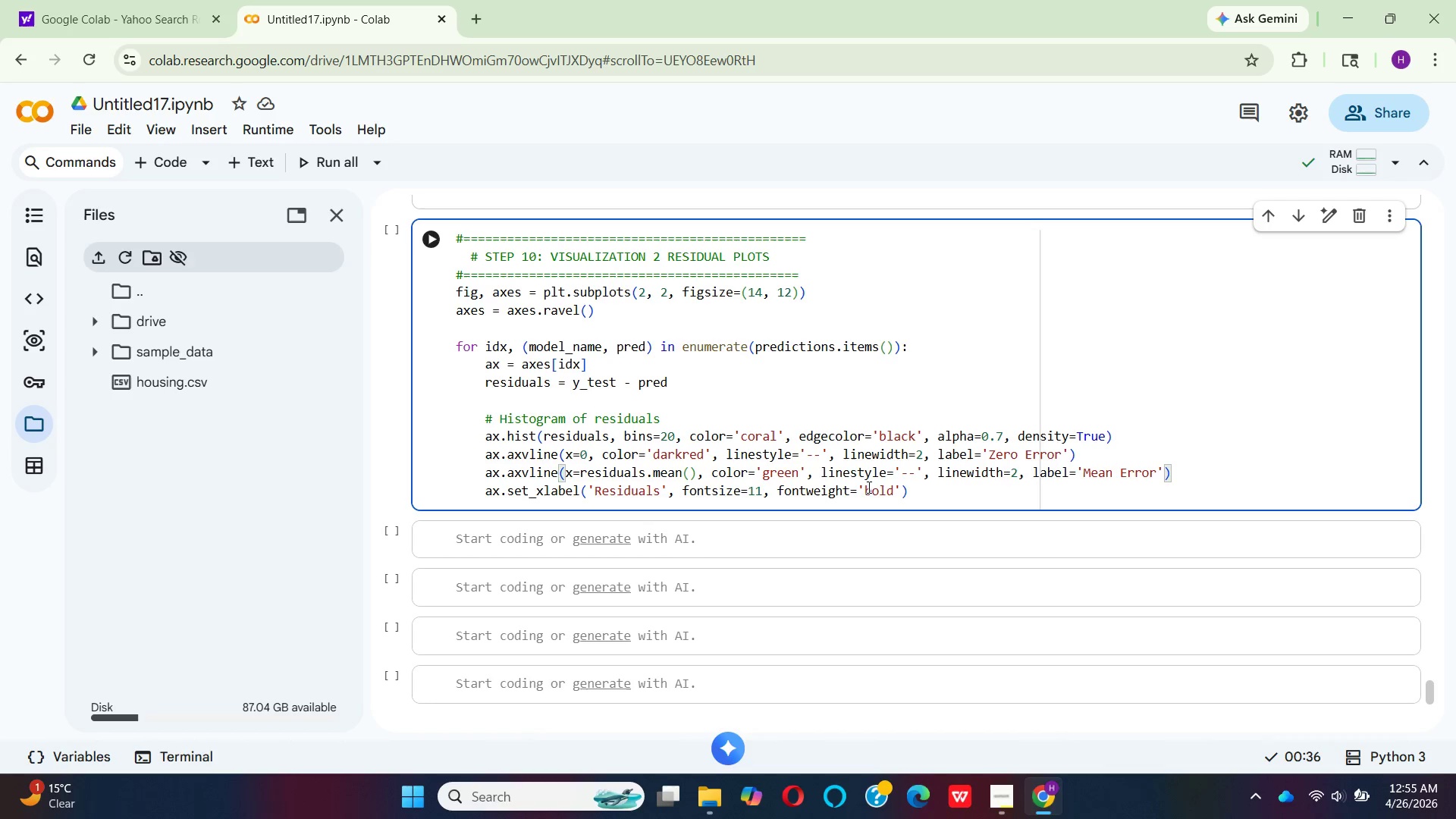 
wait(9.7)
 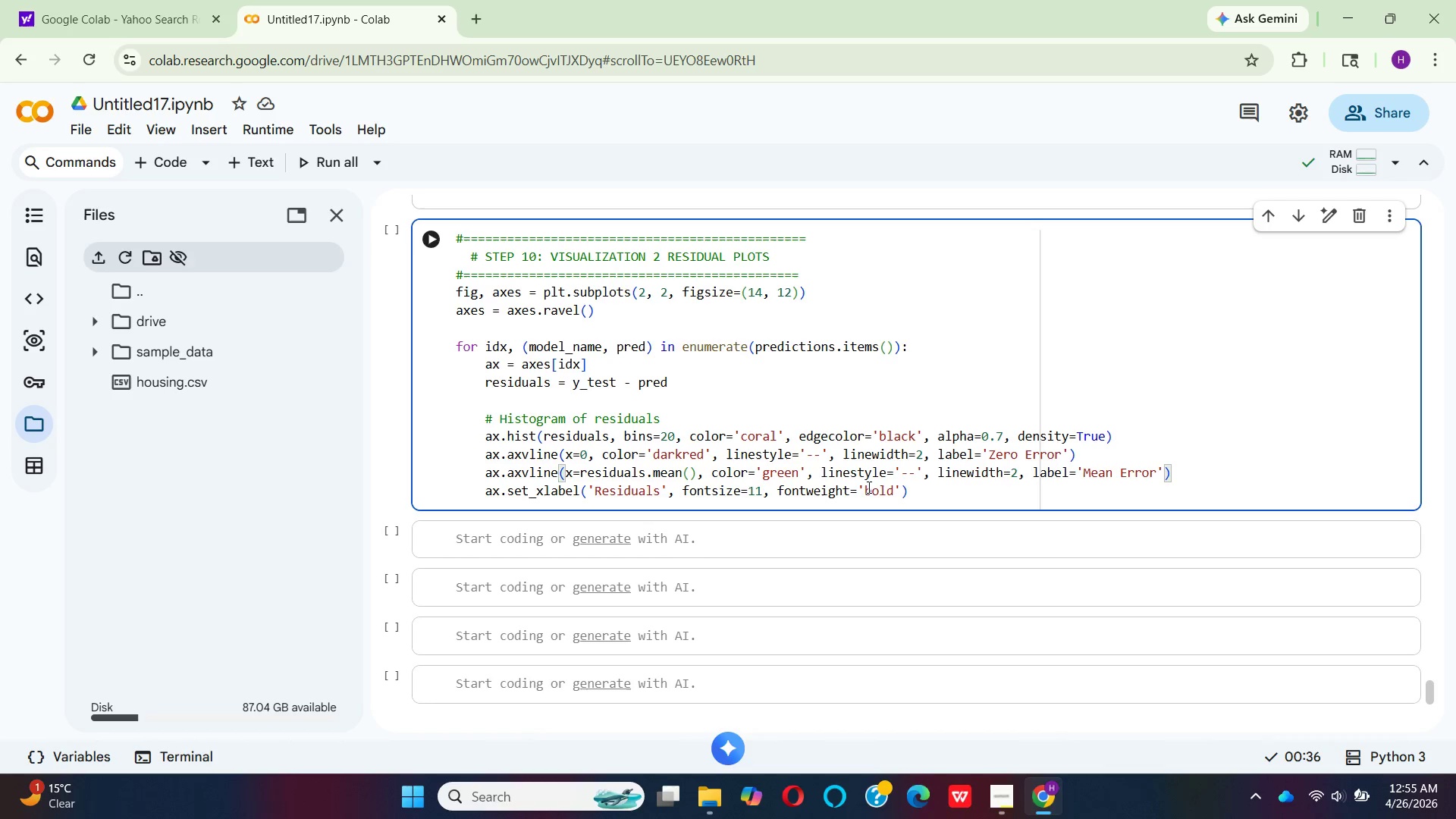 
left_click([1032, 479])
 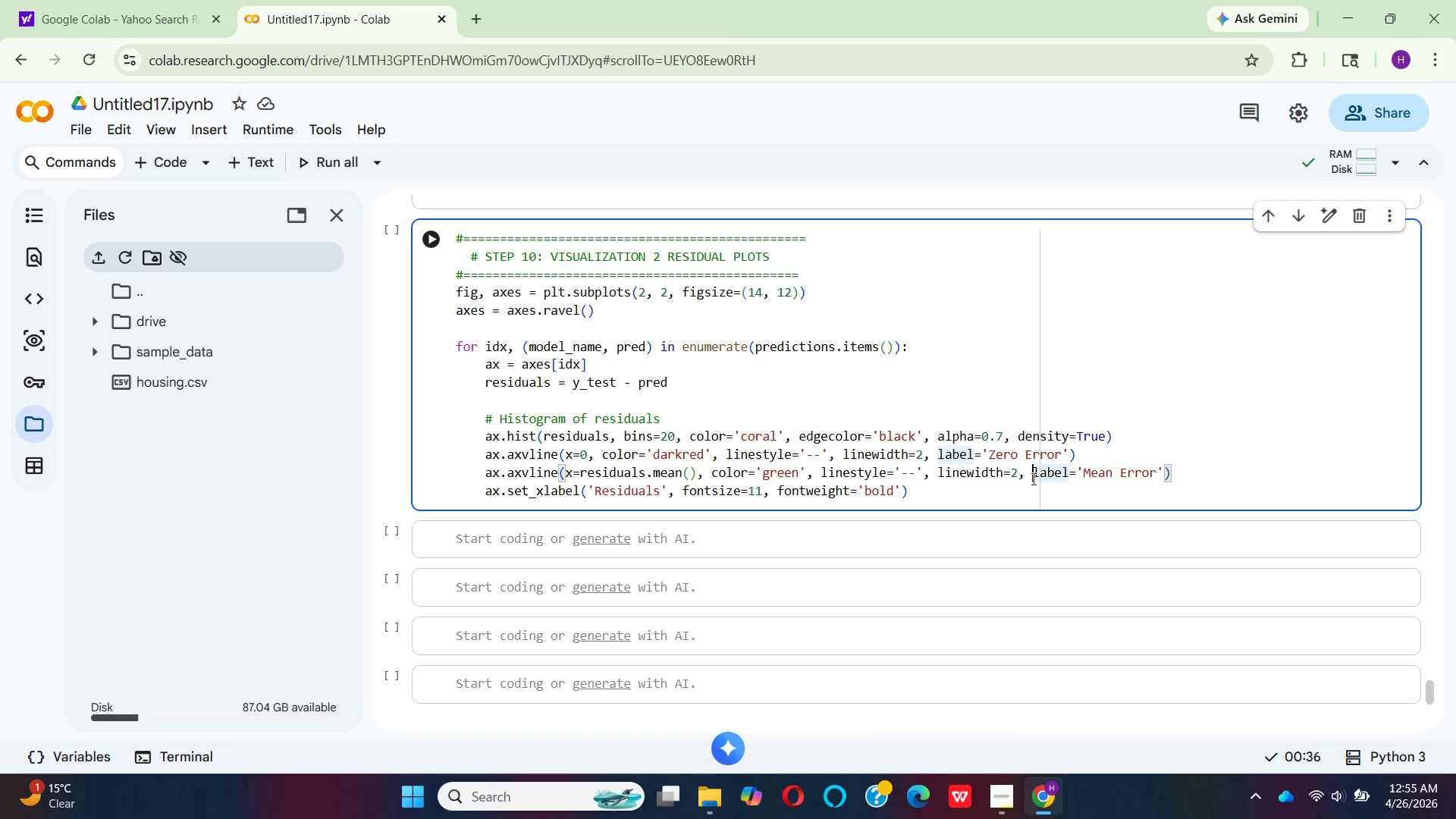 
key(Enter)
 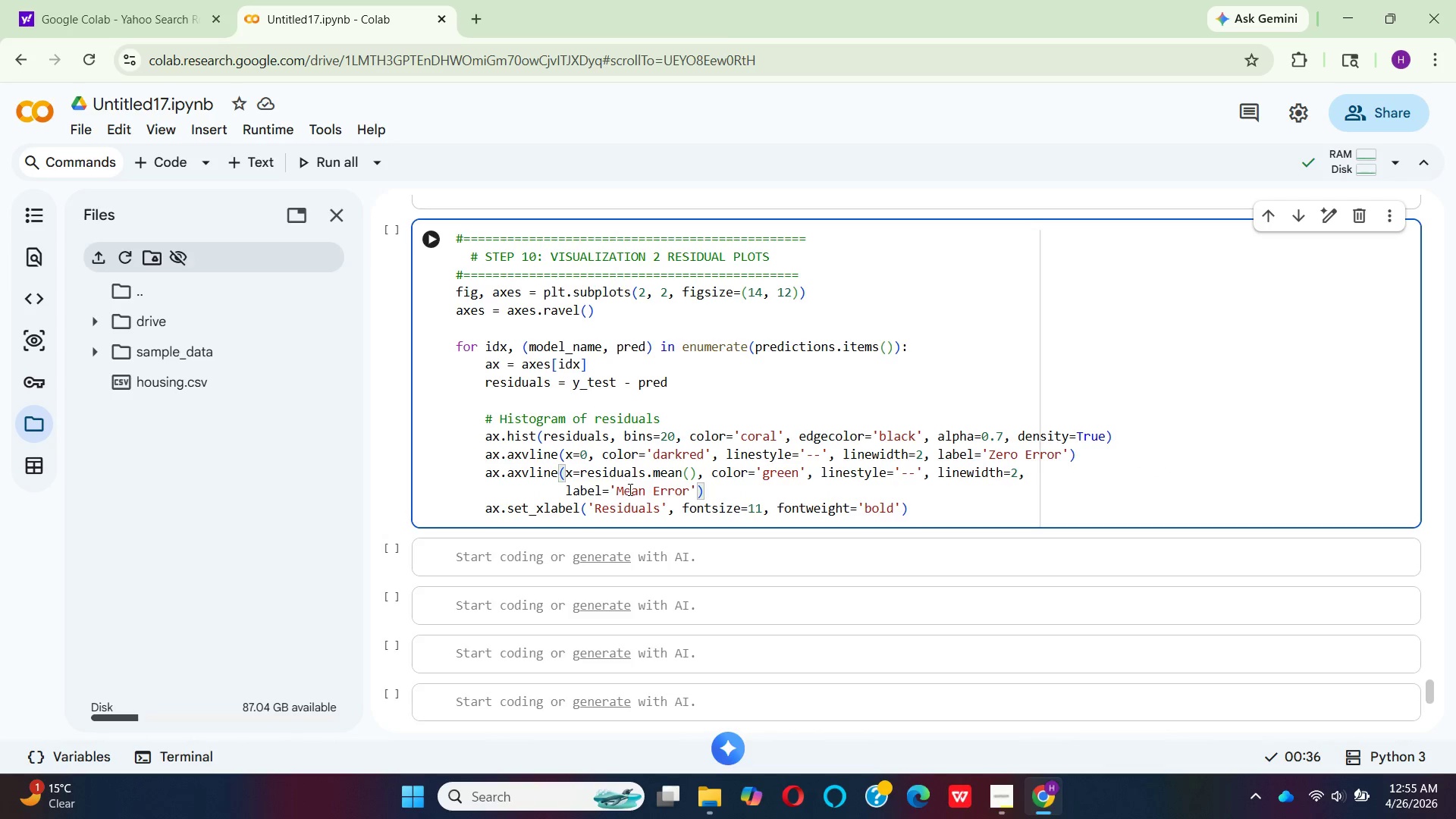 
wait(7.5)
 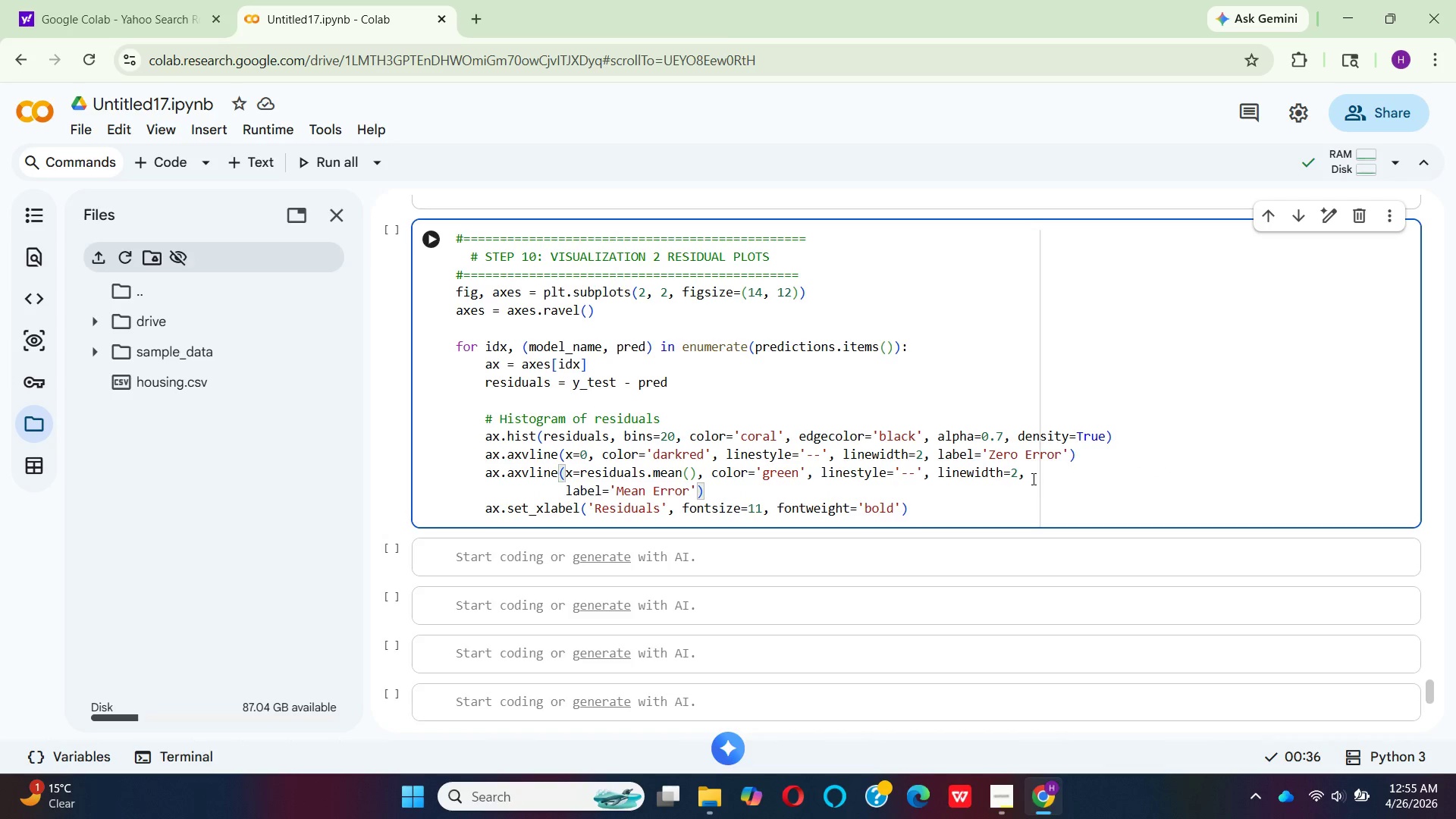 
left_click([610, 492])
 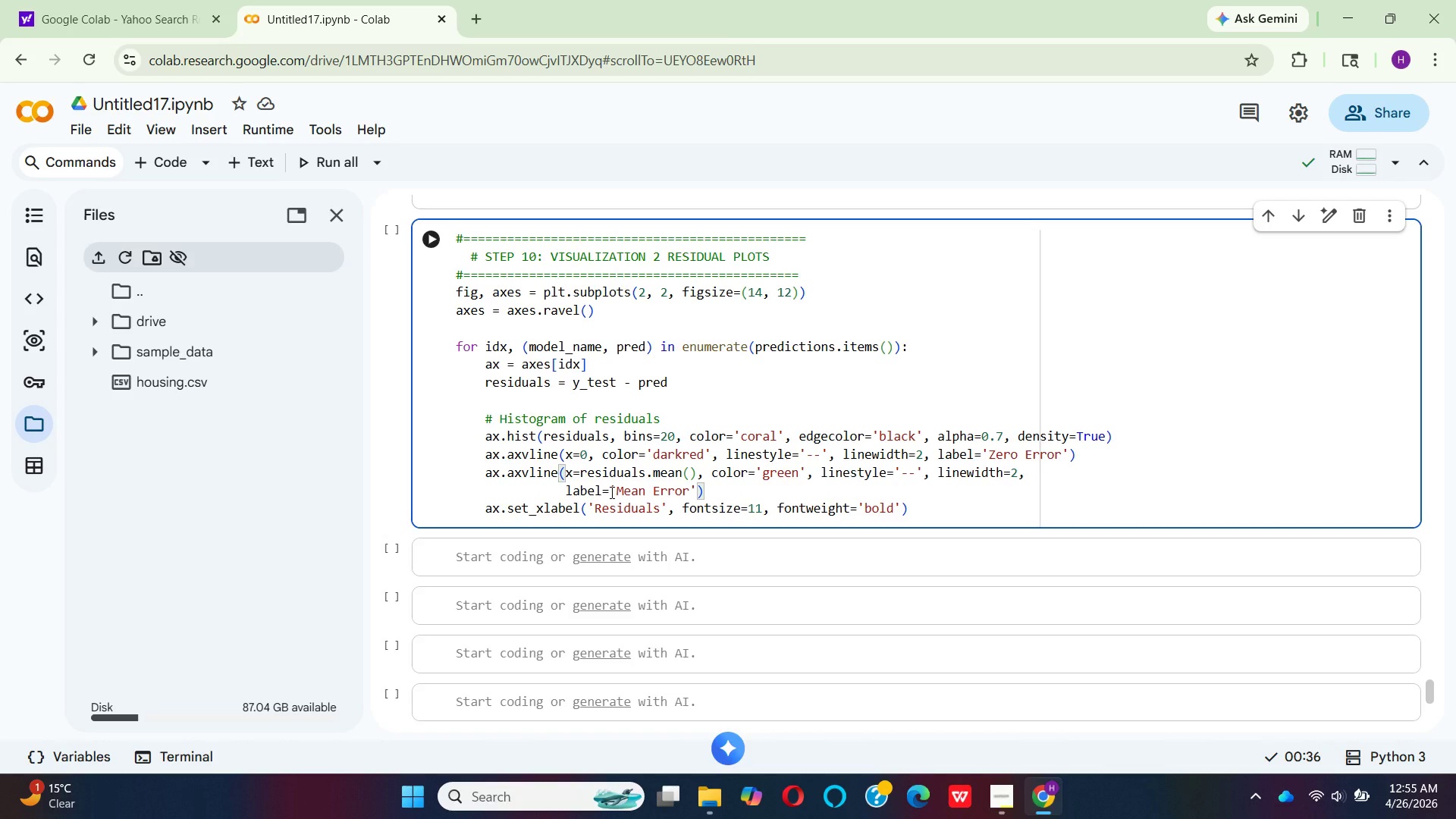 
key(F)
 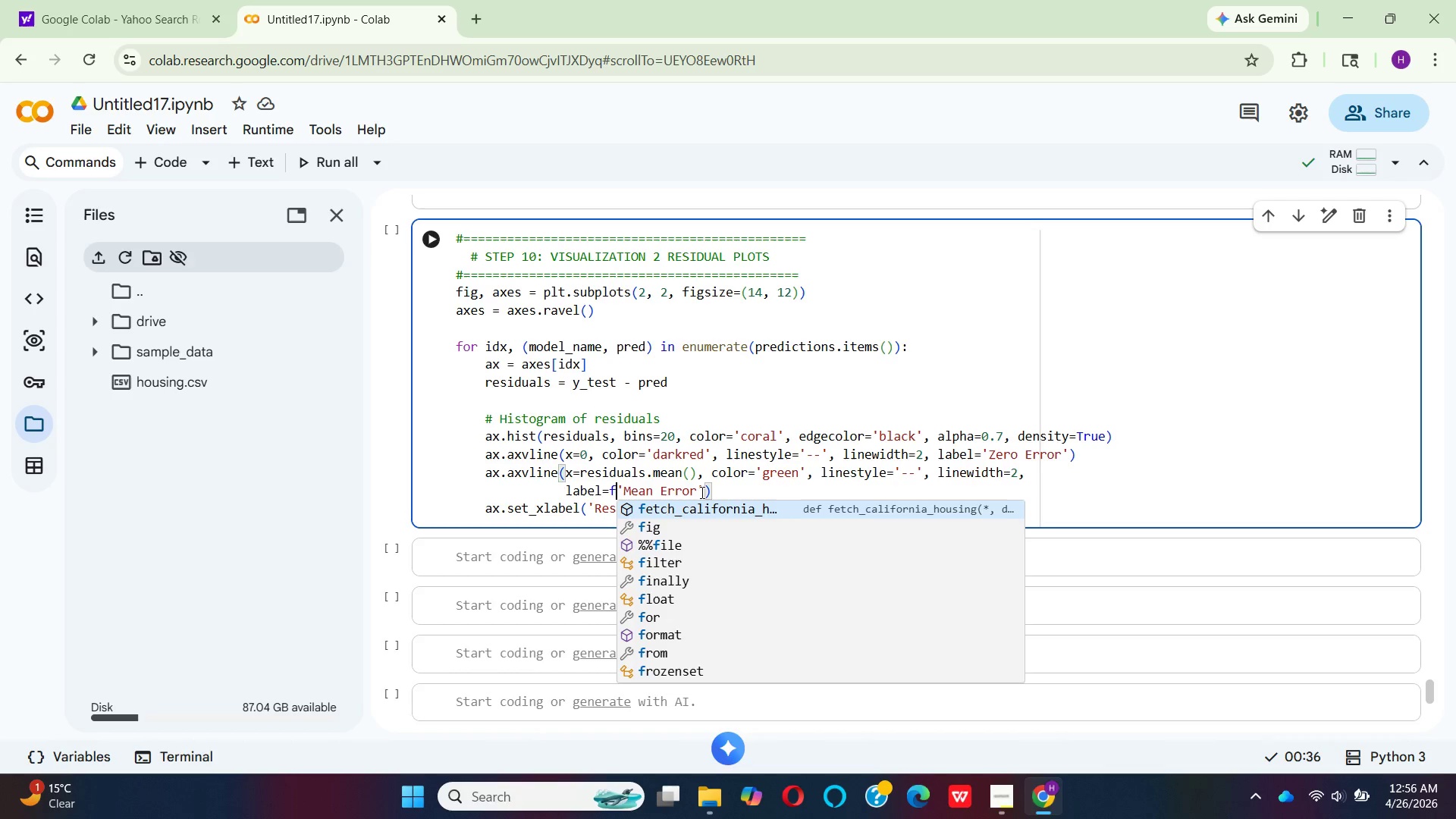 
wait(5.39)
 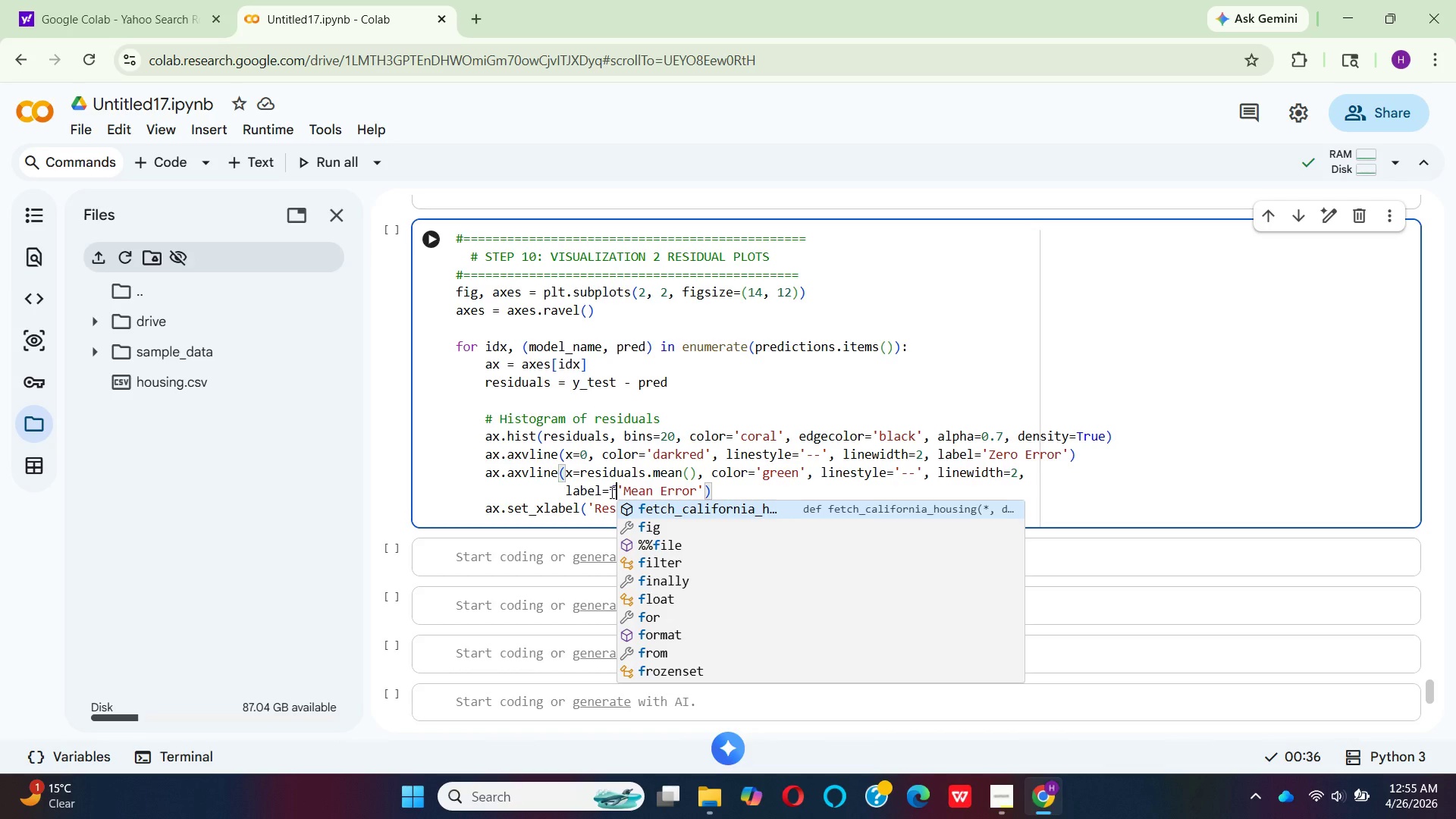 
left_click([698, 492])
 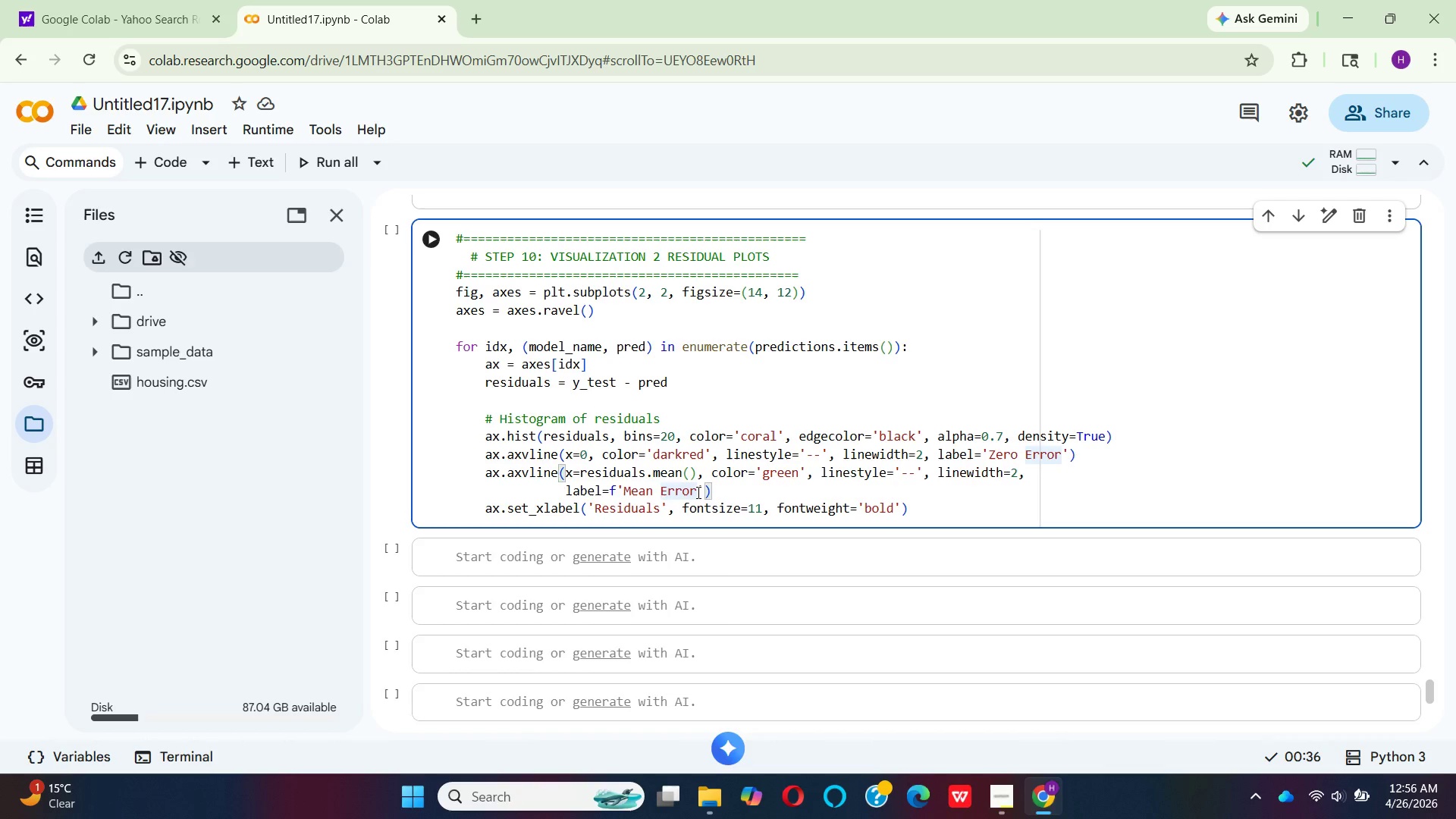 
key(Backspace)
 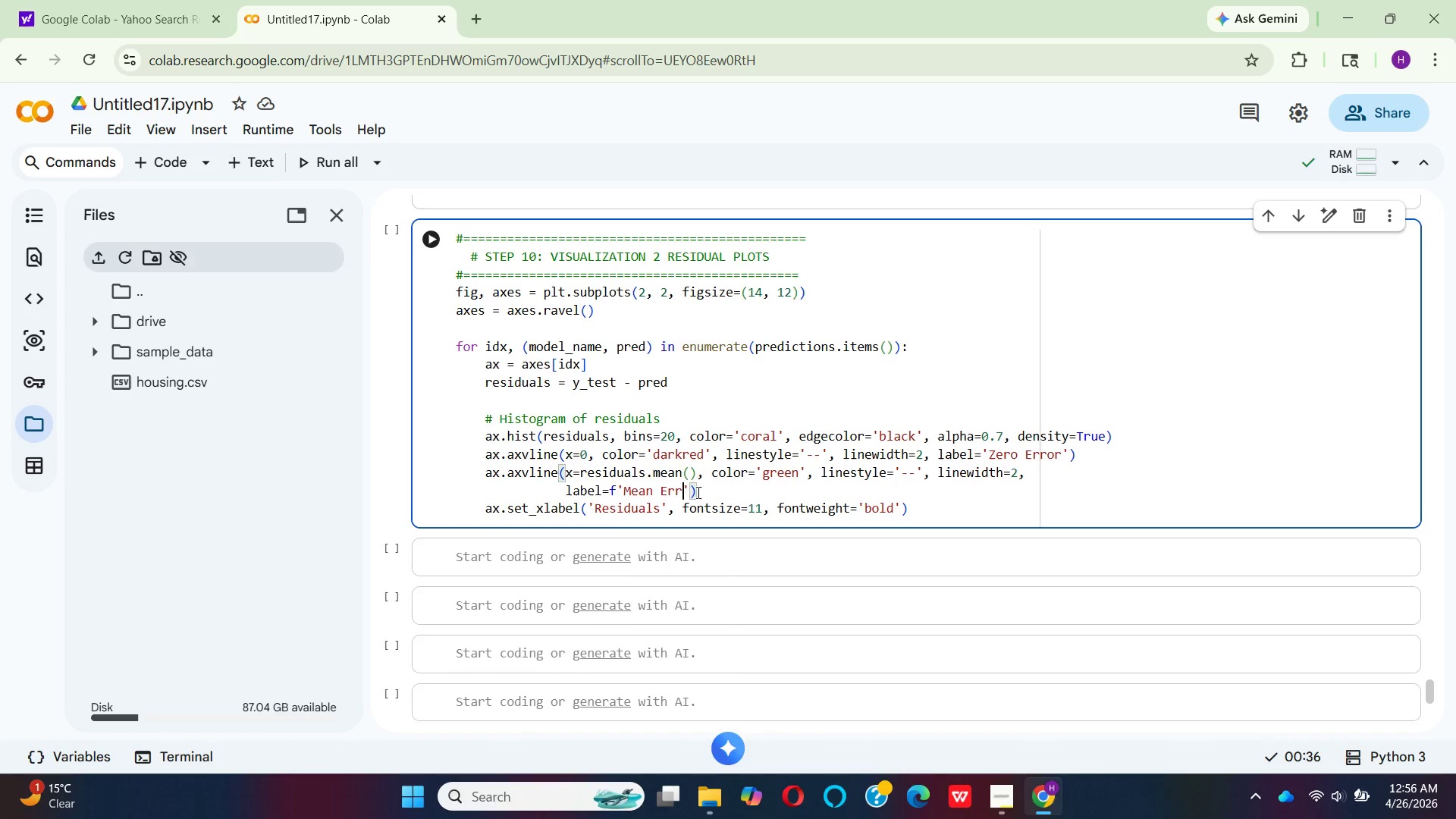 
key(Backspace)
 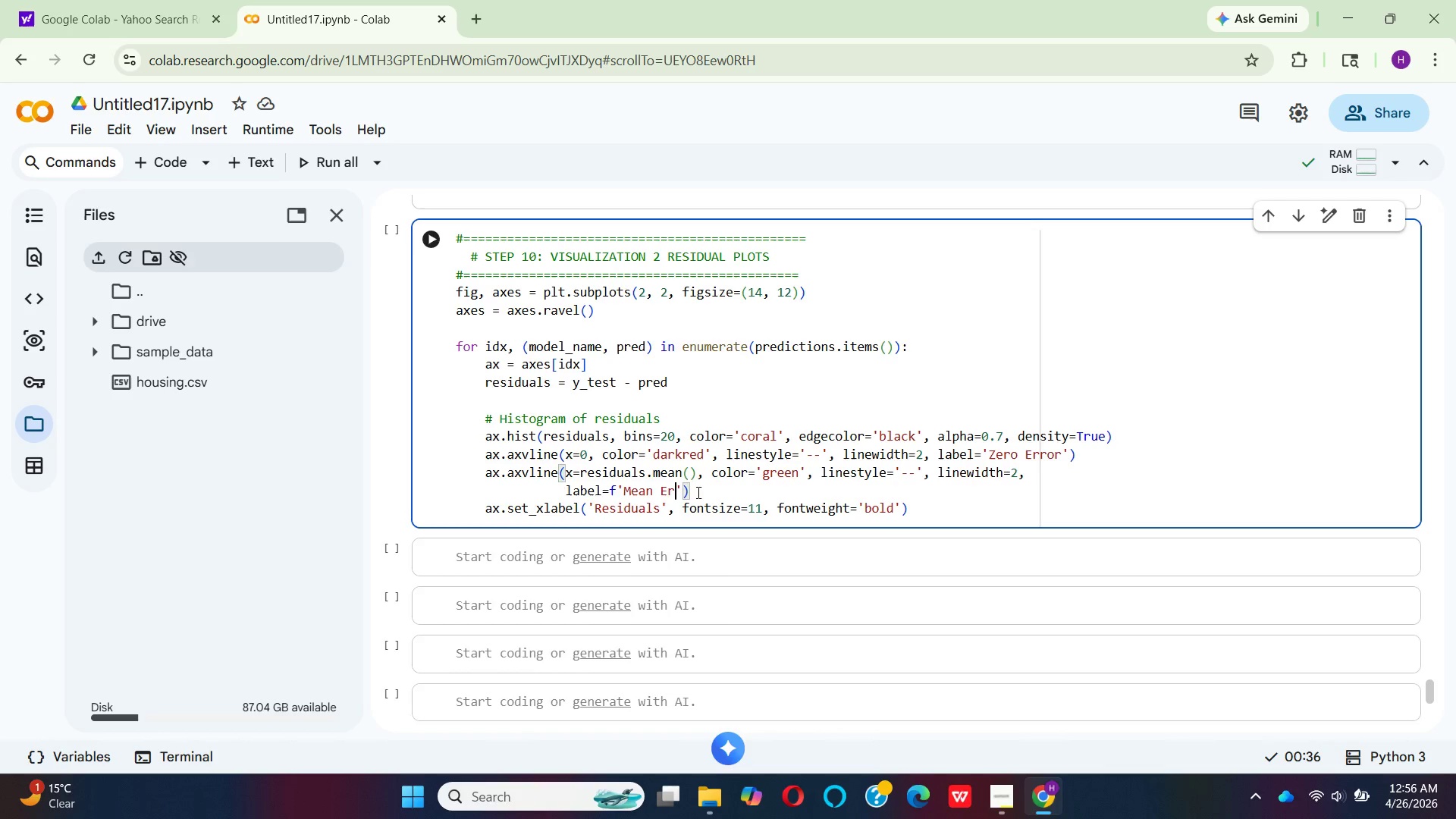 
key(Backspace)
 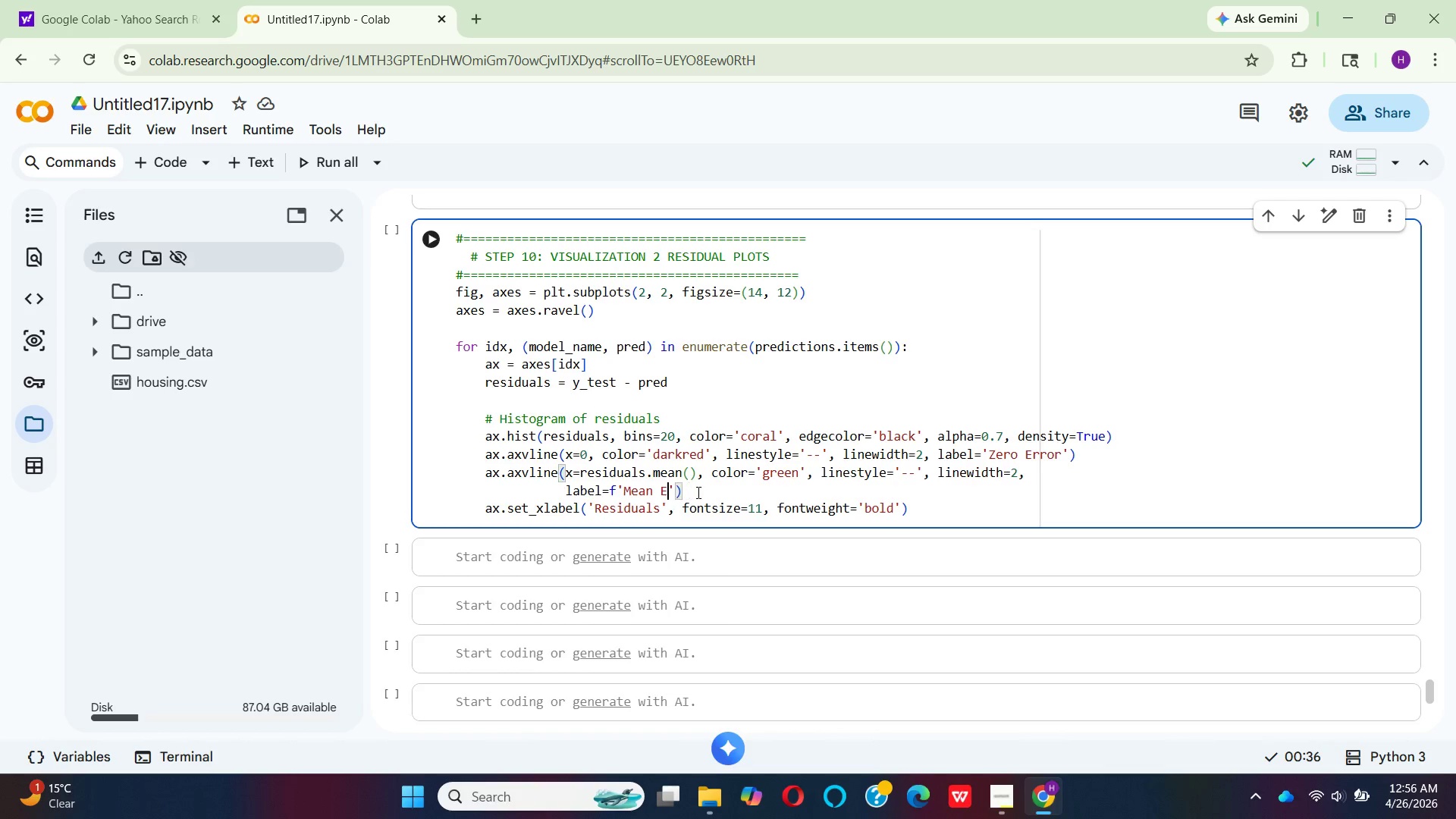 
key(Backspace)
 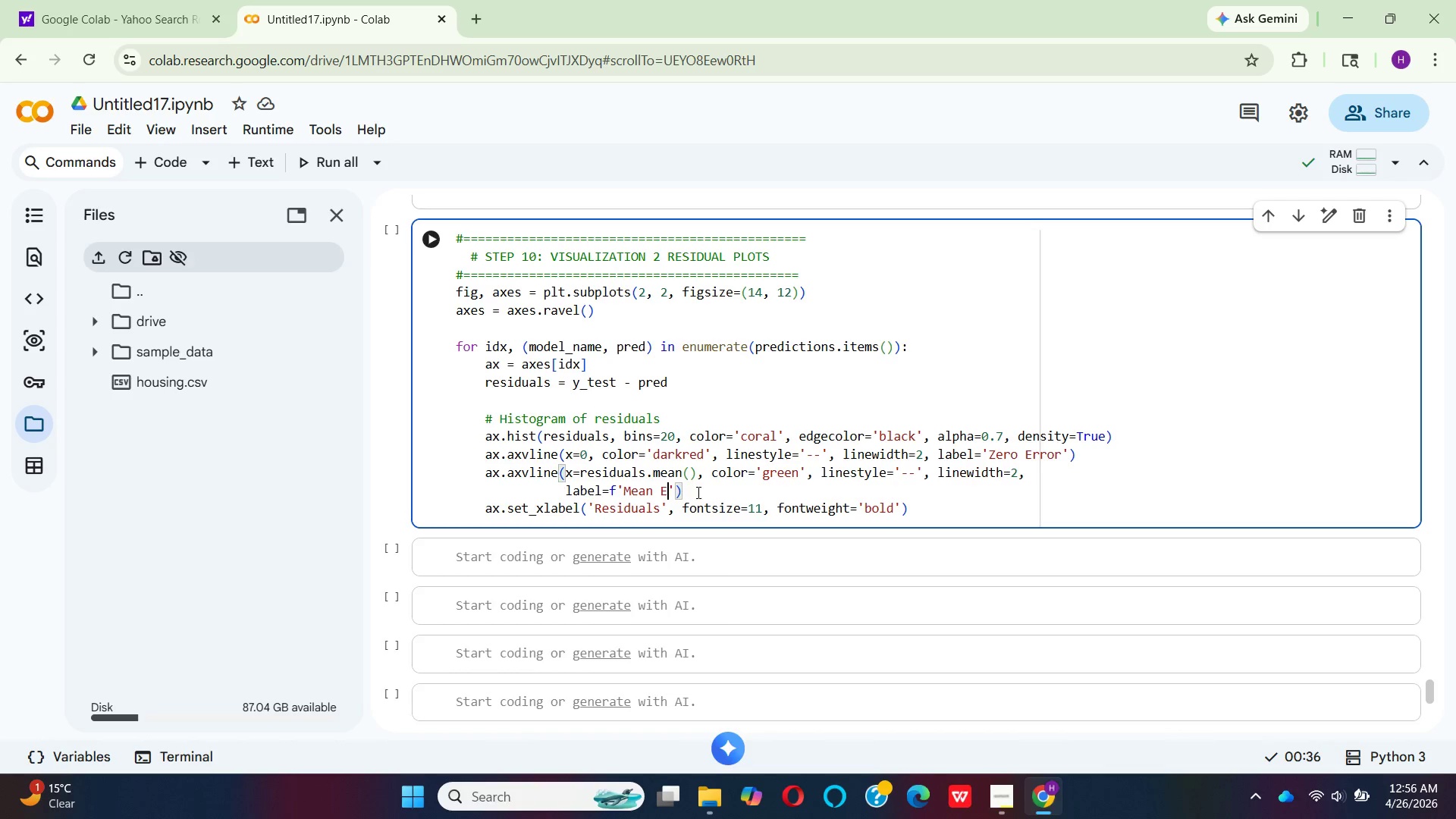 
key(Backspace)
 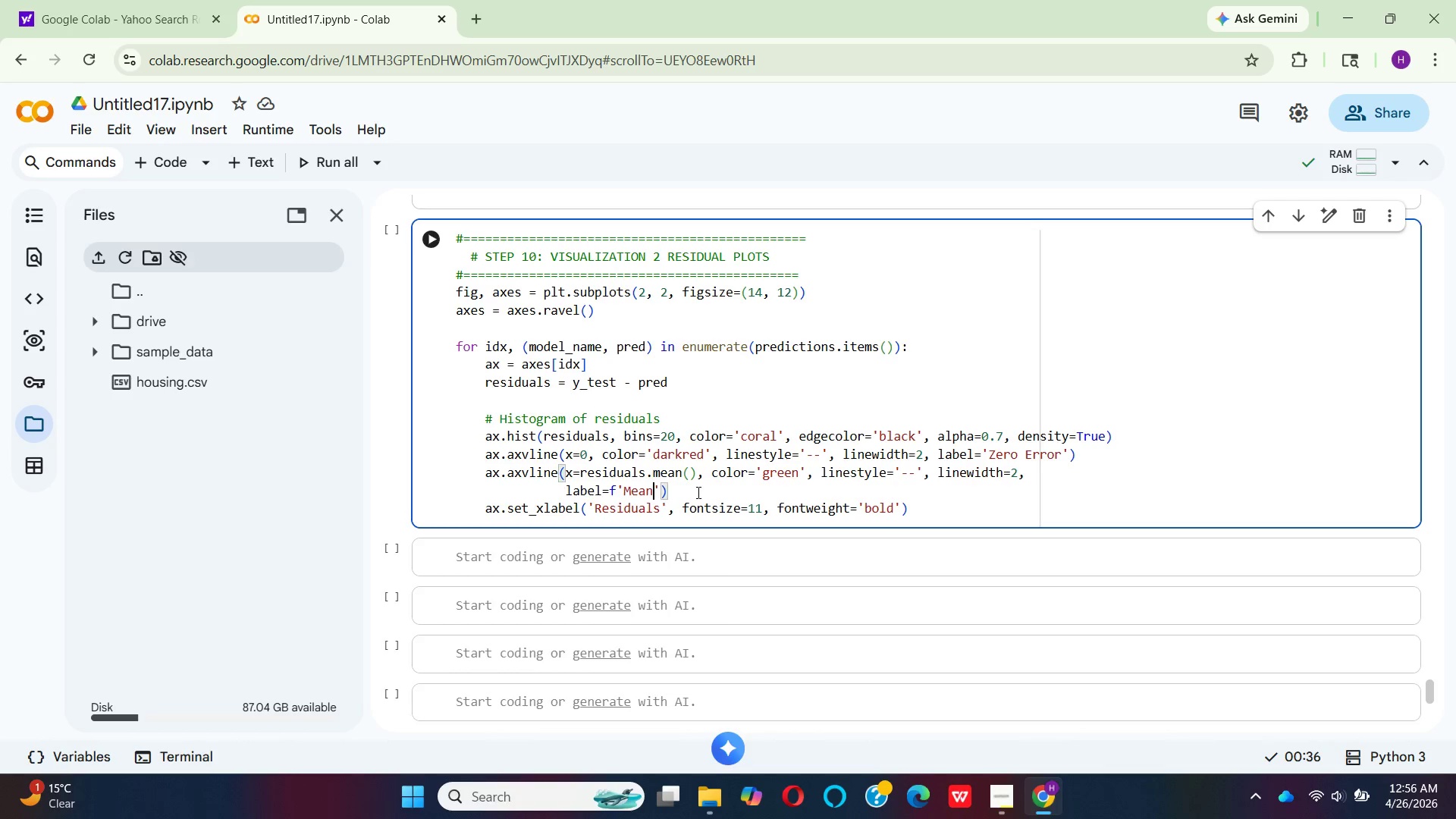 
key(Backspace)
 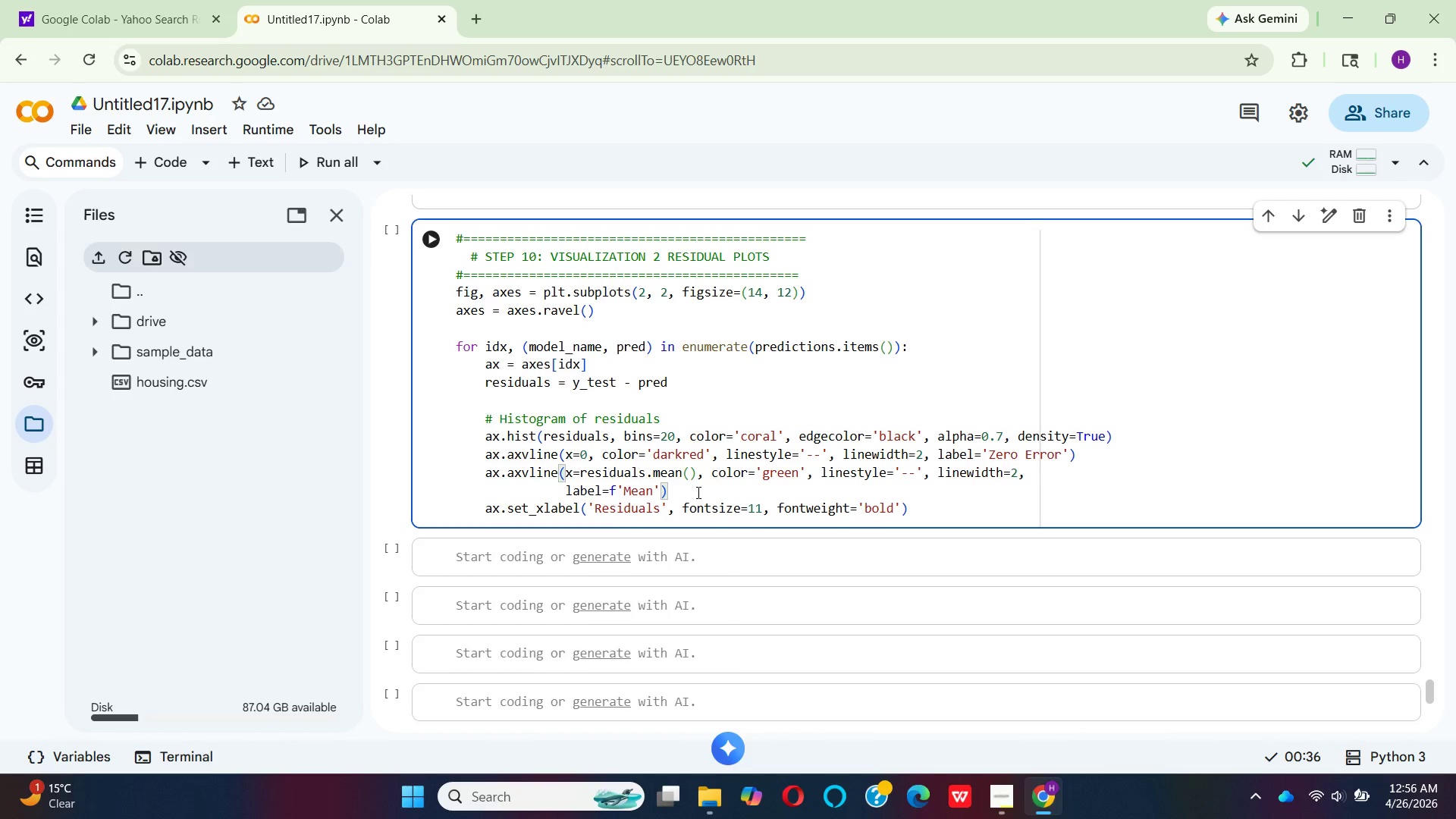 
key(Shift+Semicolon)
 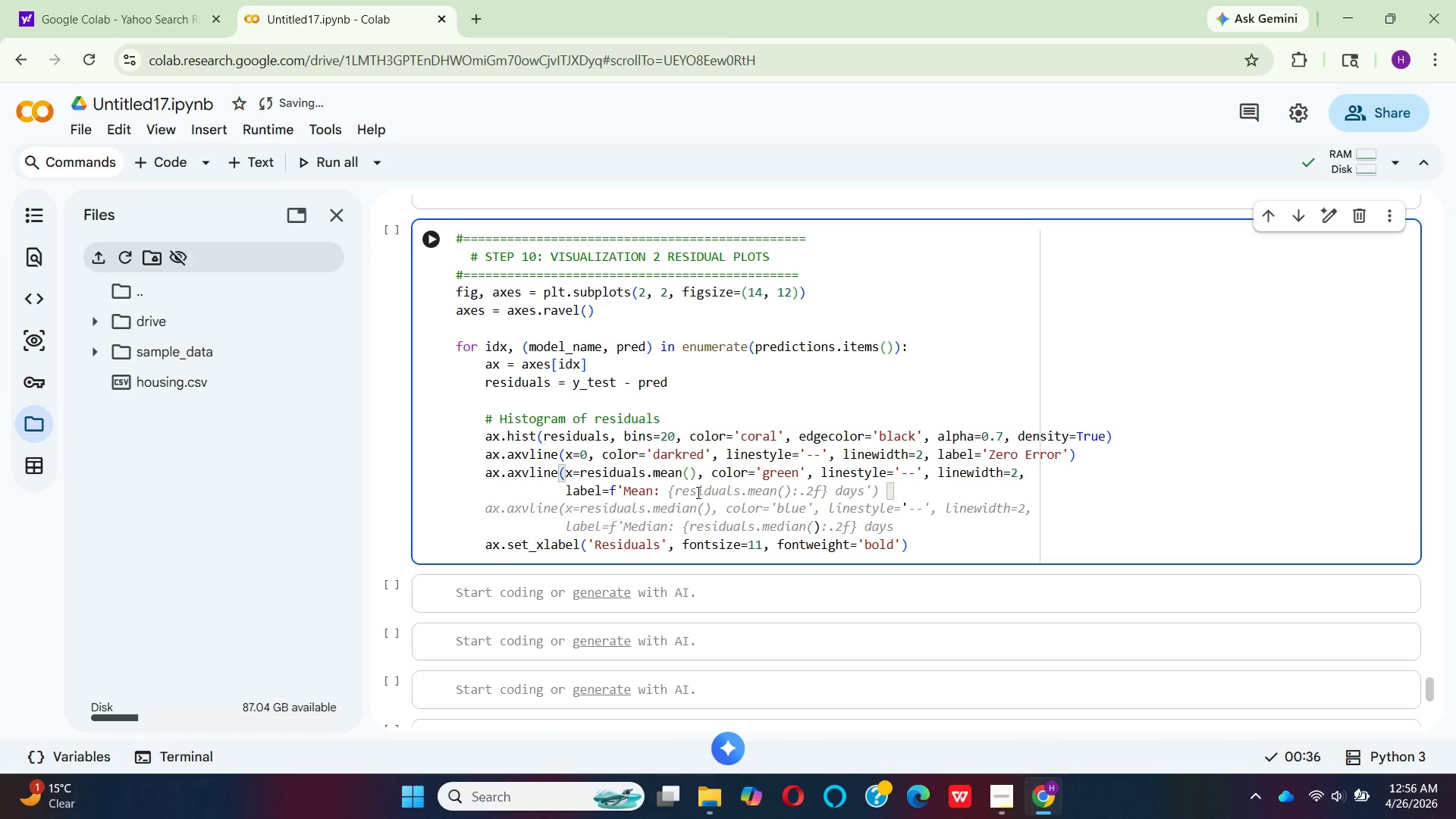 
key(Space)
 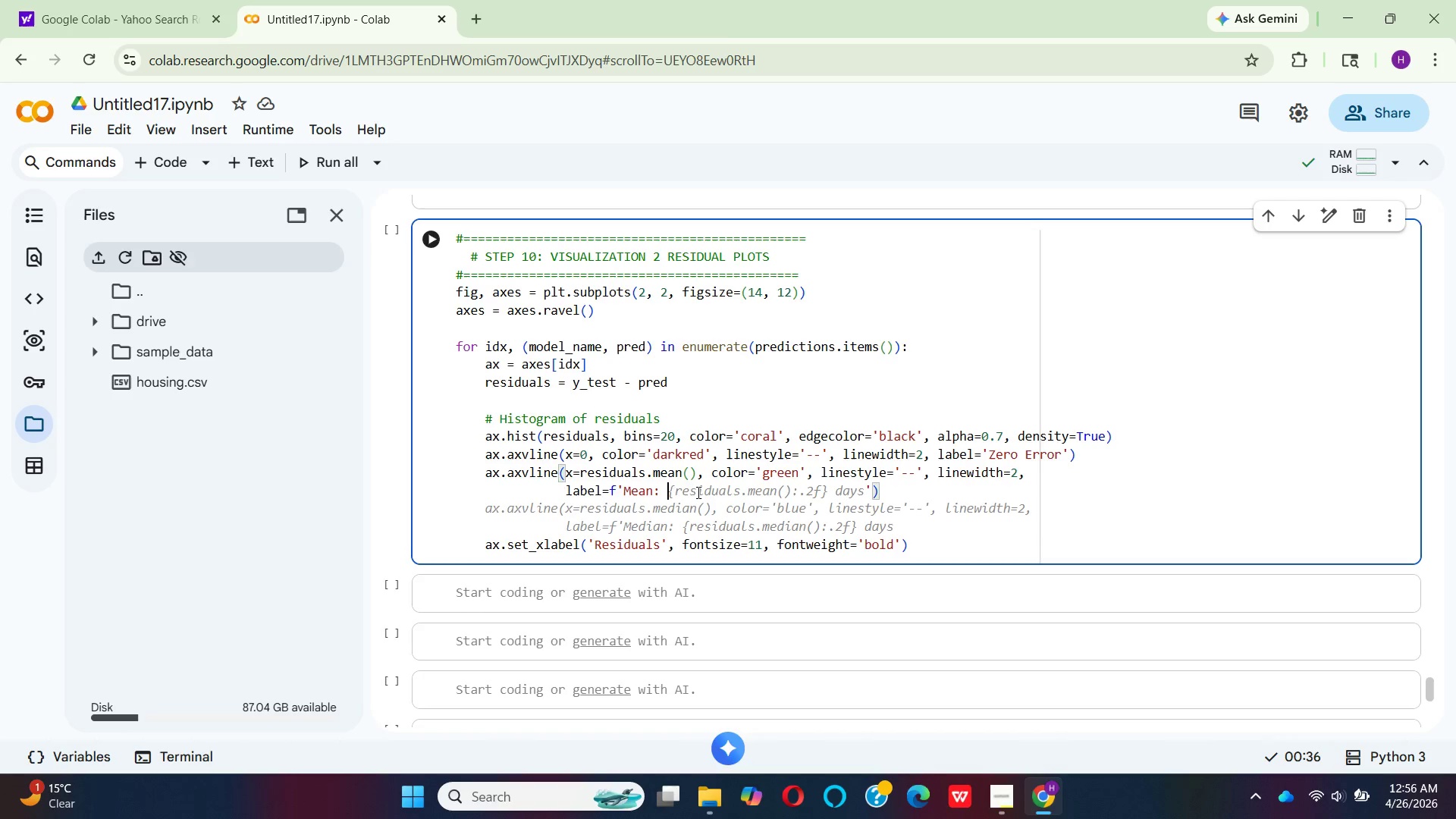 
key(Shift+BracketLeft)
 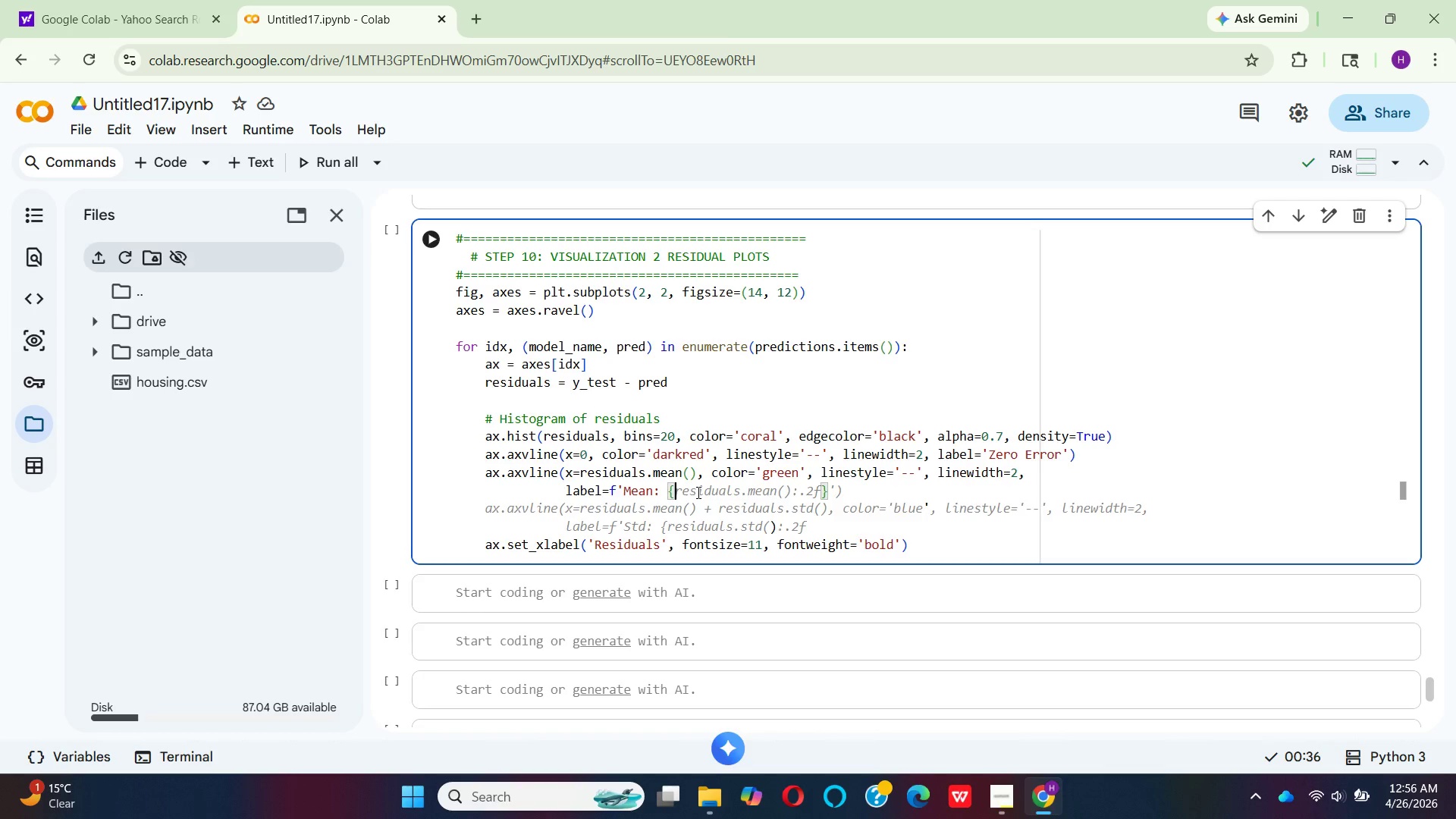 
wait(10.03)
 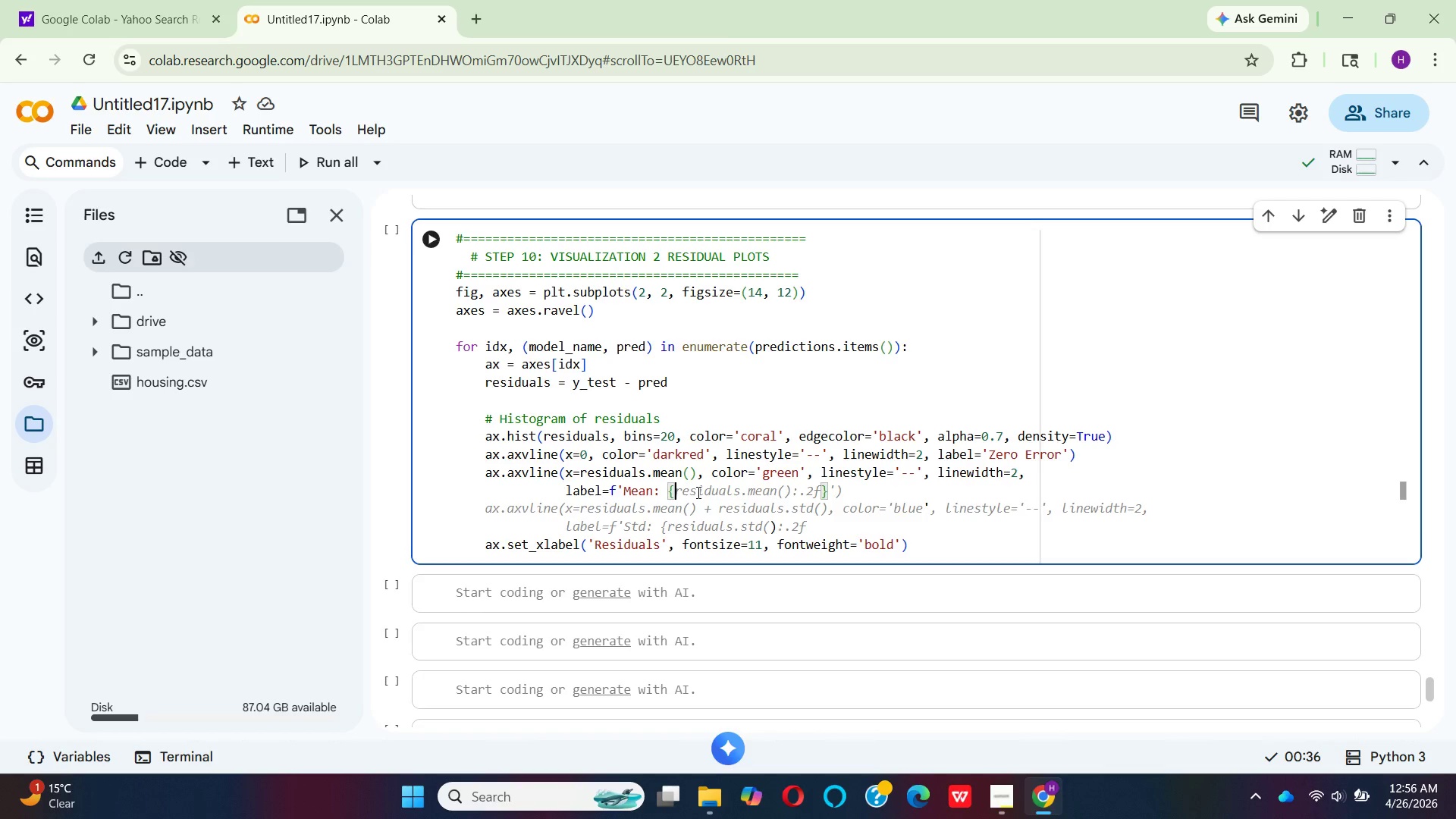 
left_click([753, 477])
 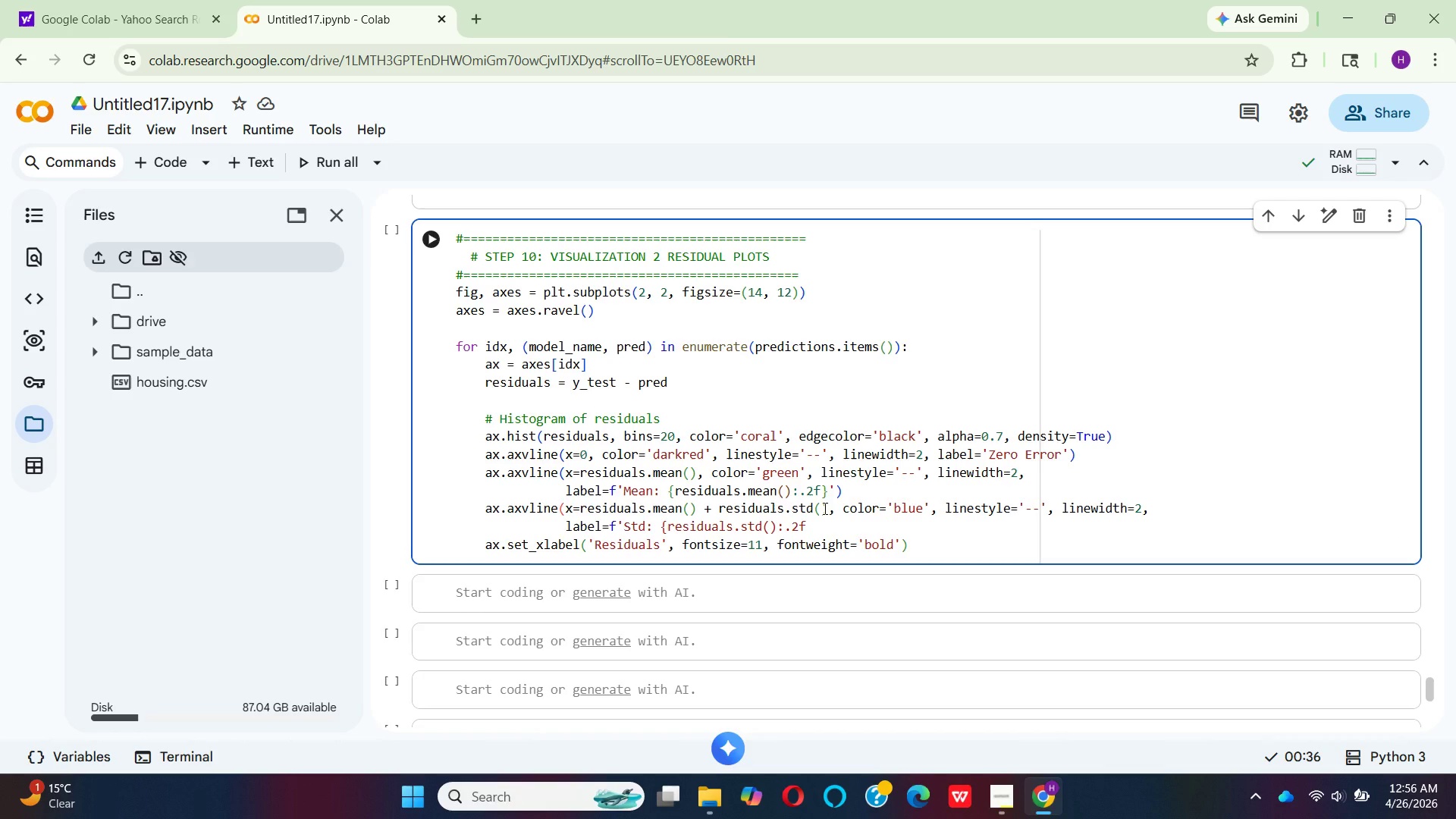 
mouse_move([907, 576])
 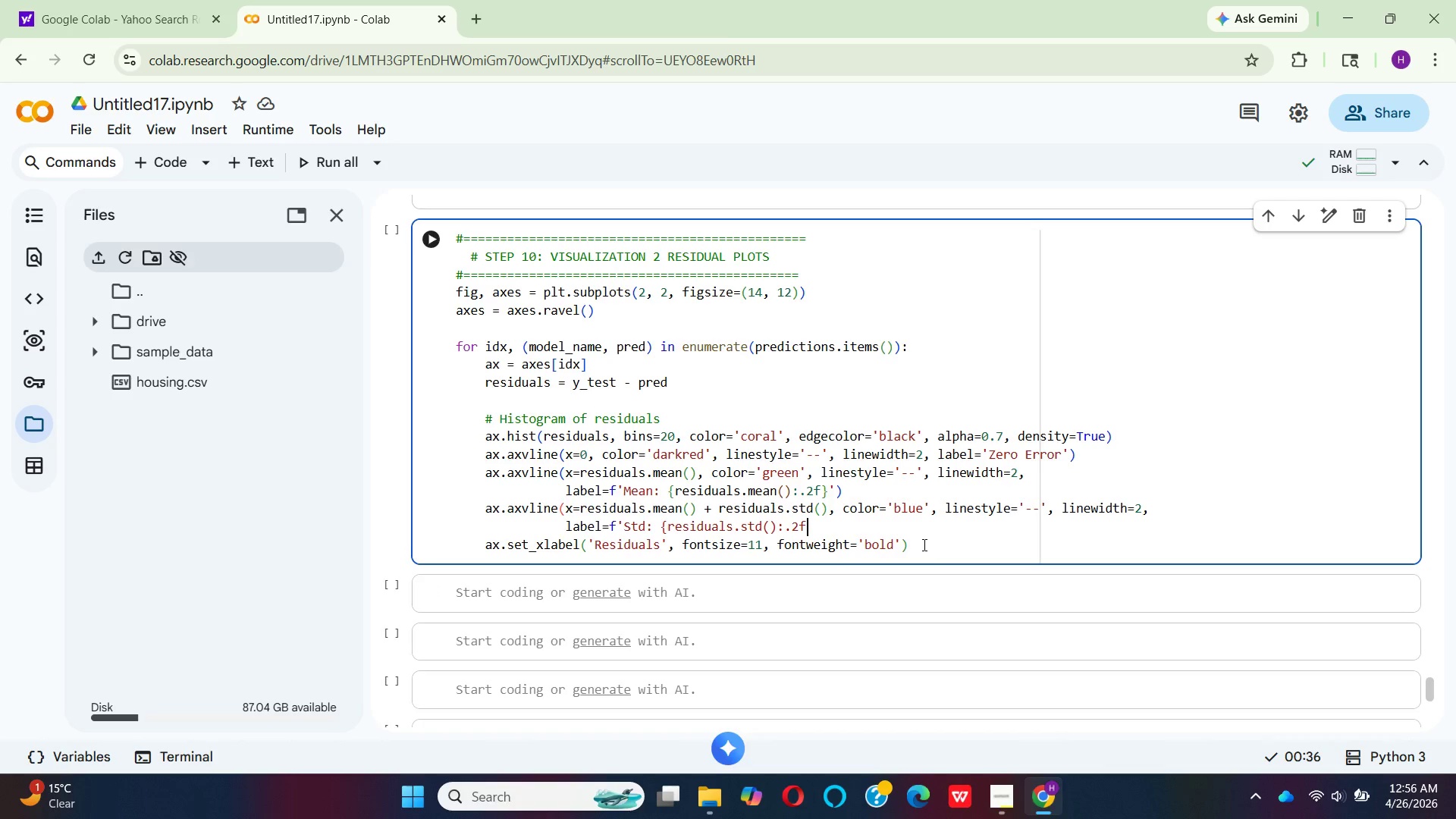 
left_click_drag(start_coordinate=[921, 544], to_coordinate=[475, 510])
 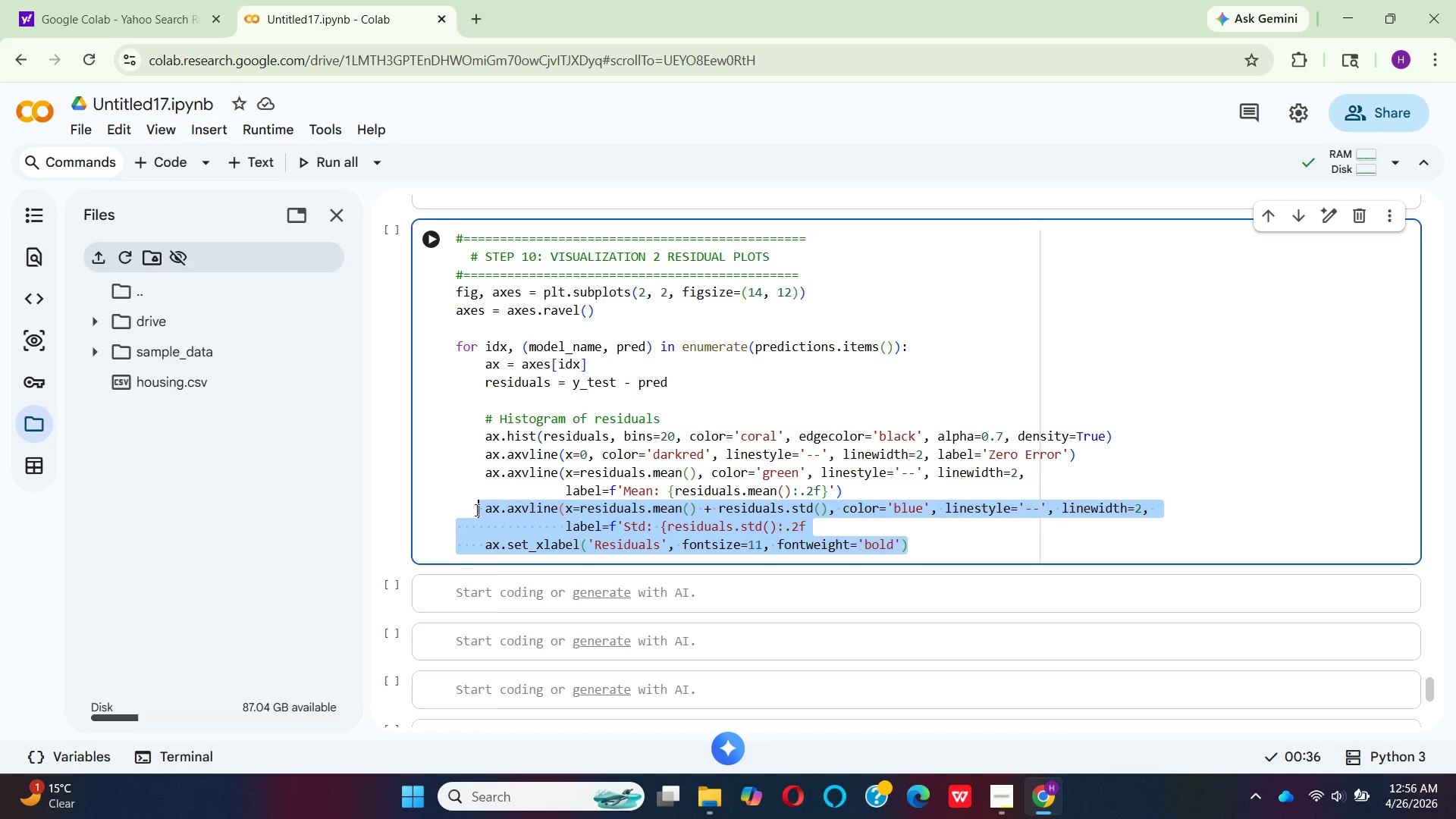 
key(Backspace)
 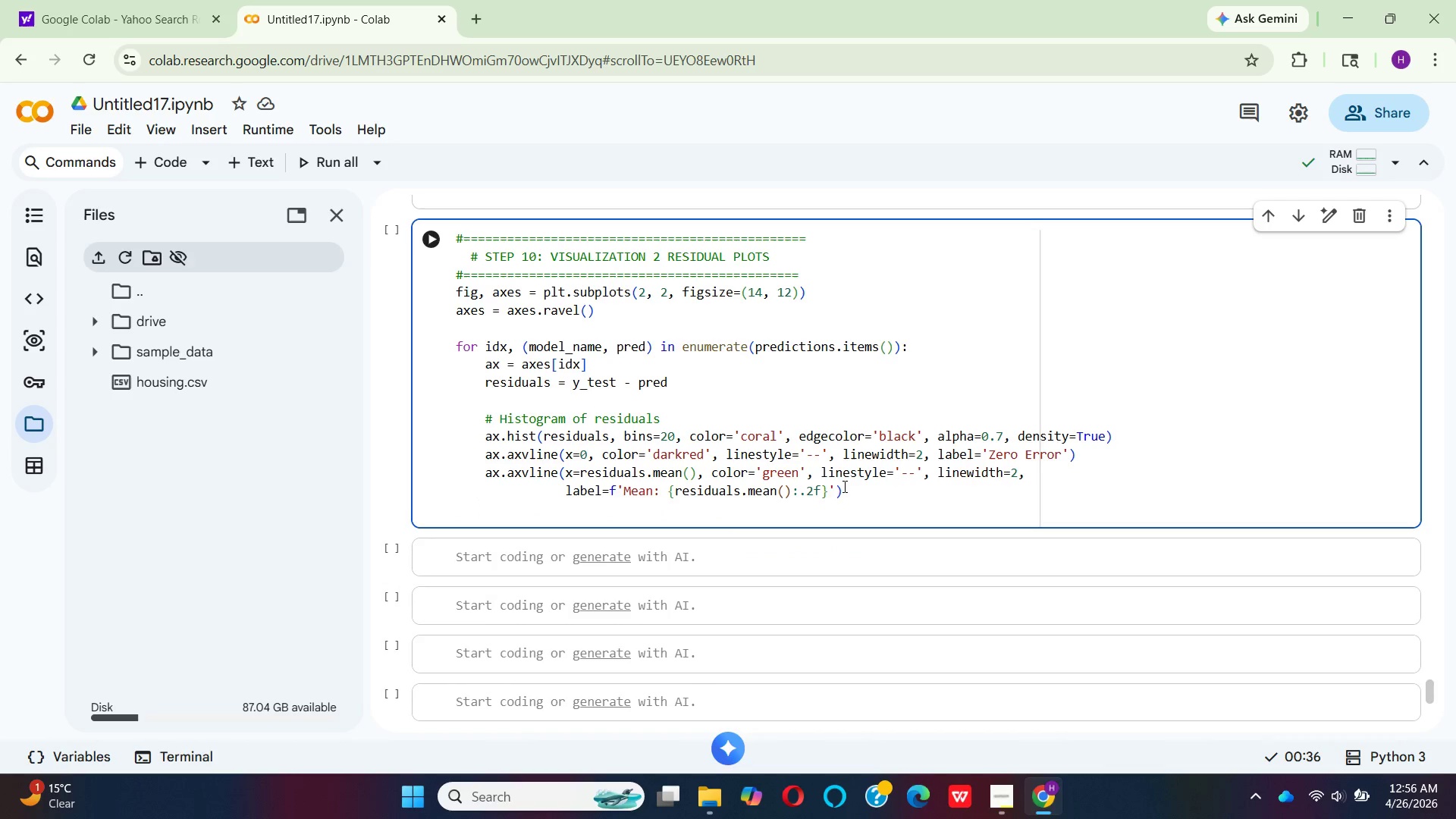 
left_click([849, 485])
 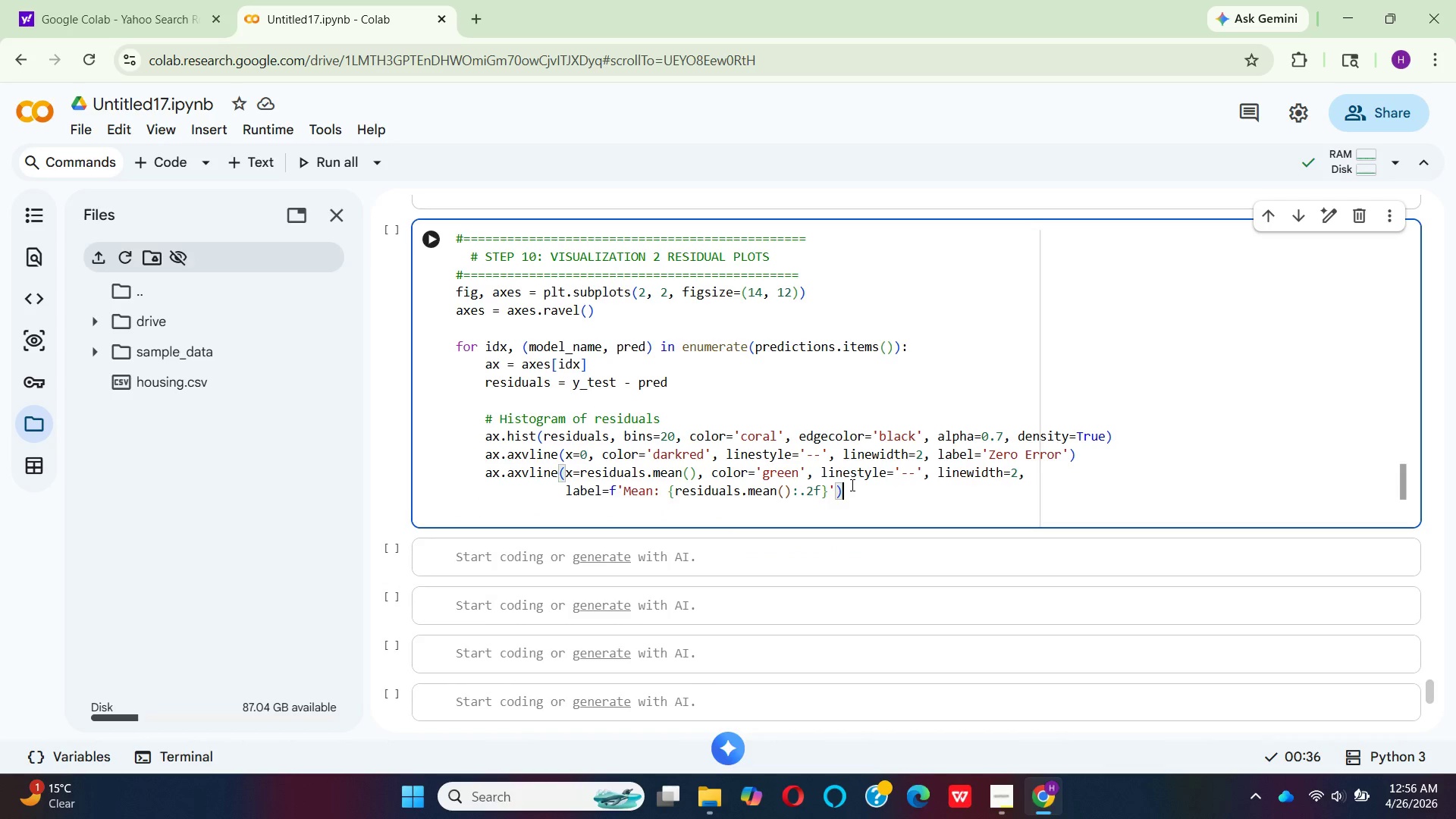 
key(Enter)
 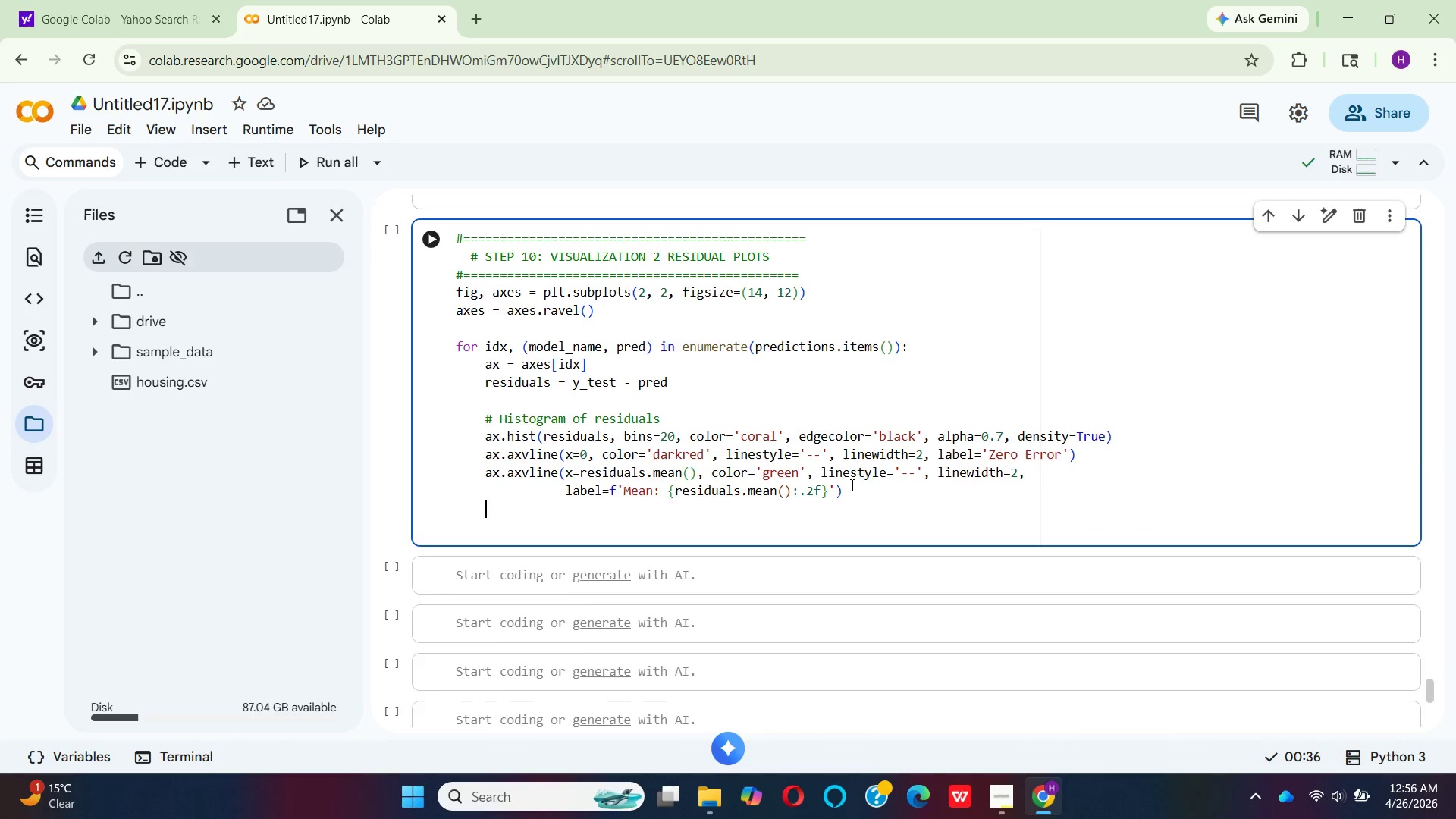 
key(Enter)
 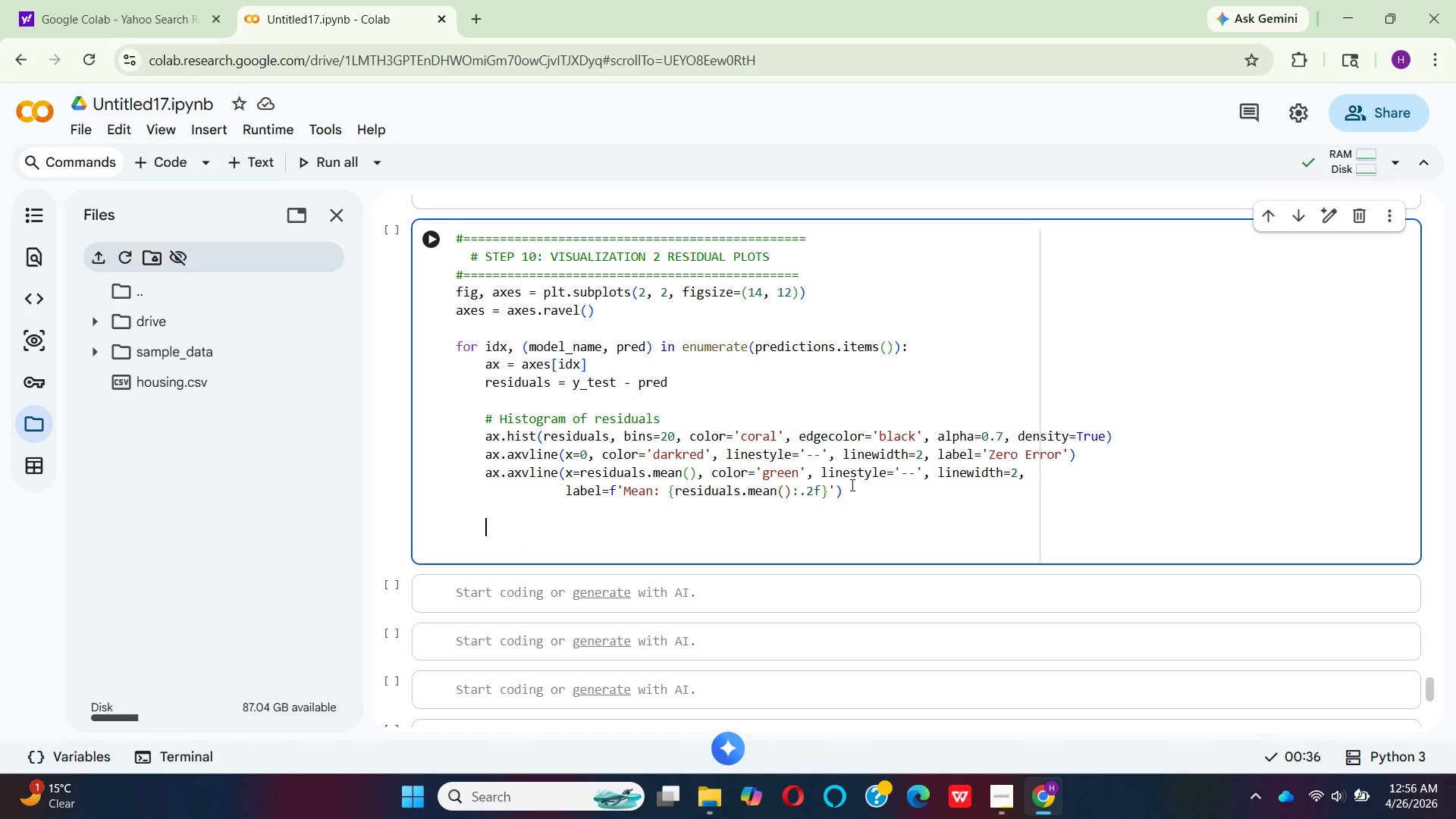 
key(Enter)
 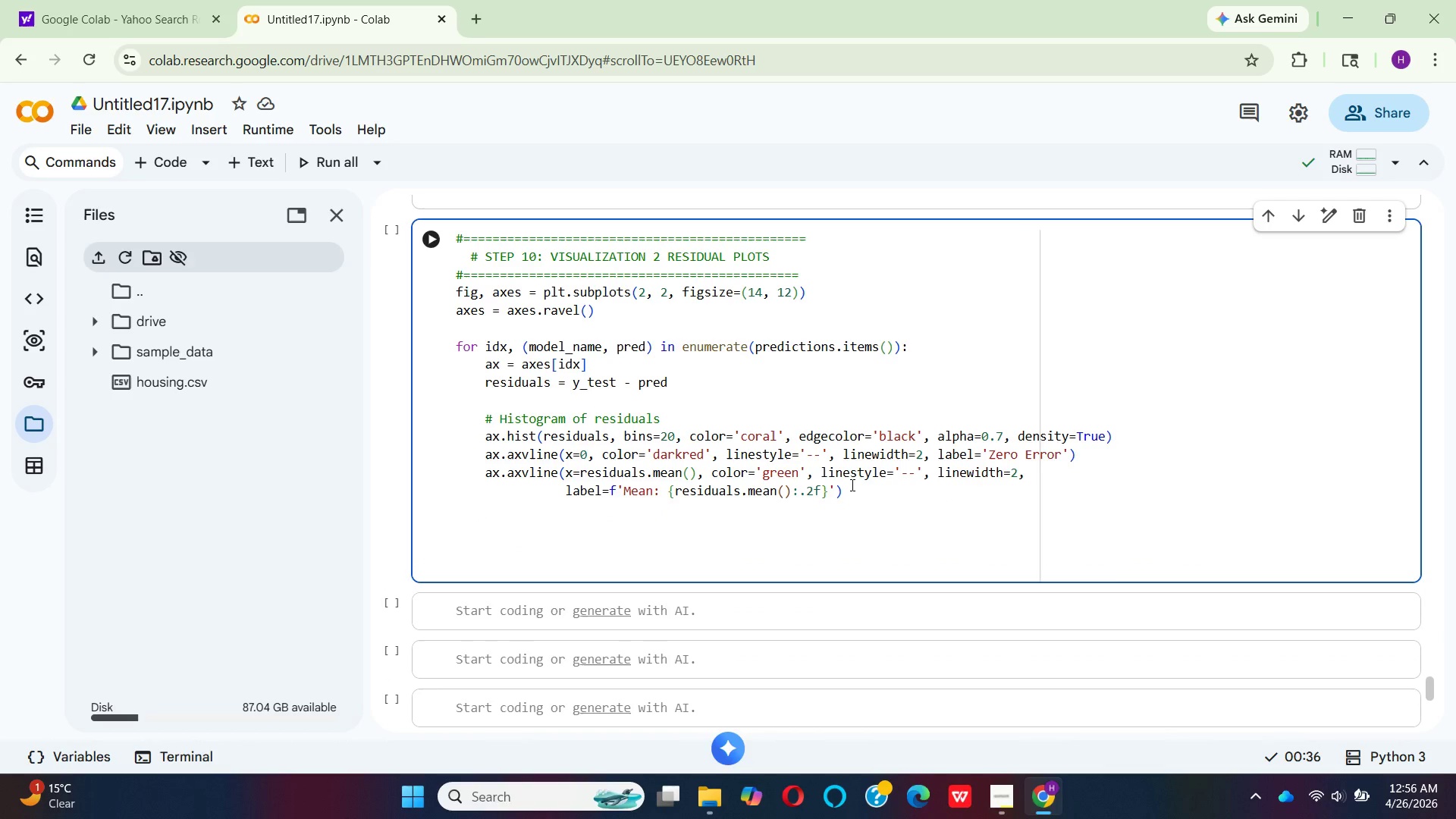 
type(# add )
 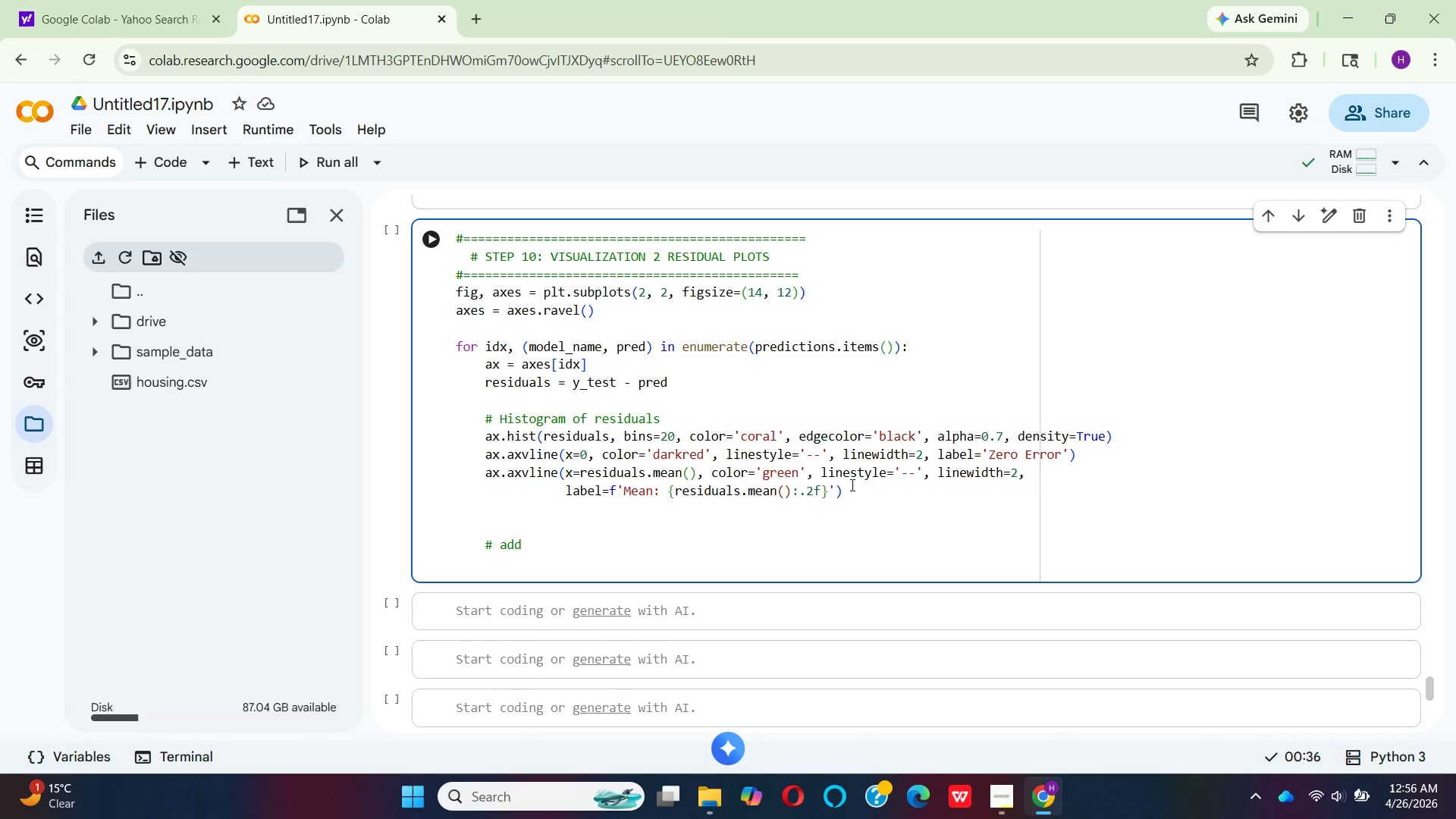 
type(normal distribution curve for comparison)
 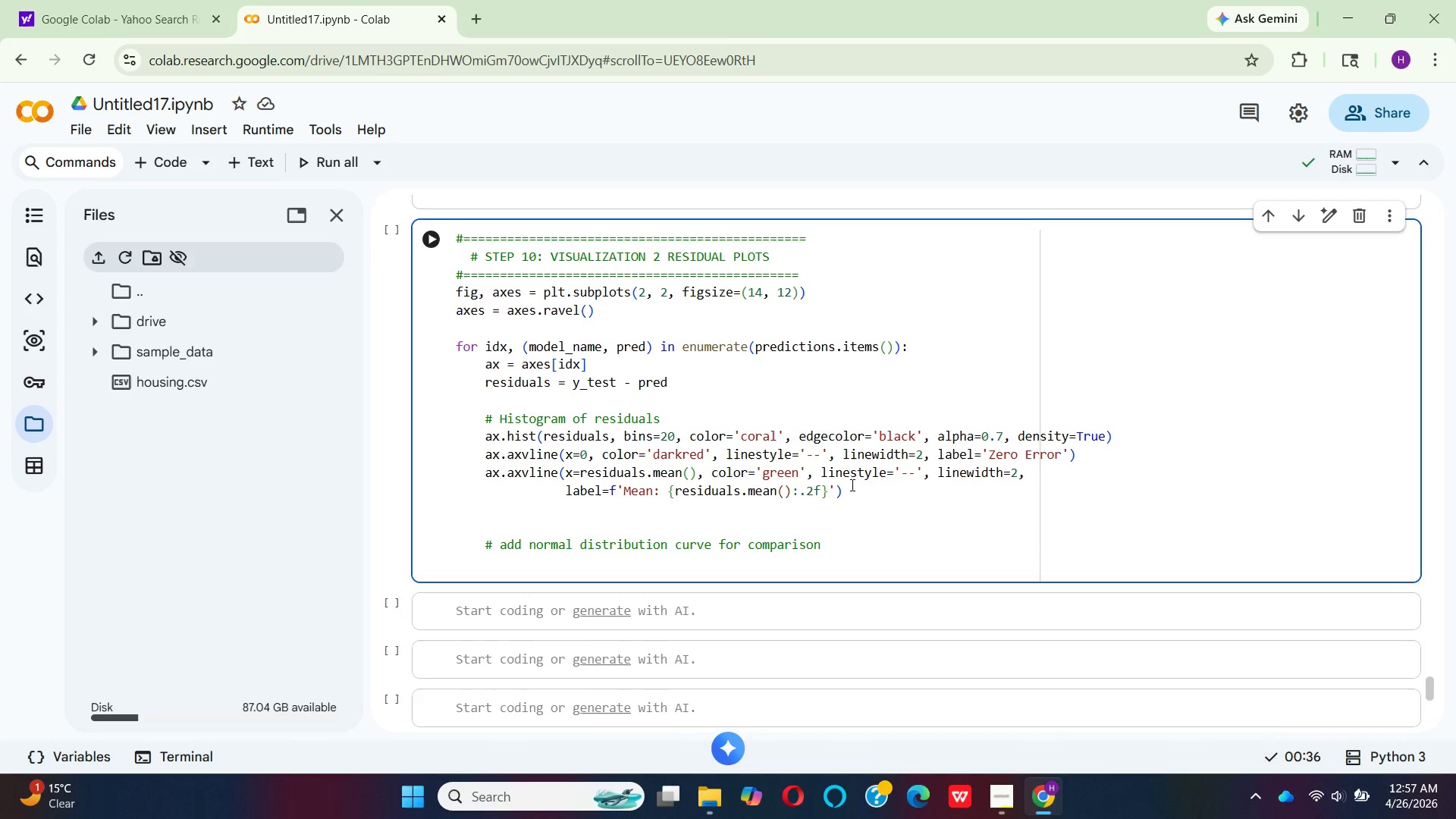 
key(Enter)
 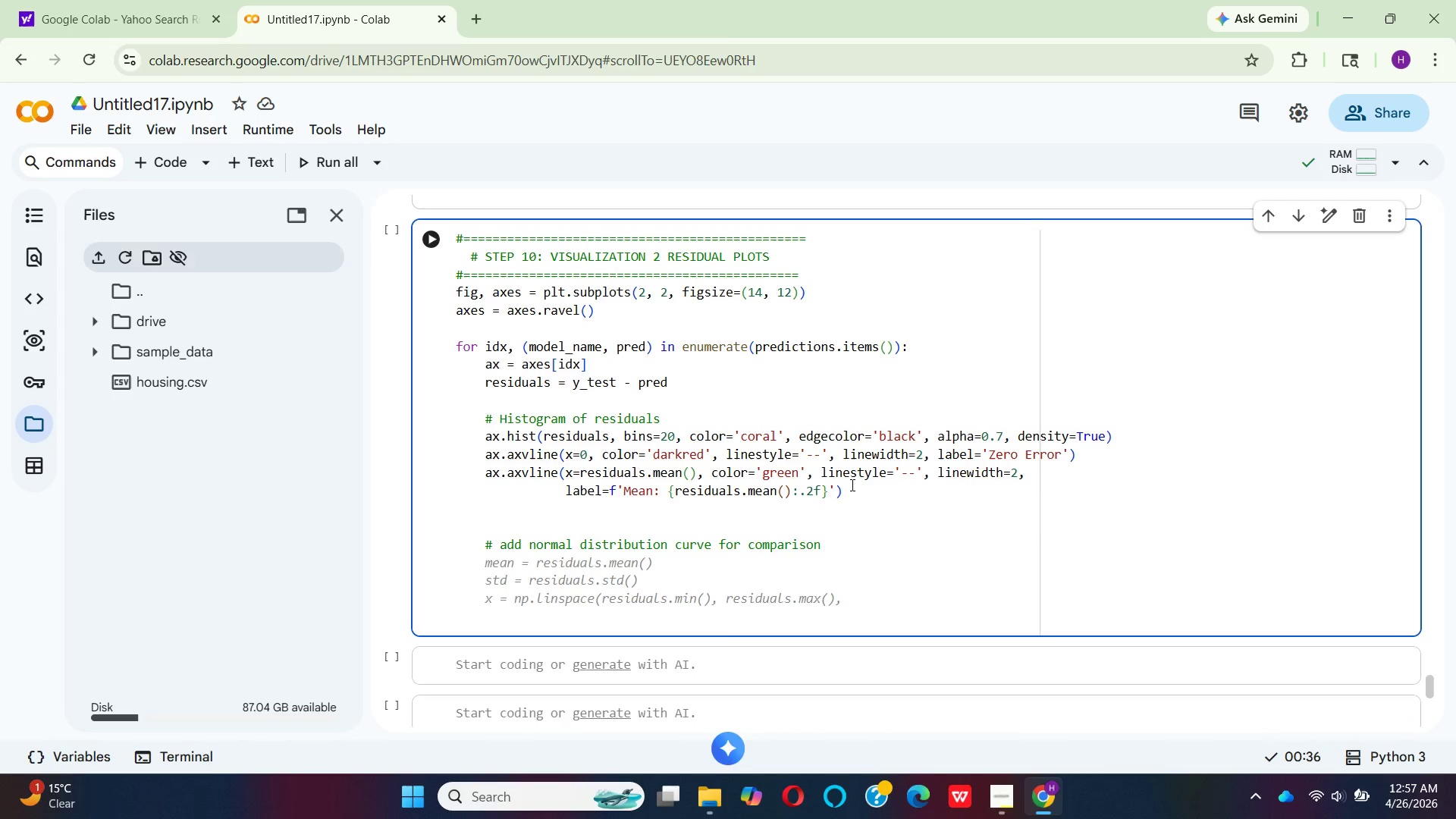 
type(fo)
 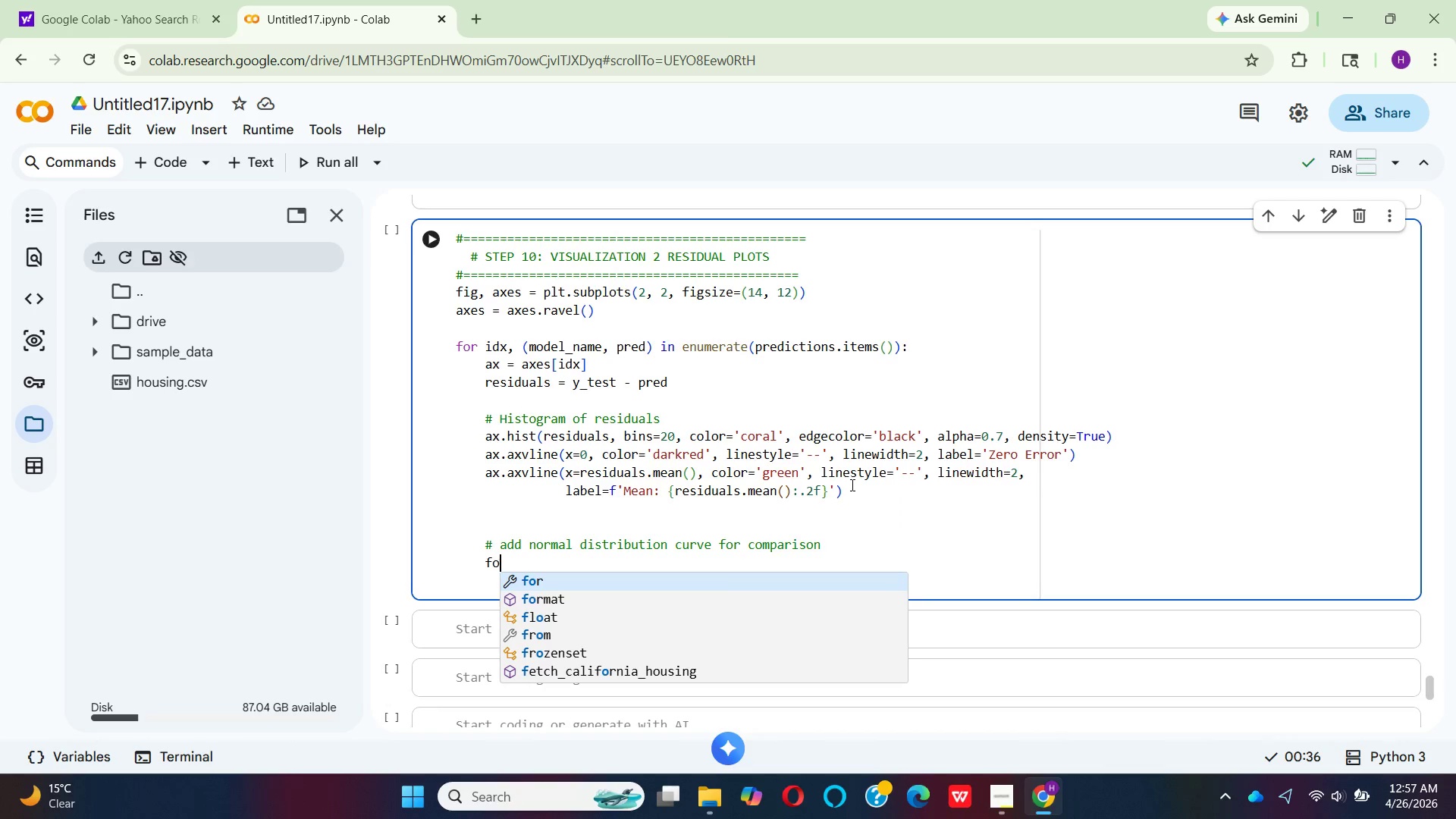 
key(ArrowDown)
 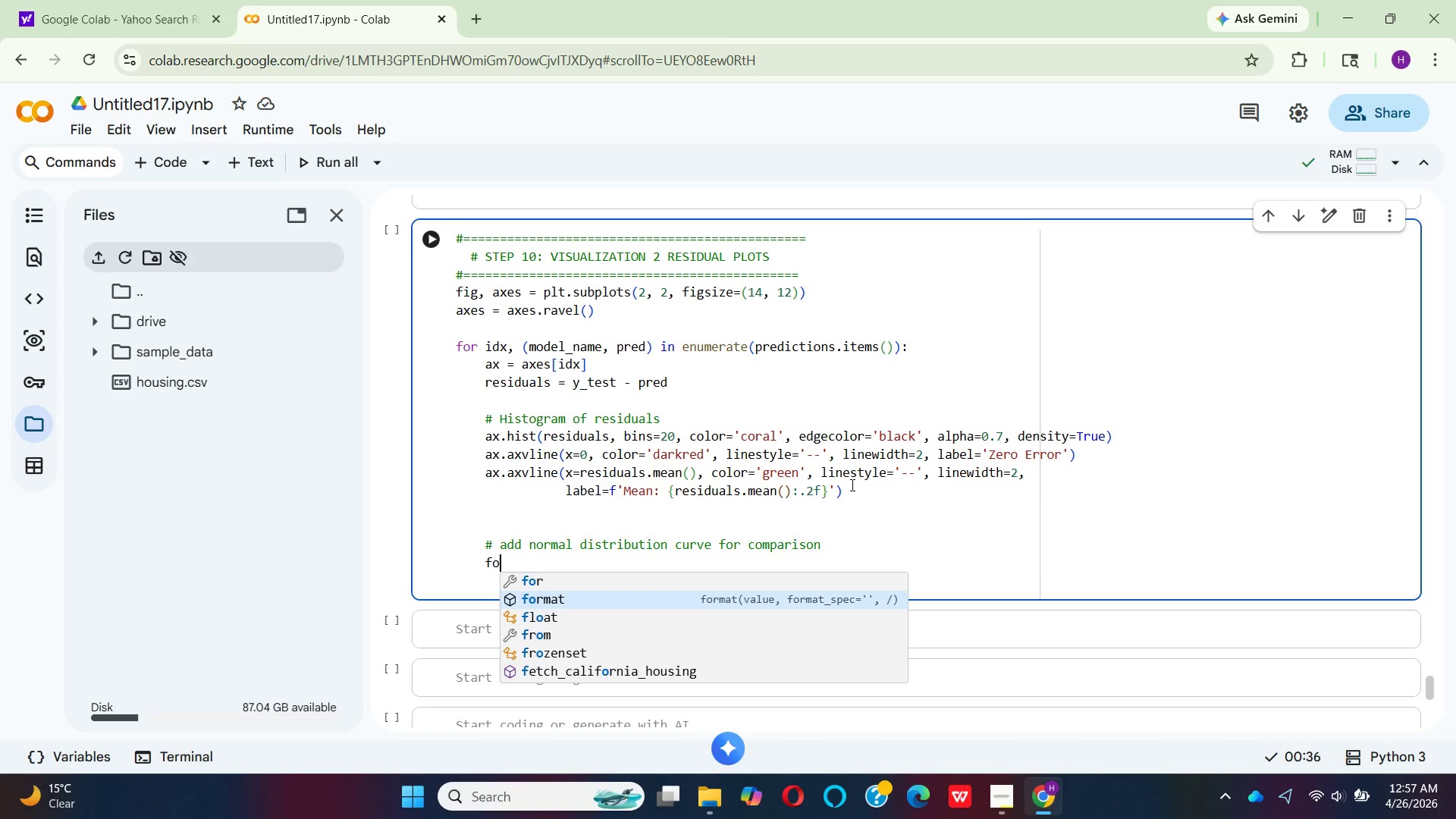 
key(ArrowDown)
 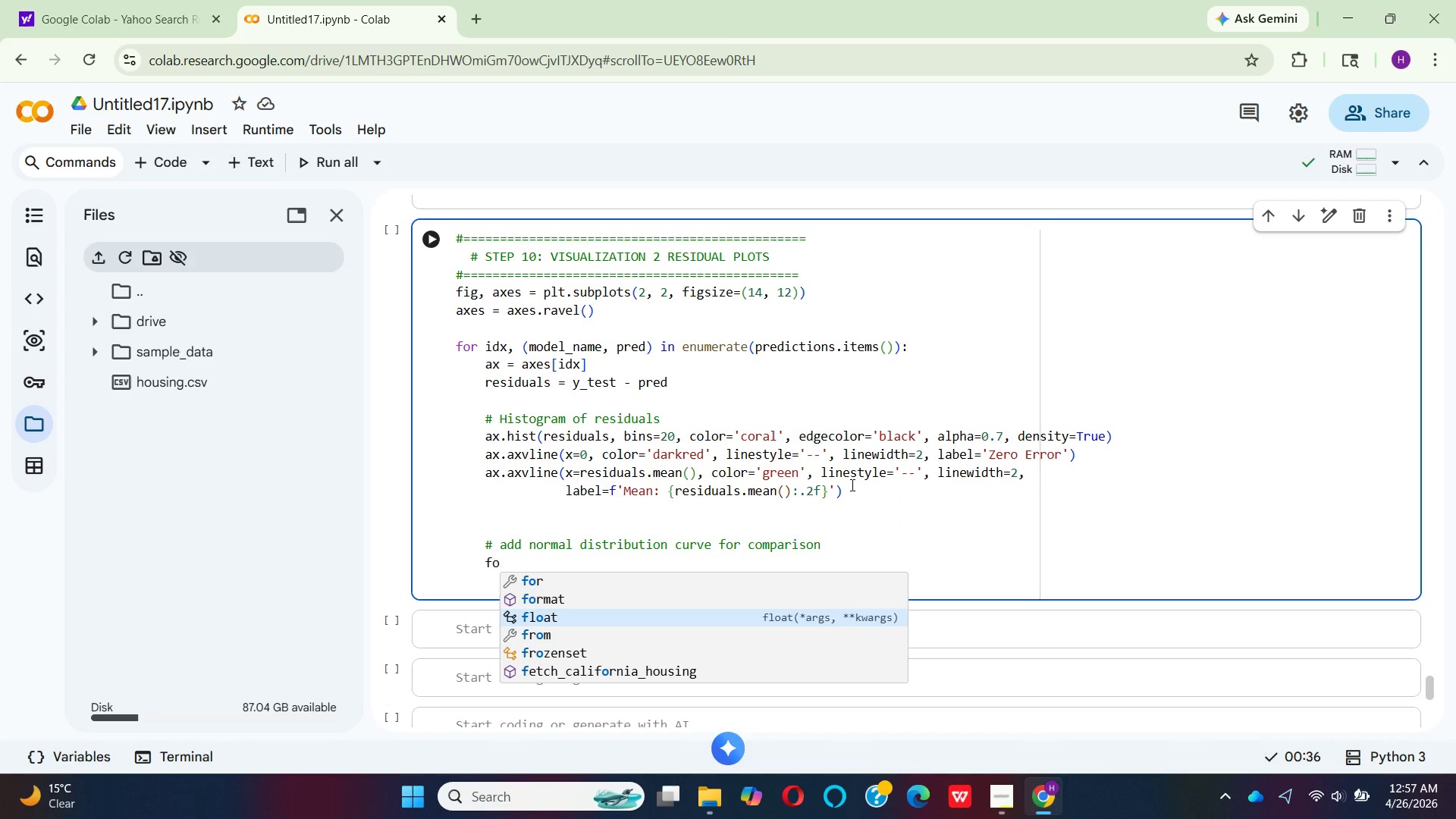 
key(ArrowDown)
 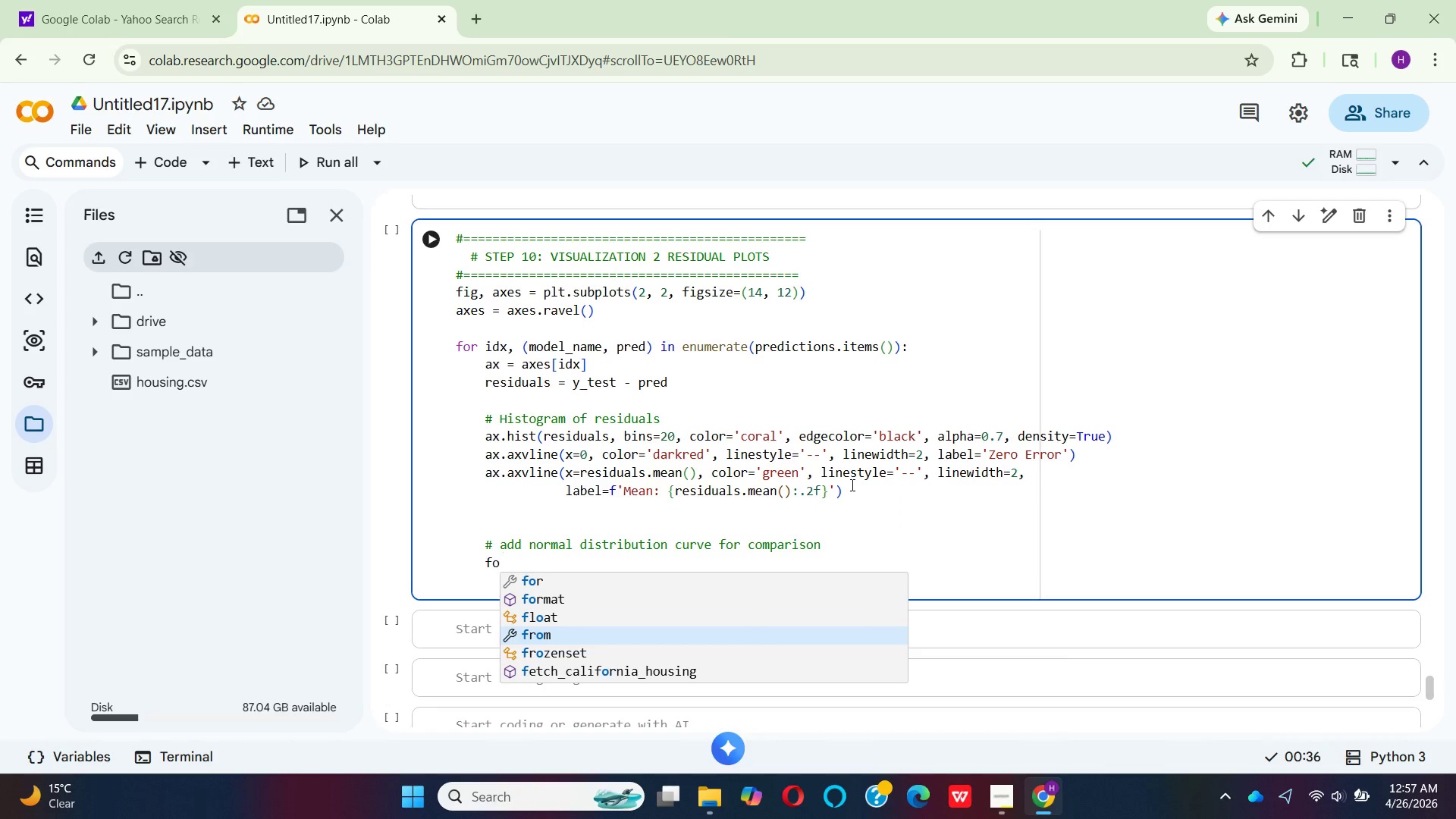 
key(Enter)
 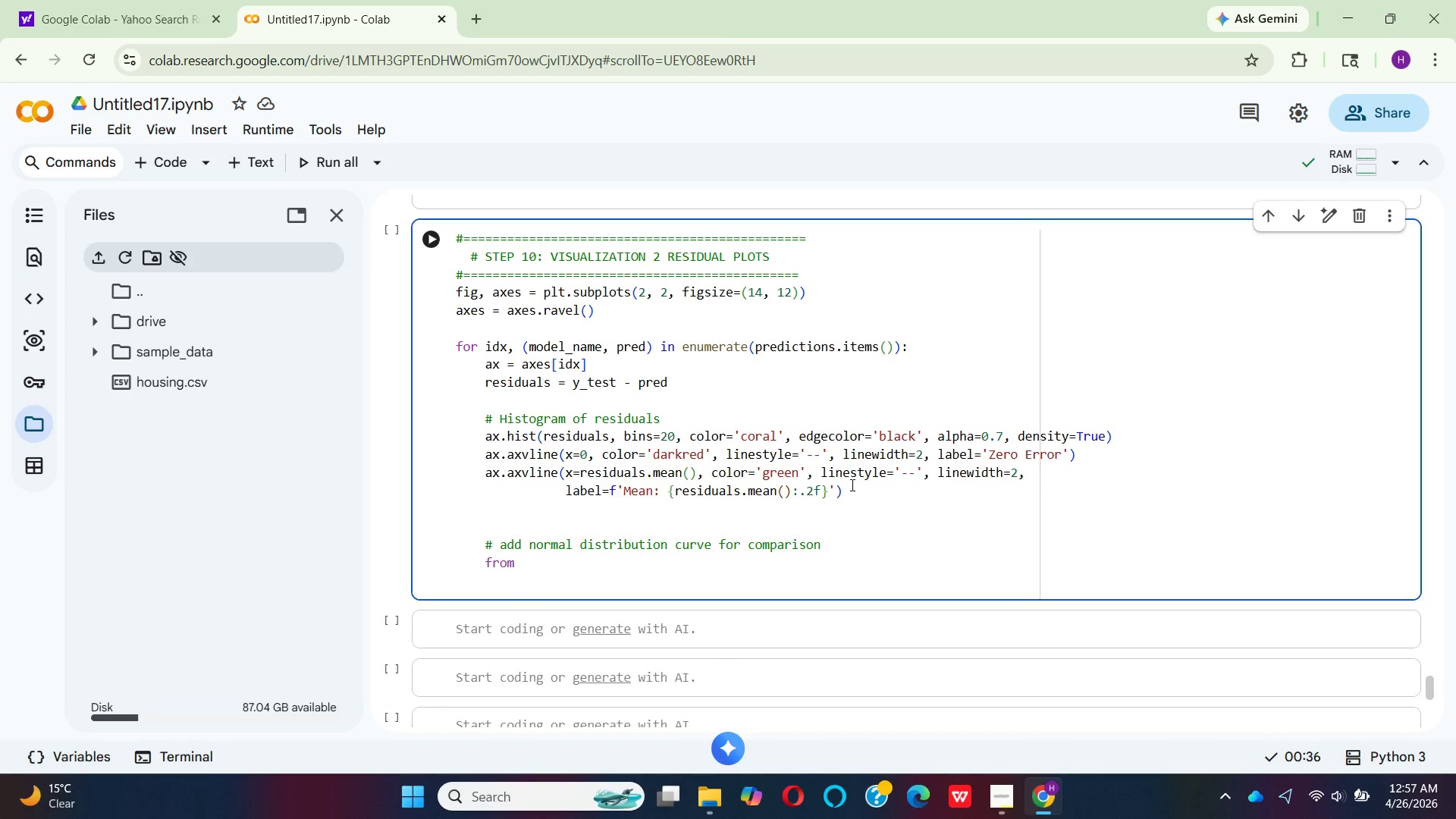 
type( sc)
 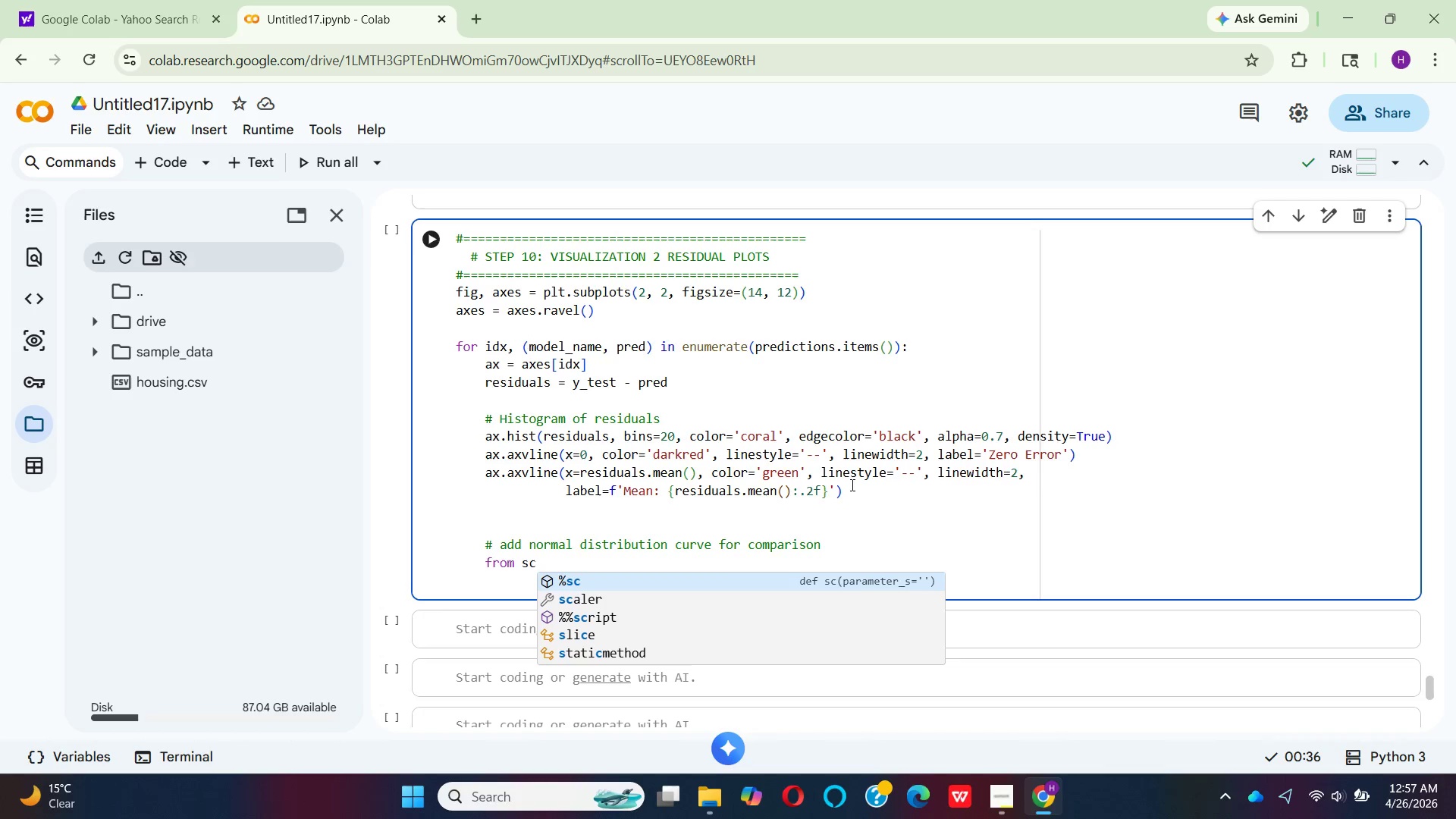 
type(ipy)
 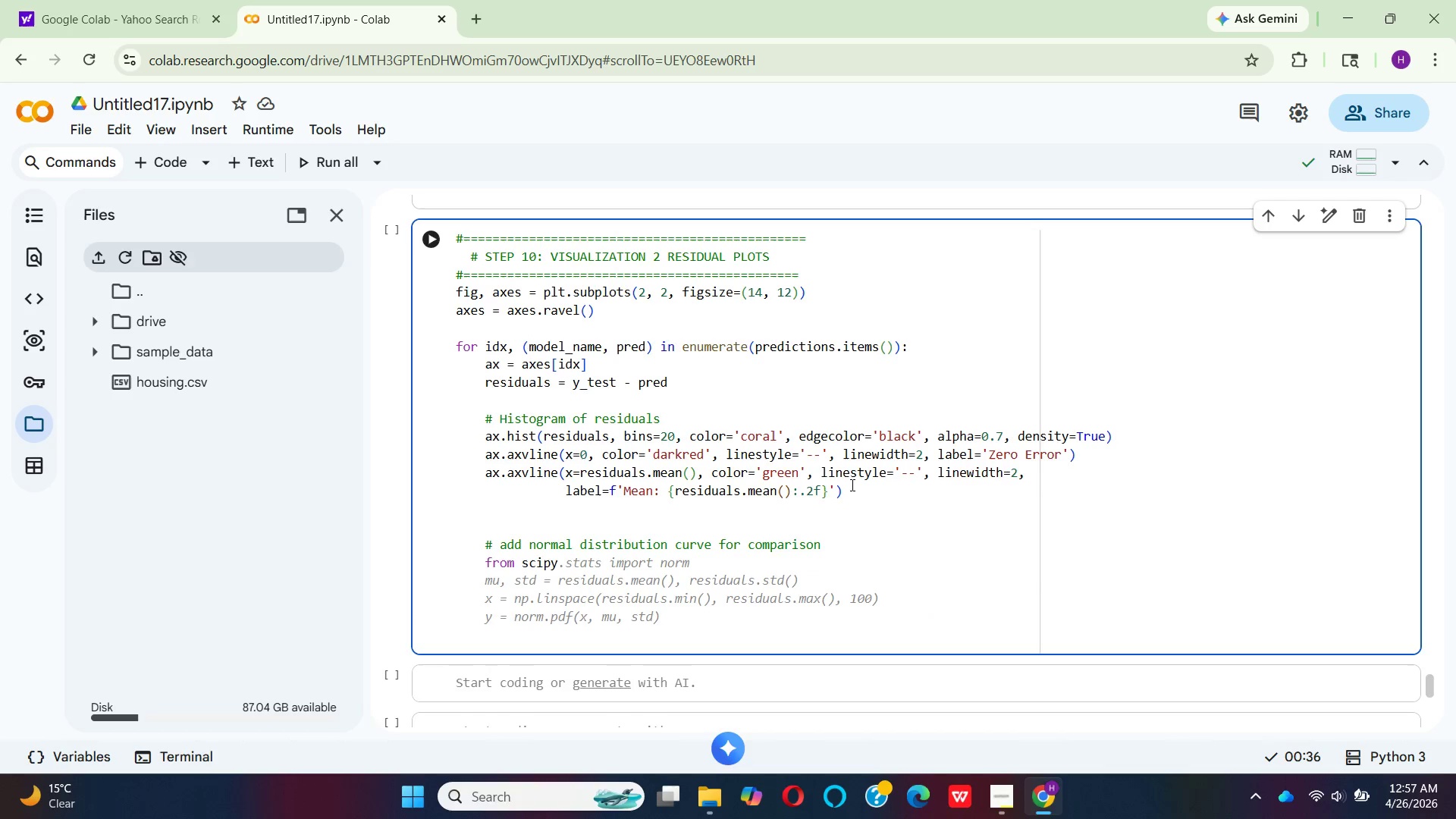 
type( )
key(Backspace)
type( import stat)
 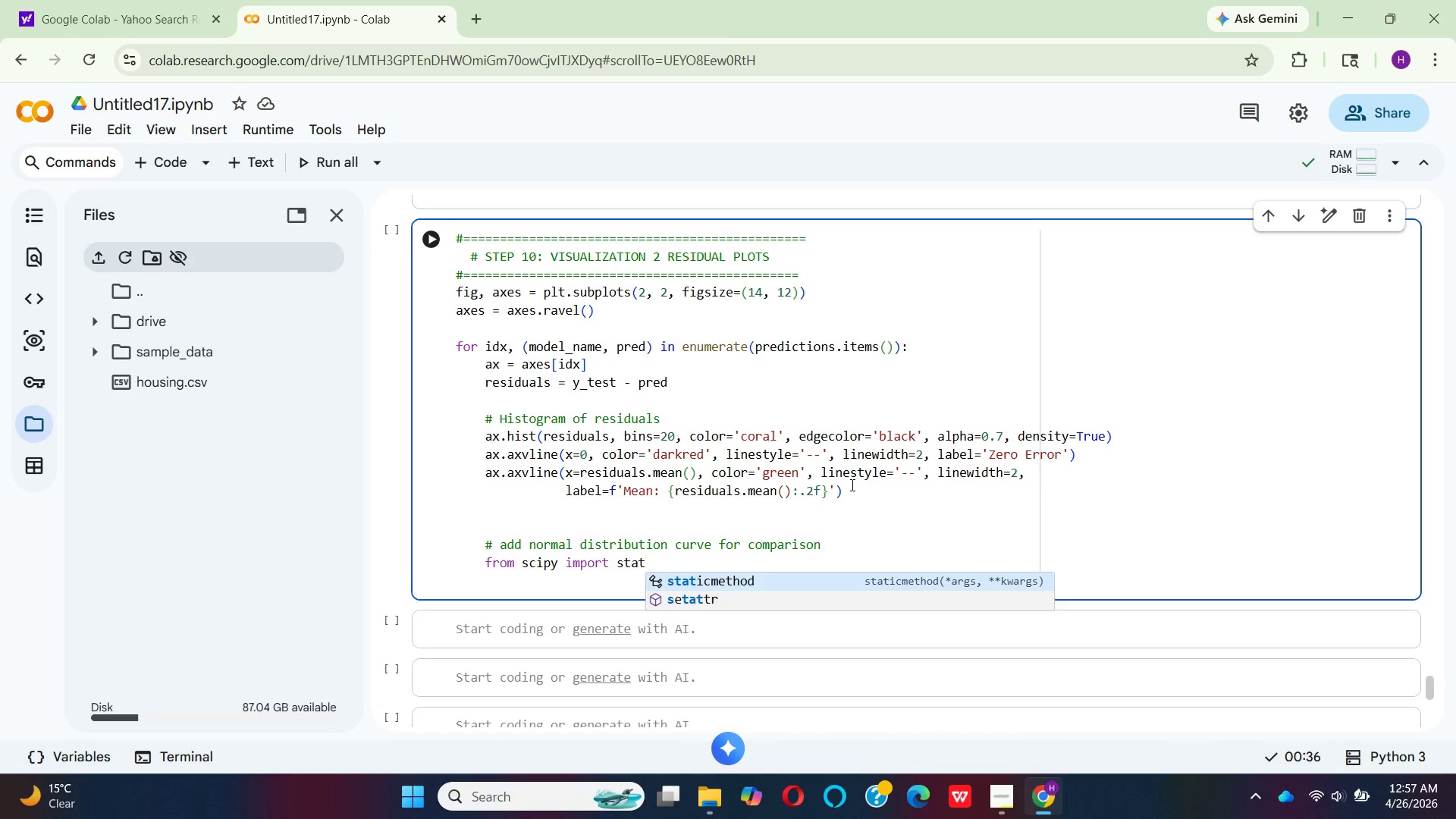 
key(S)
 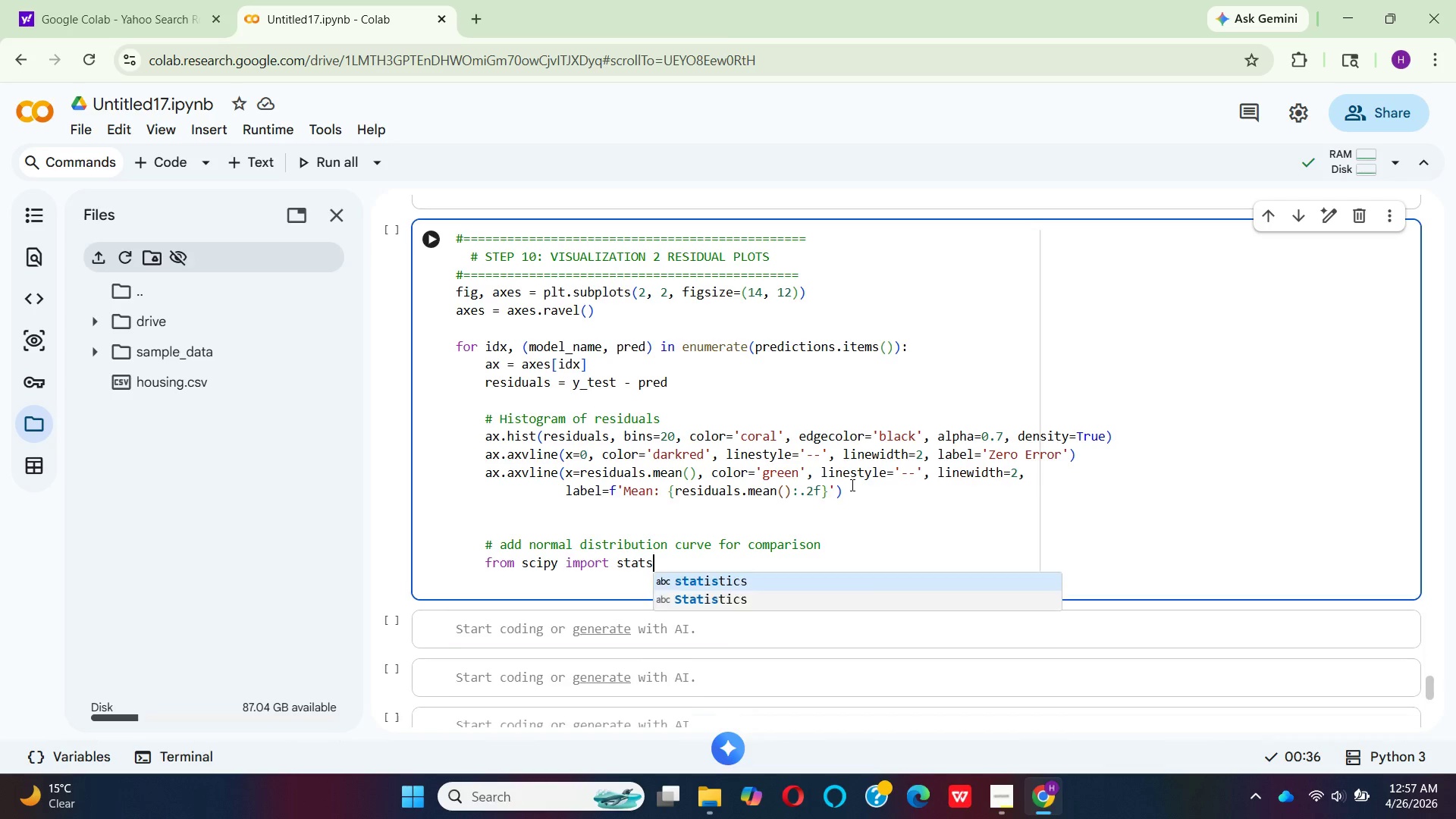 
key(Enter)
 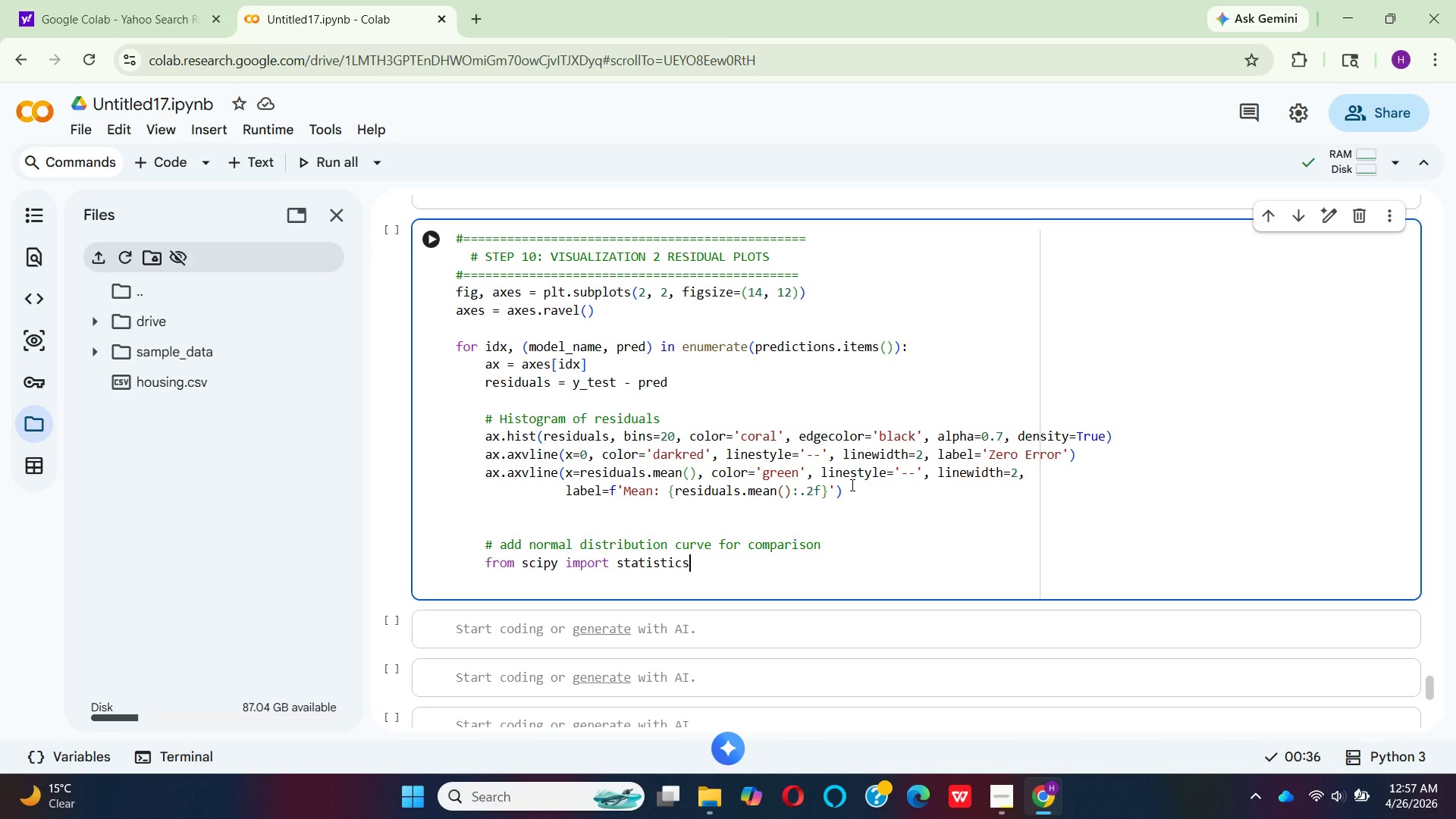 
key(Backspace)
 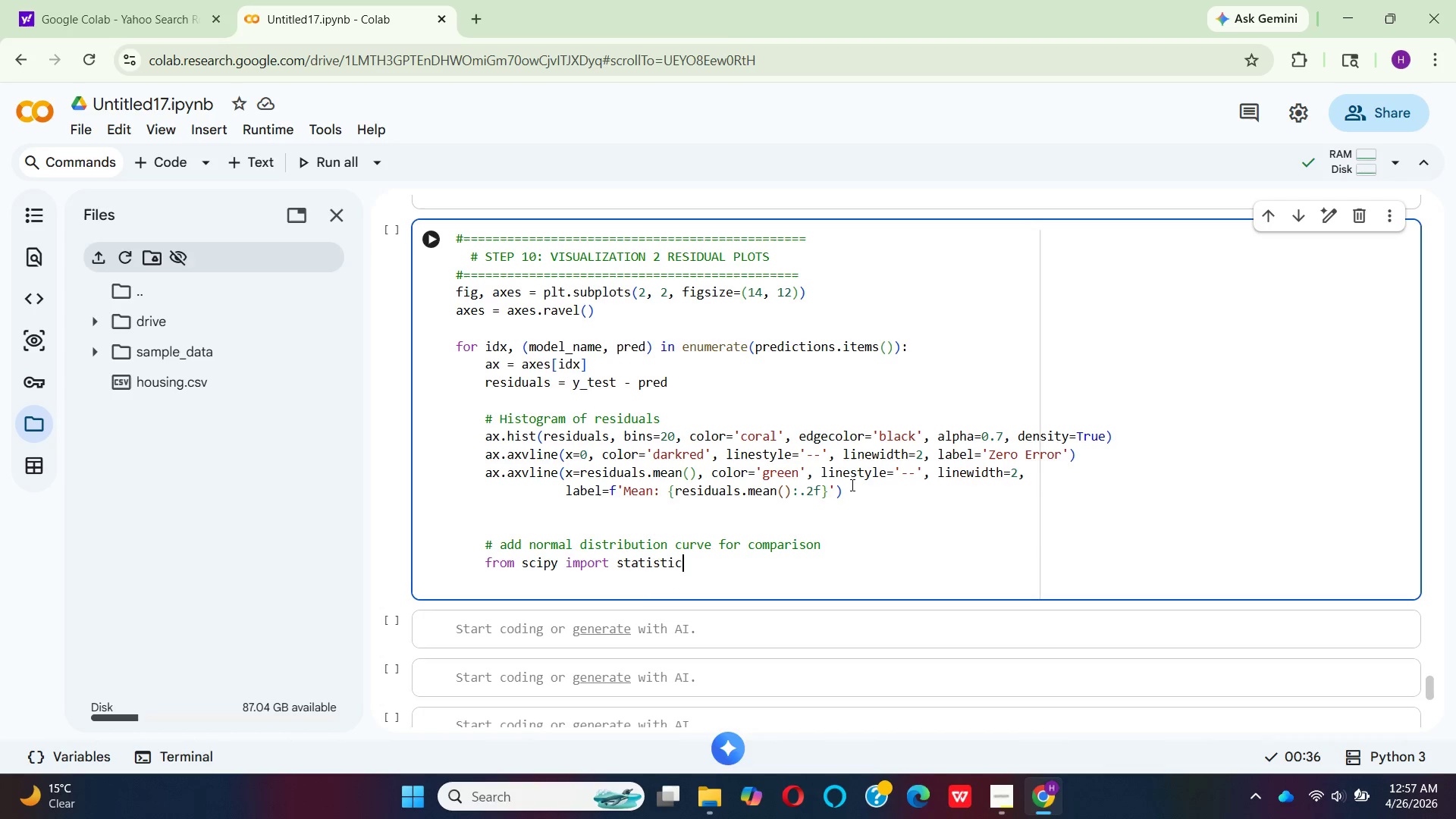 
key(Backspace)
 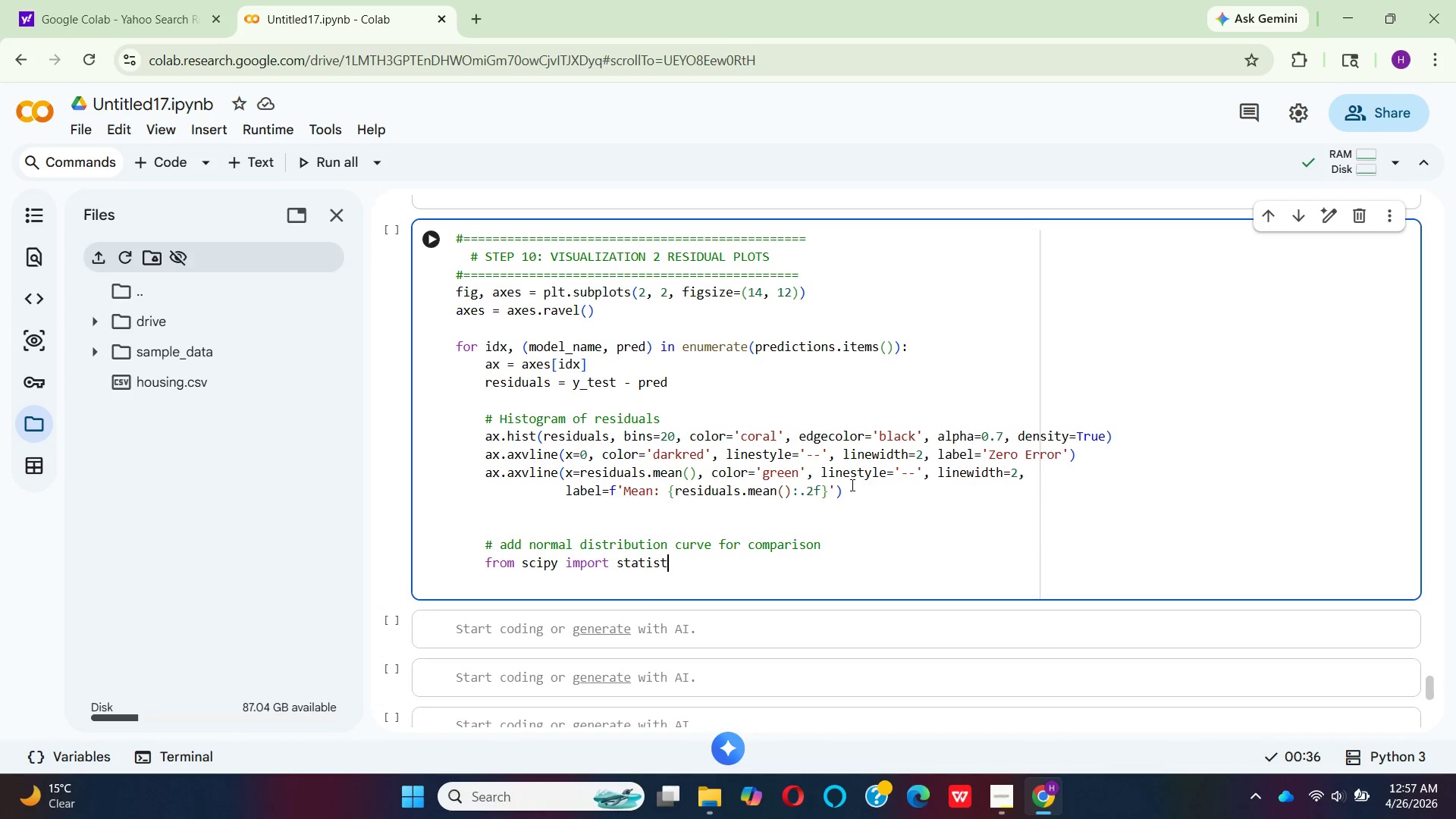 
key(Backspace)
 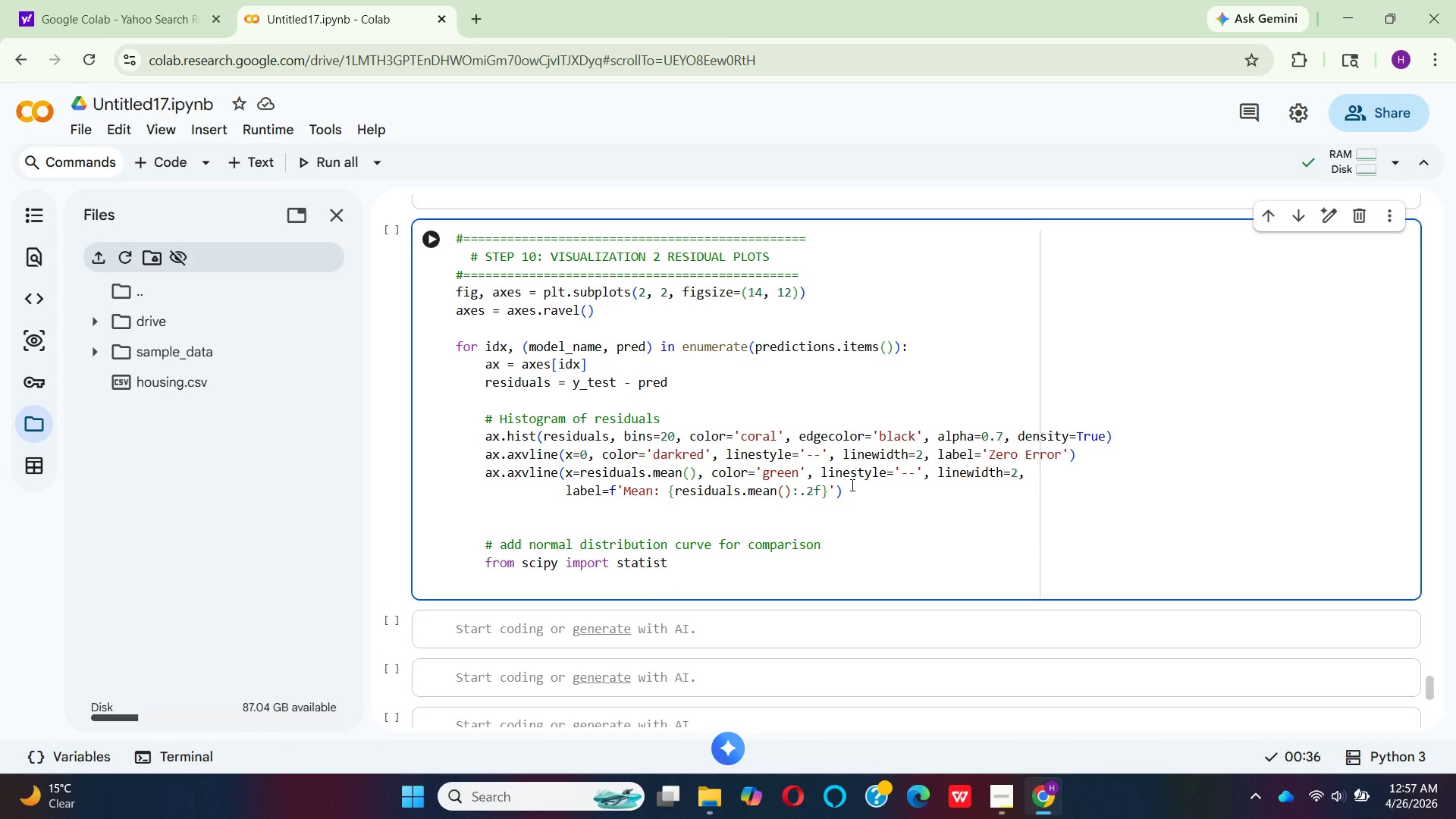 
key(Control+Z)
 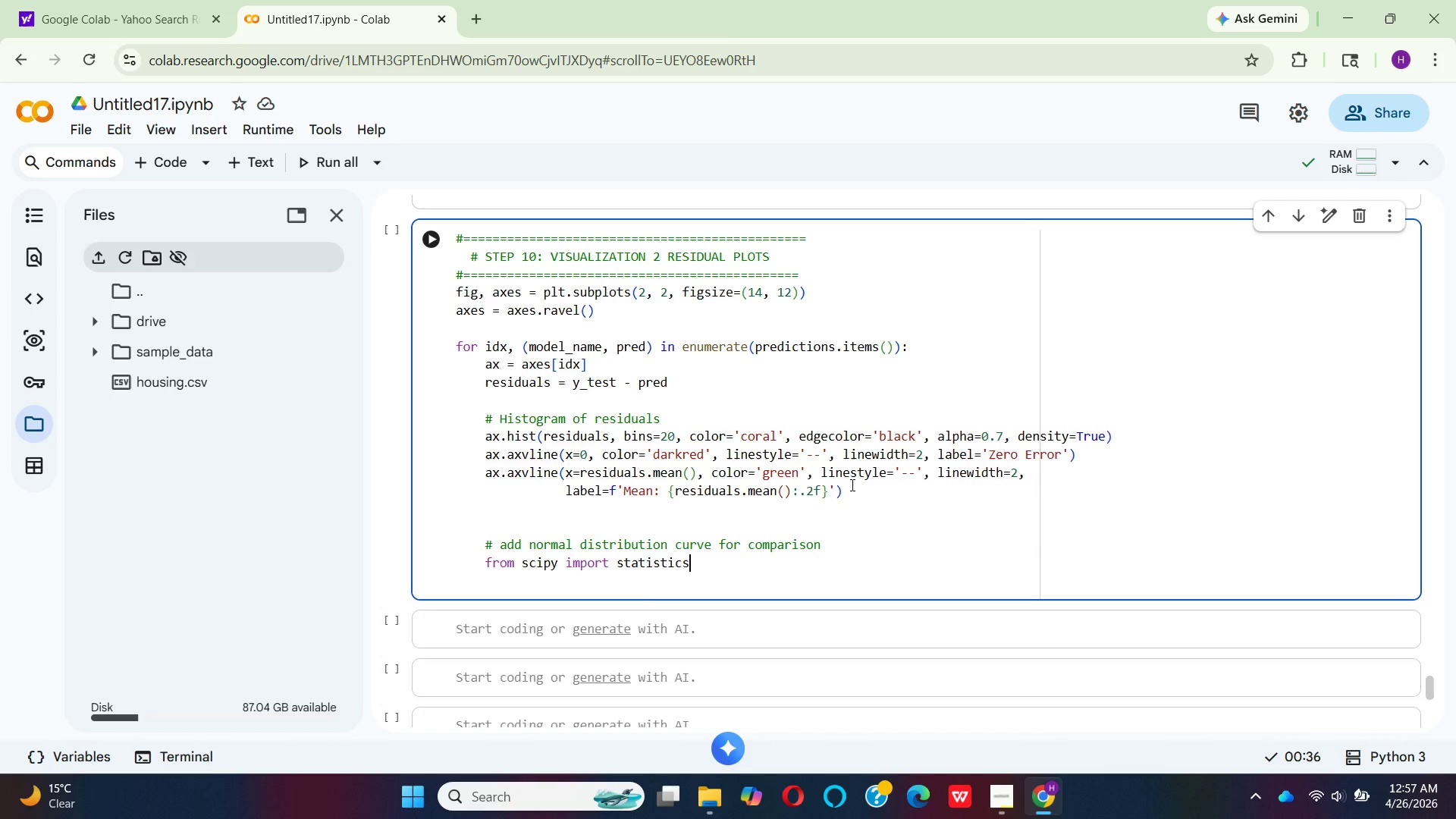 
key(Control+Z)
 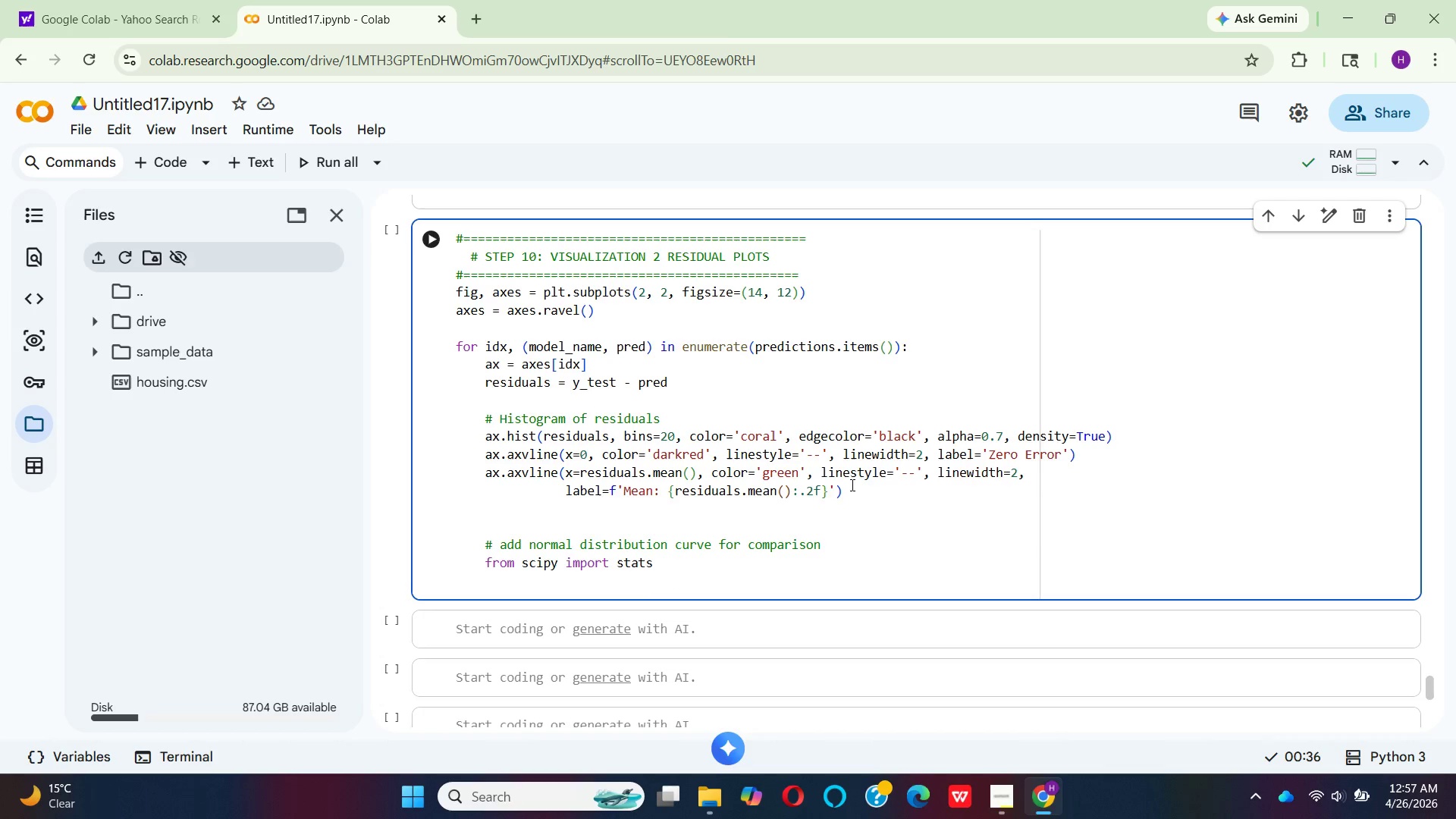 
key(Control+ControlLeft)
 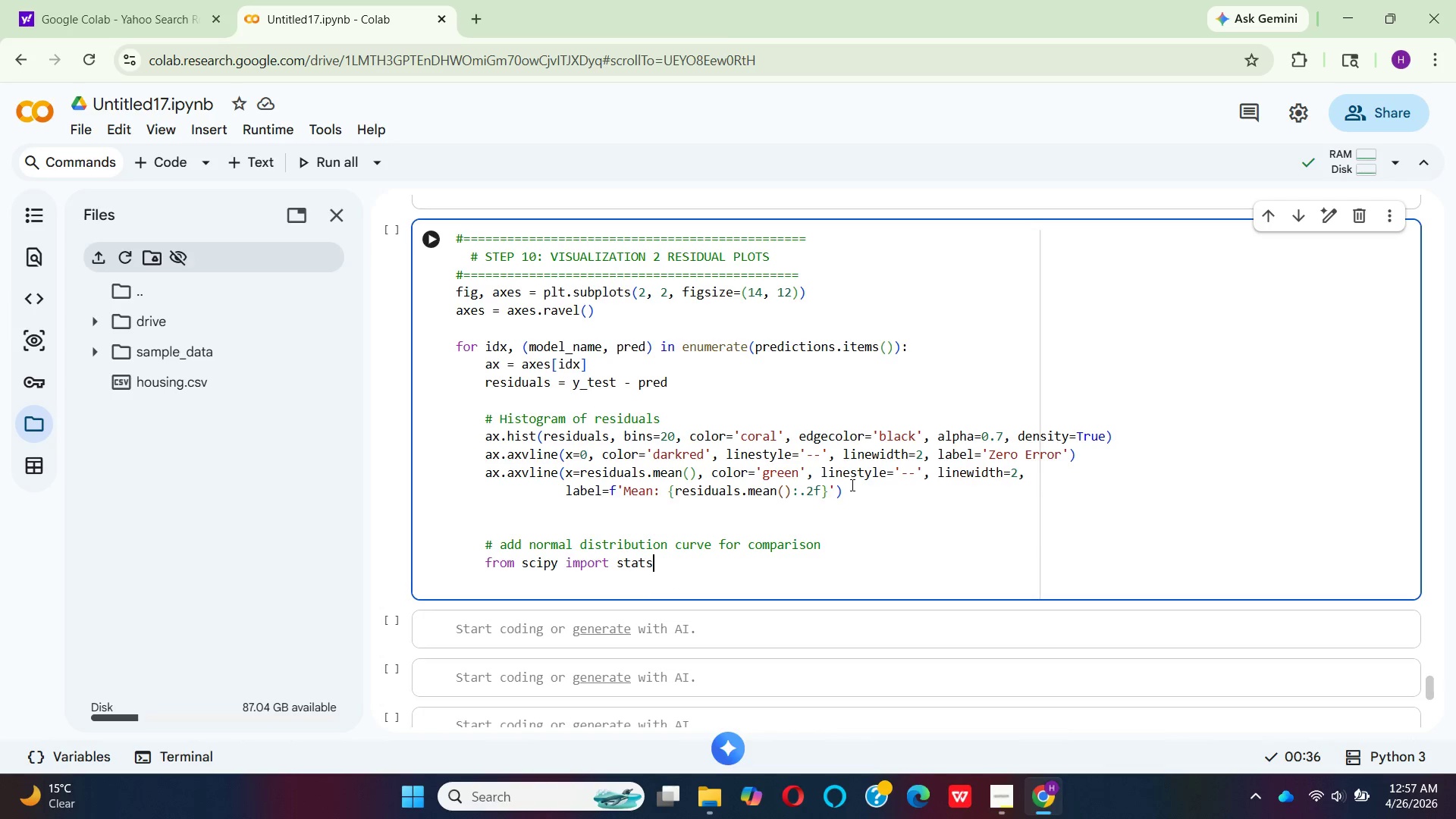 
key(Enter)
 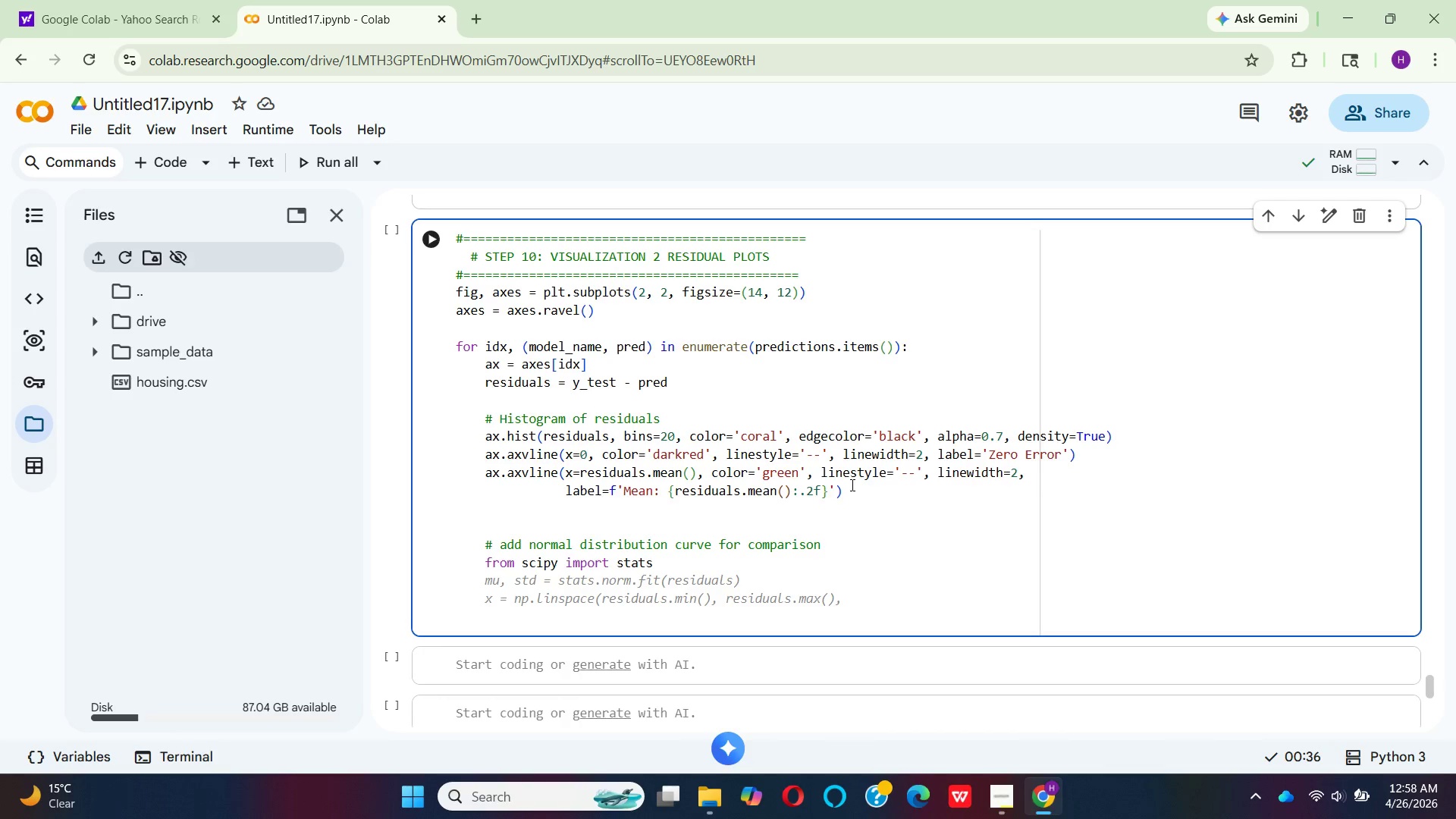 
type(x_norn = )
 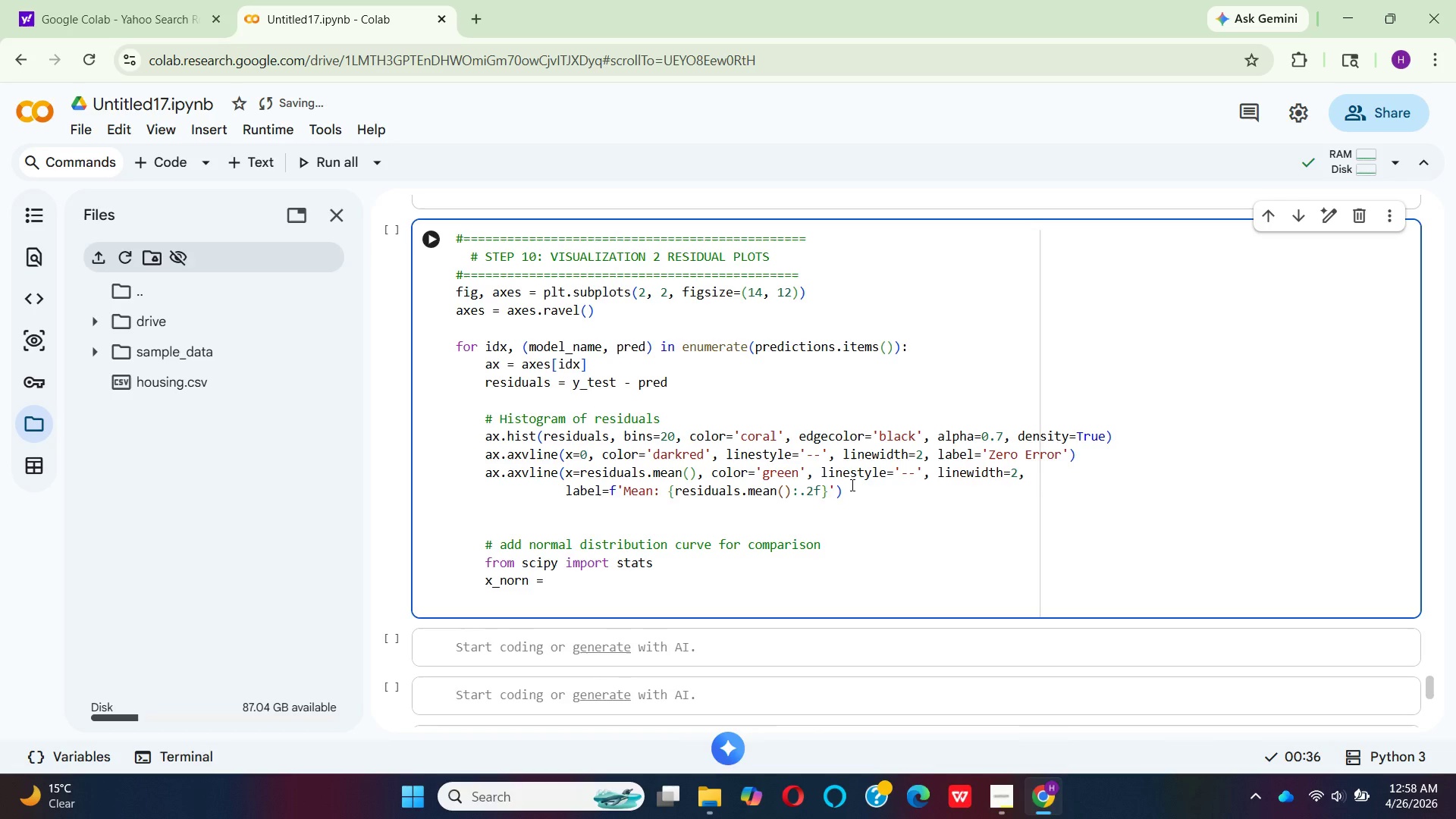 
wait(5.3)
 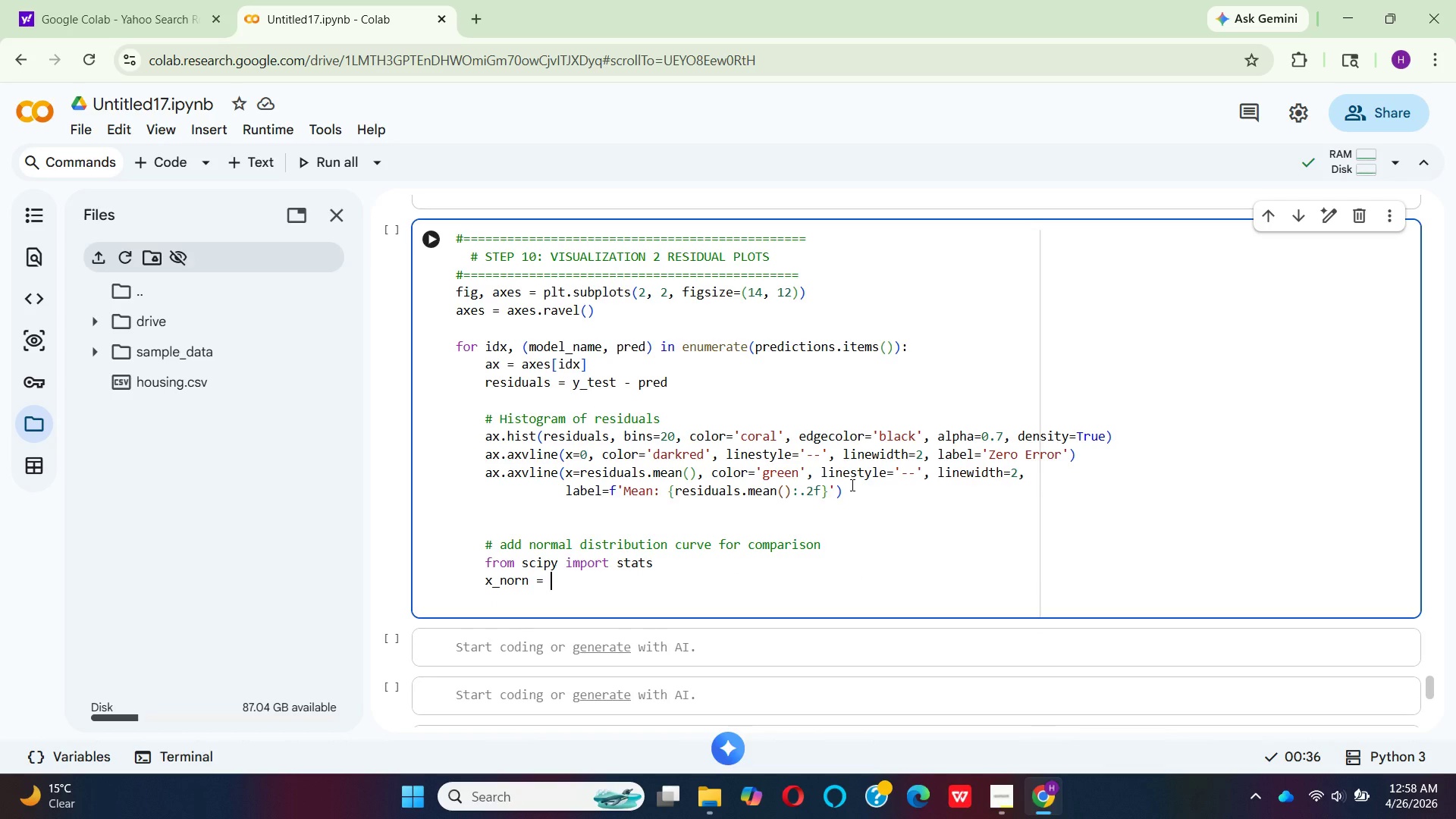 
left_click([636, 560])
 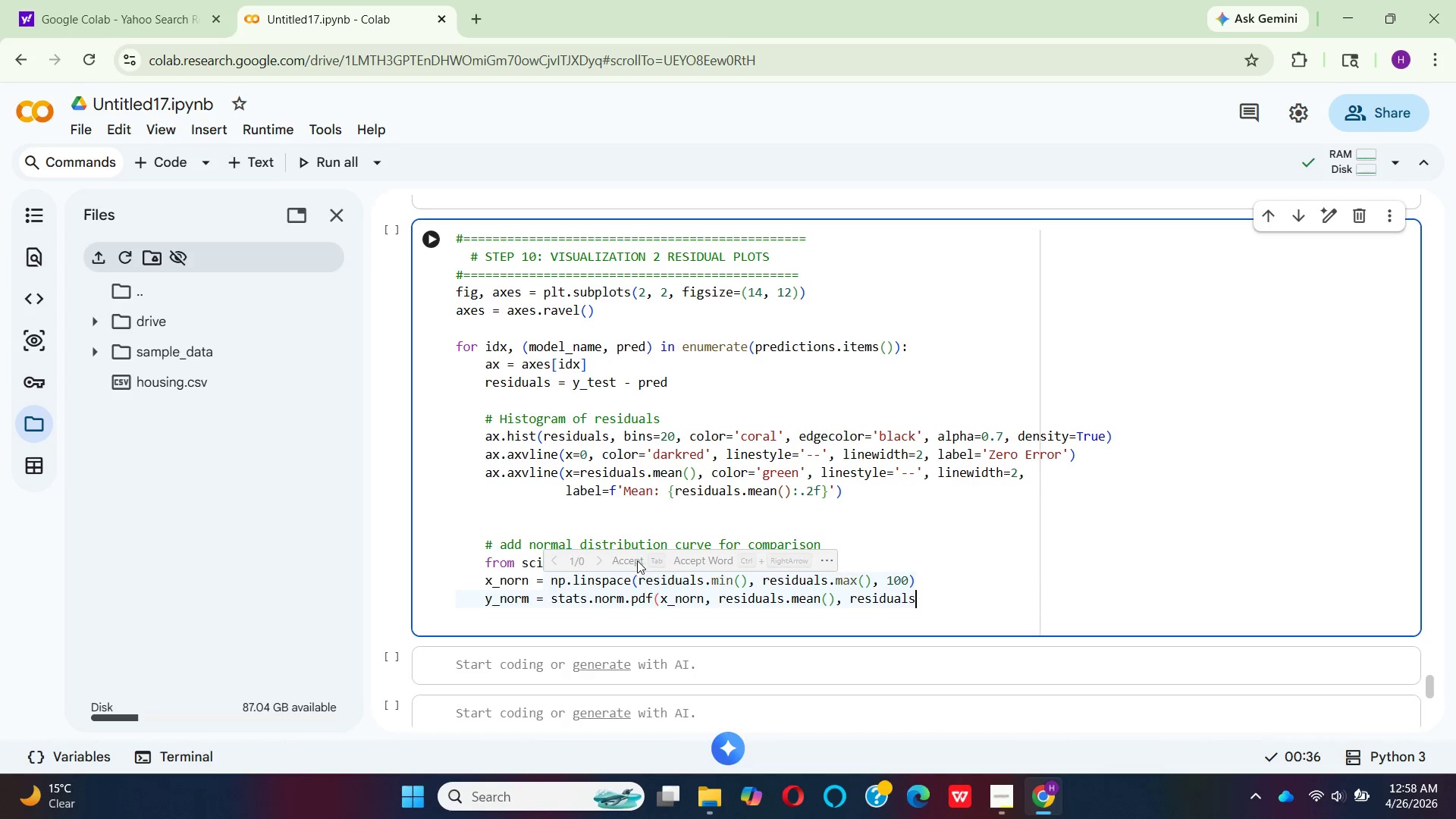 
mouse_move([657, 621])
 